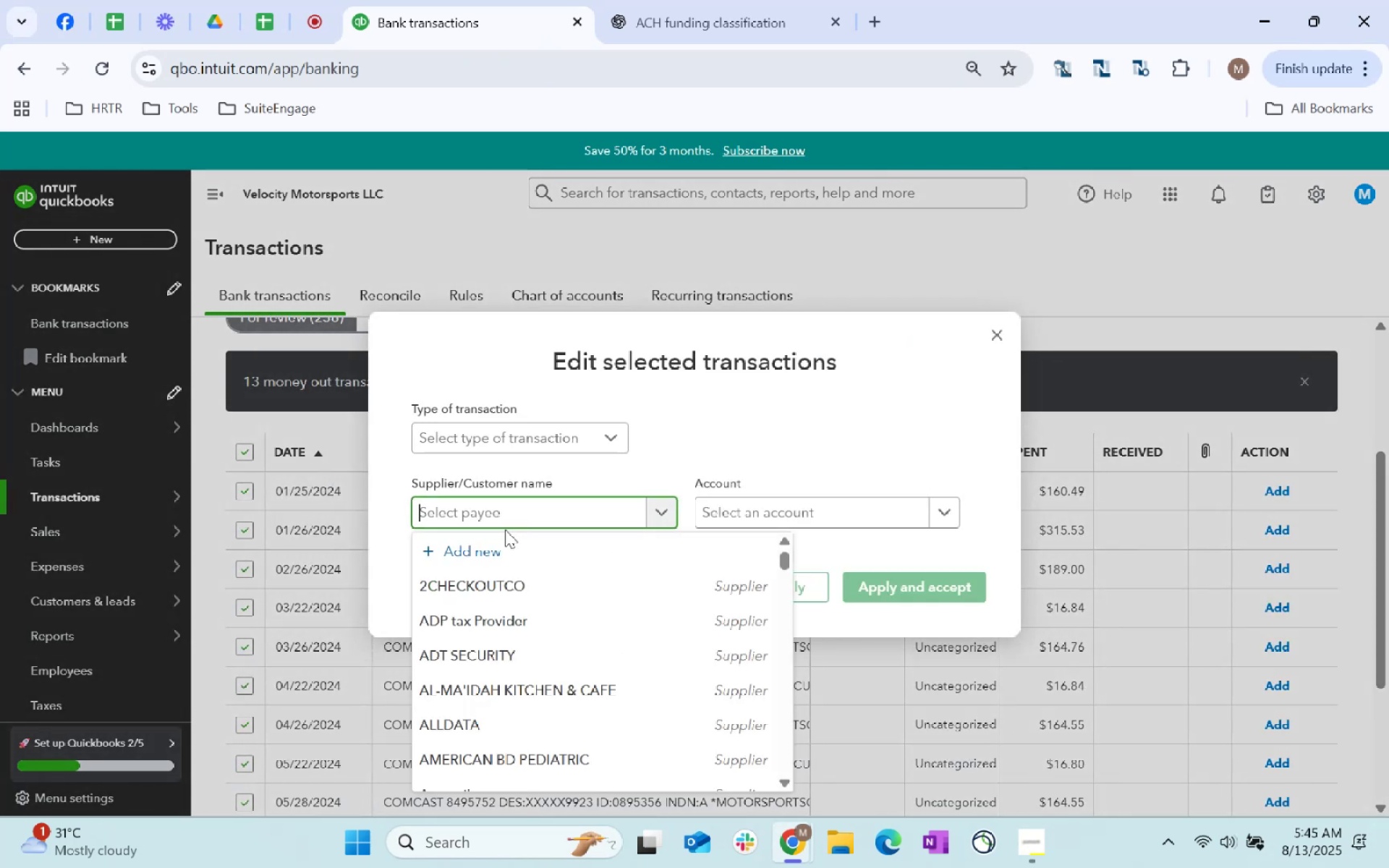 
type(comcast)
key(Tab)
 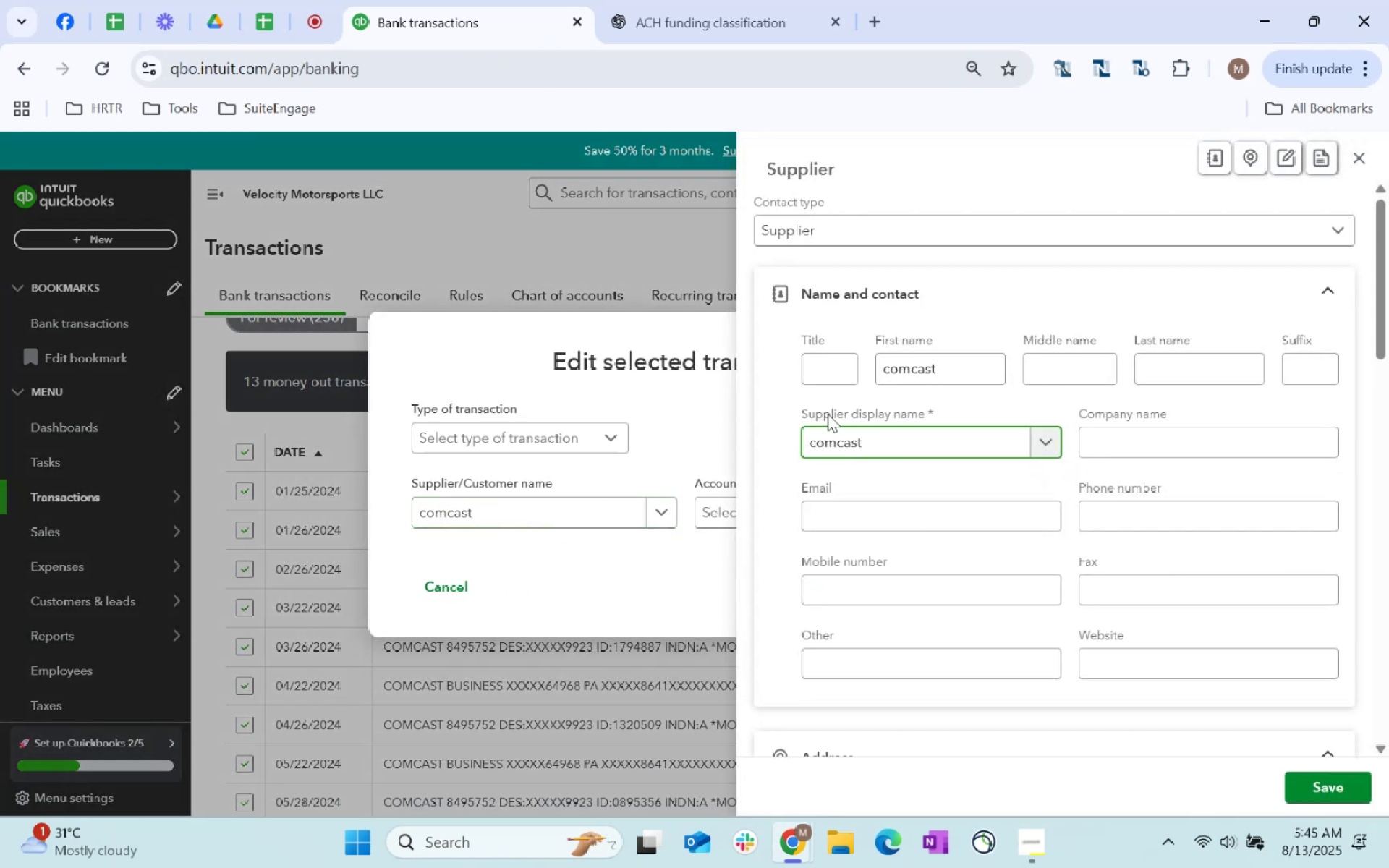 
left_click([811, 441])
 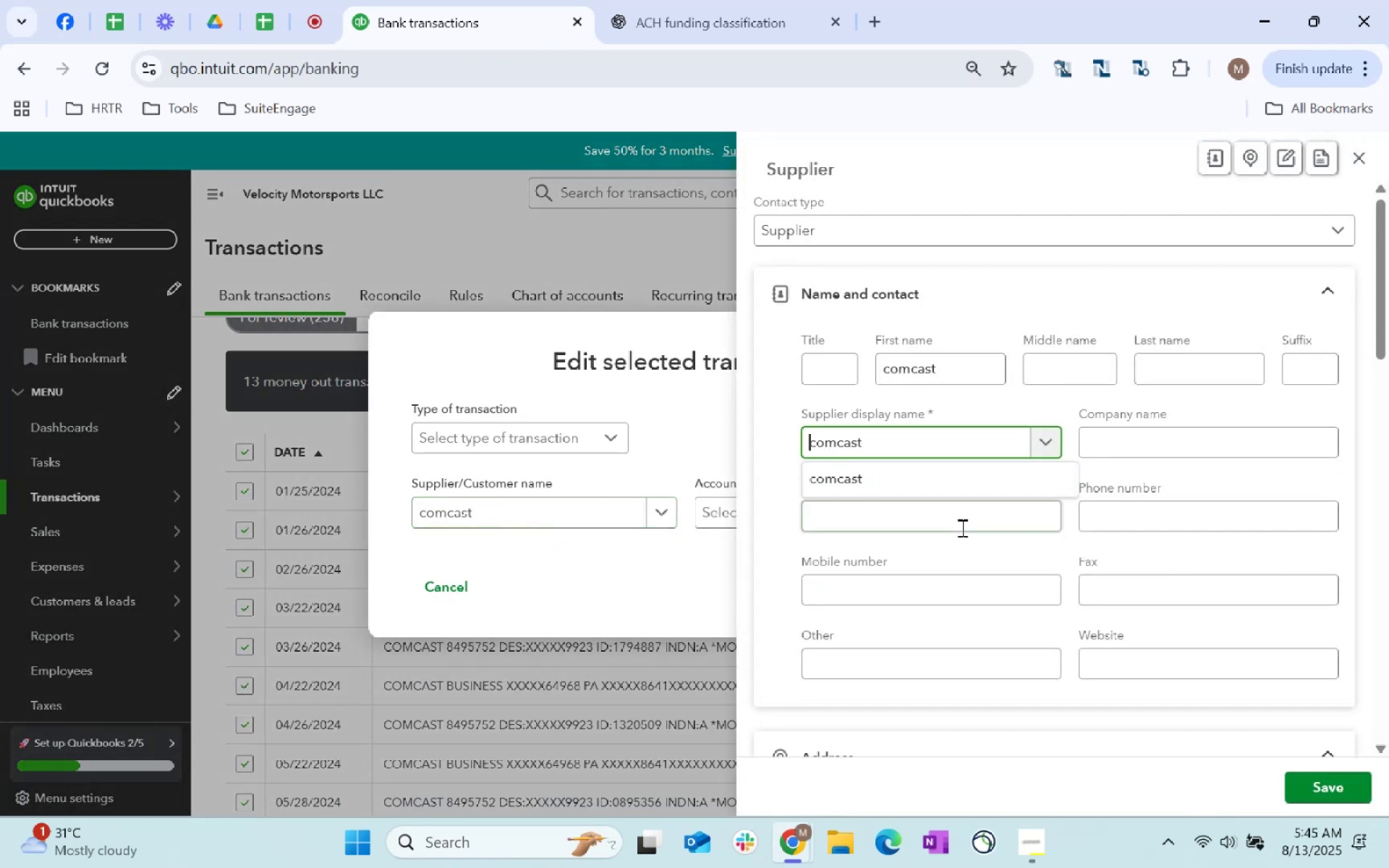 
key(ArrowRight)
 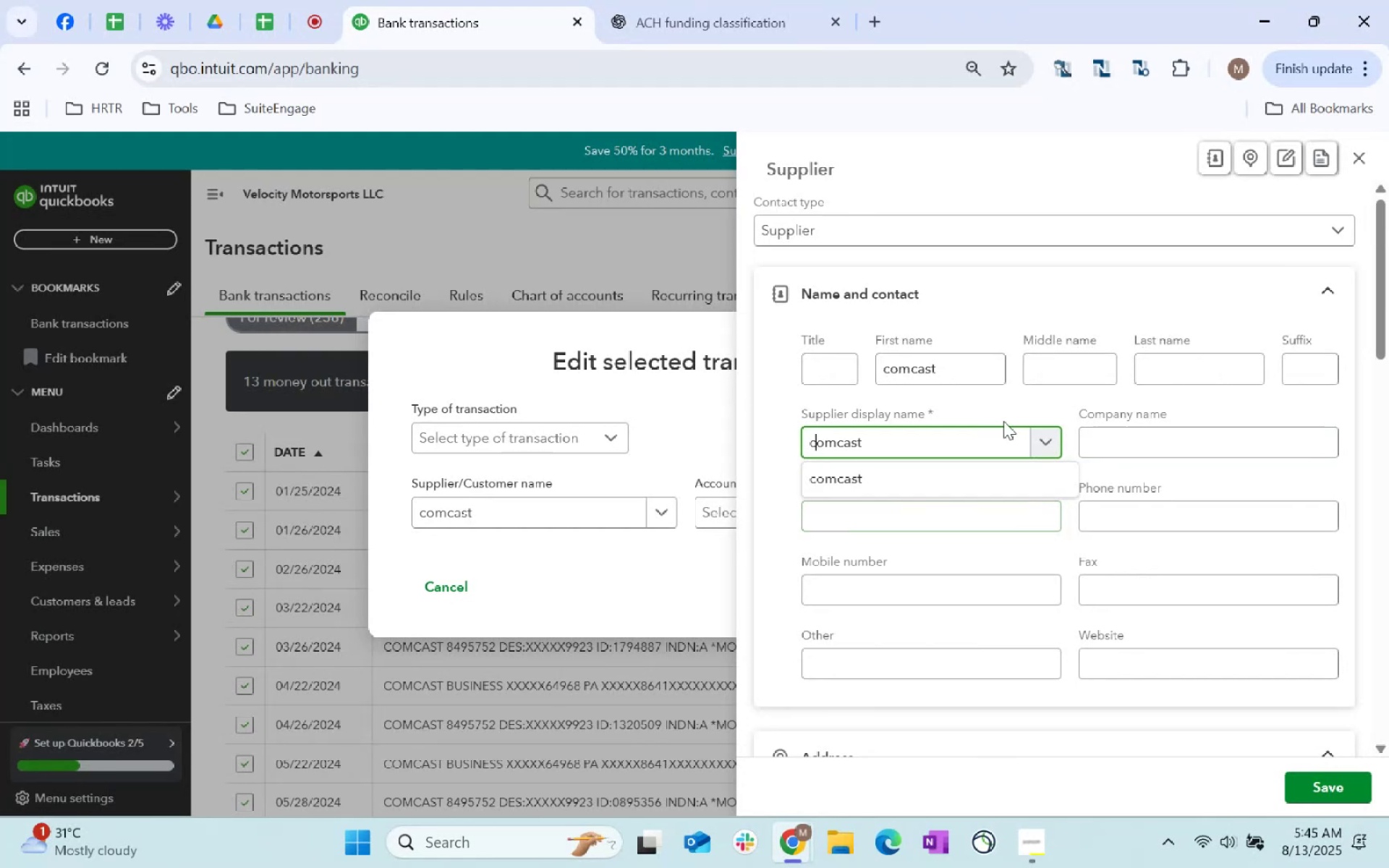 
key(Backspace)
type(Cinternet)
key(Tab)
 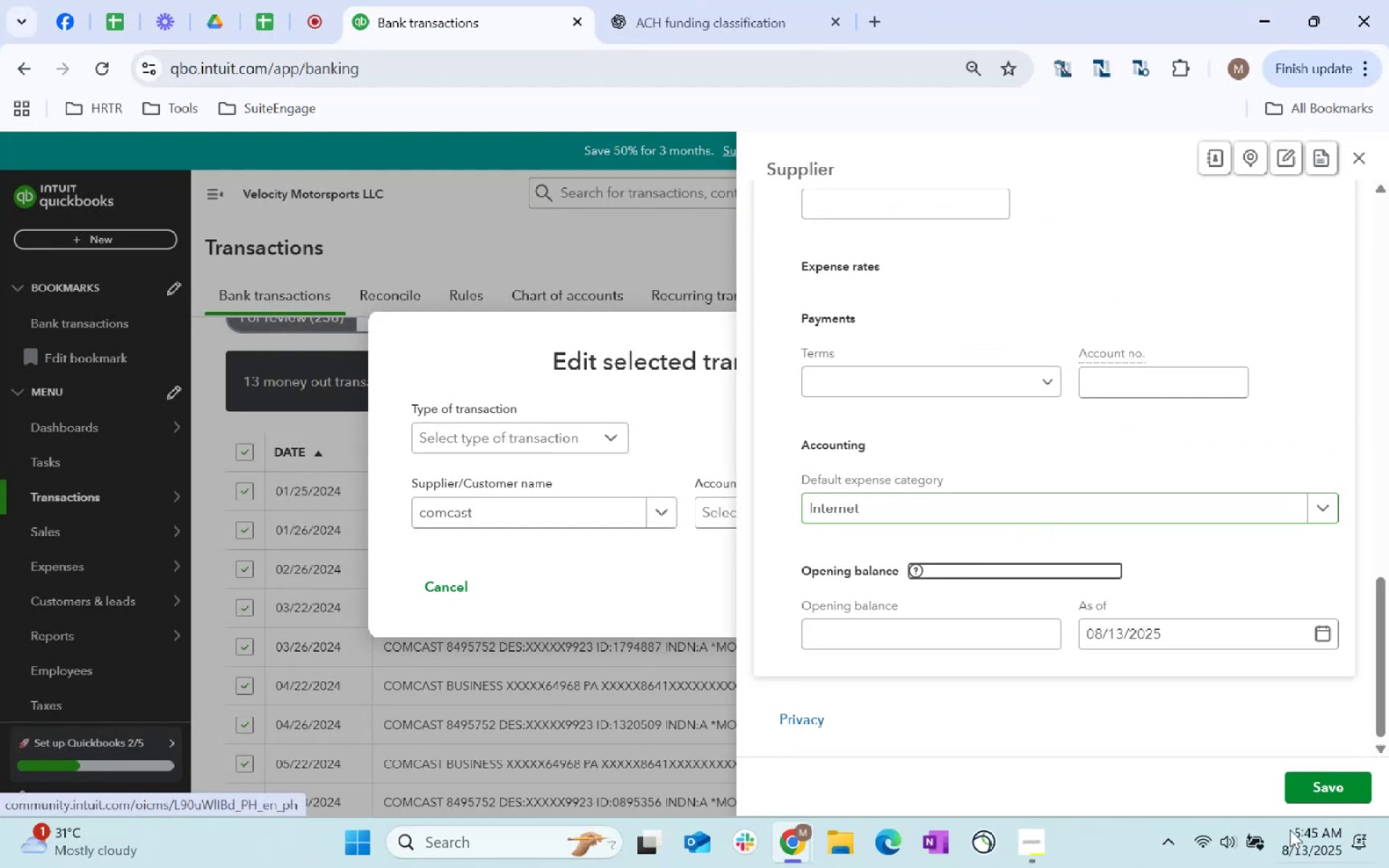 
scroll: coordinate [1029, 520], scroll_direction: down, amount: 132.0
 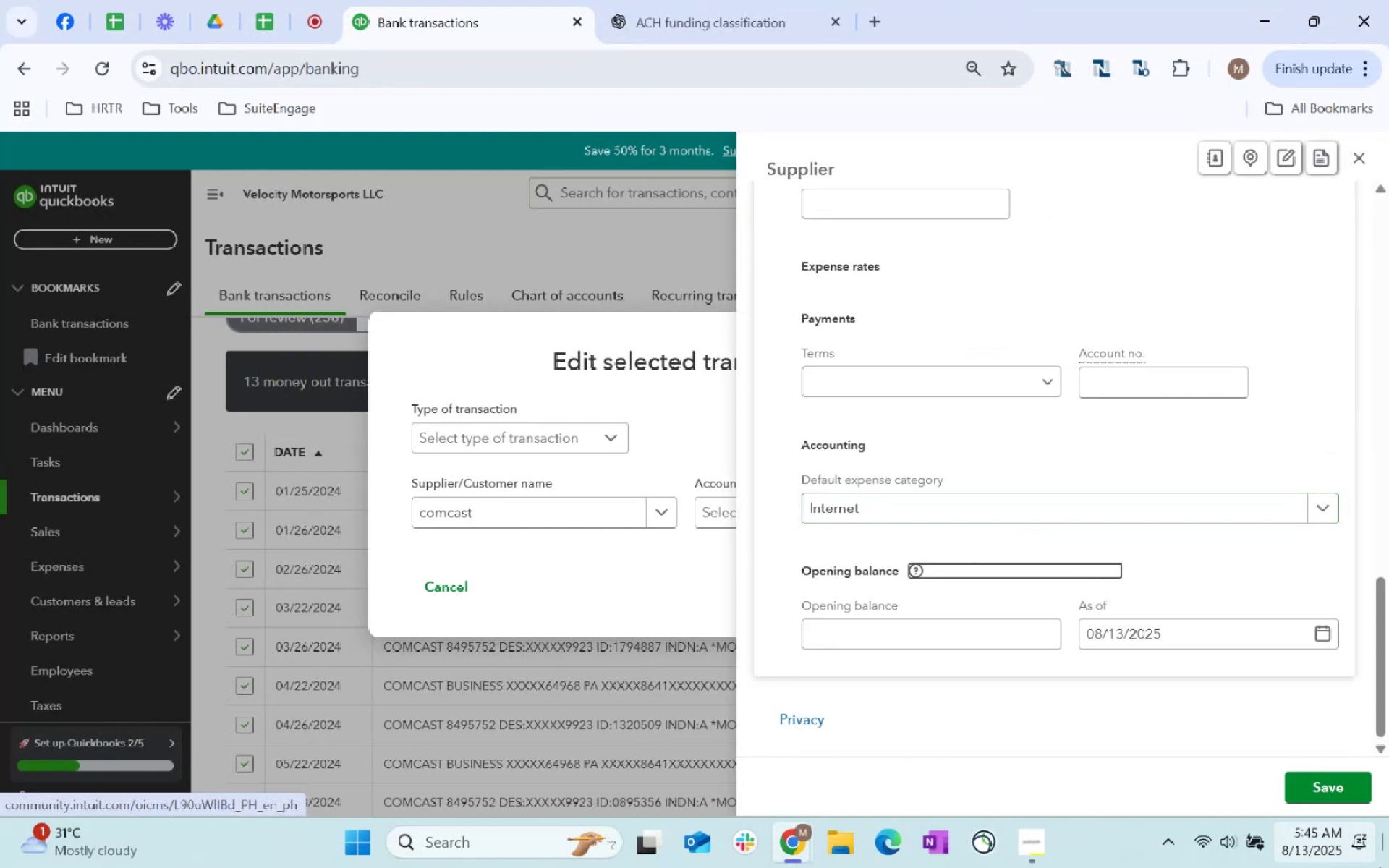 
mouse_move([698, 530])
 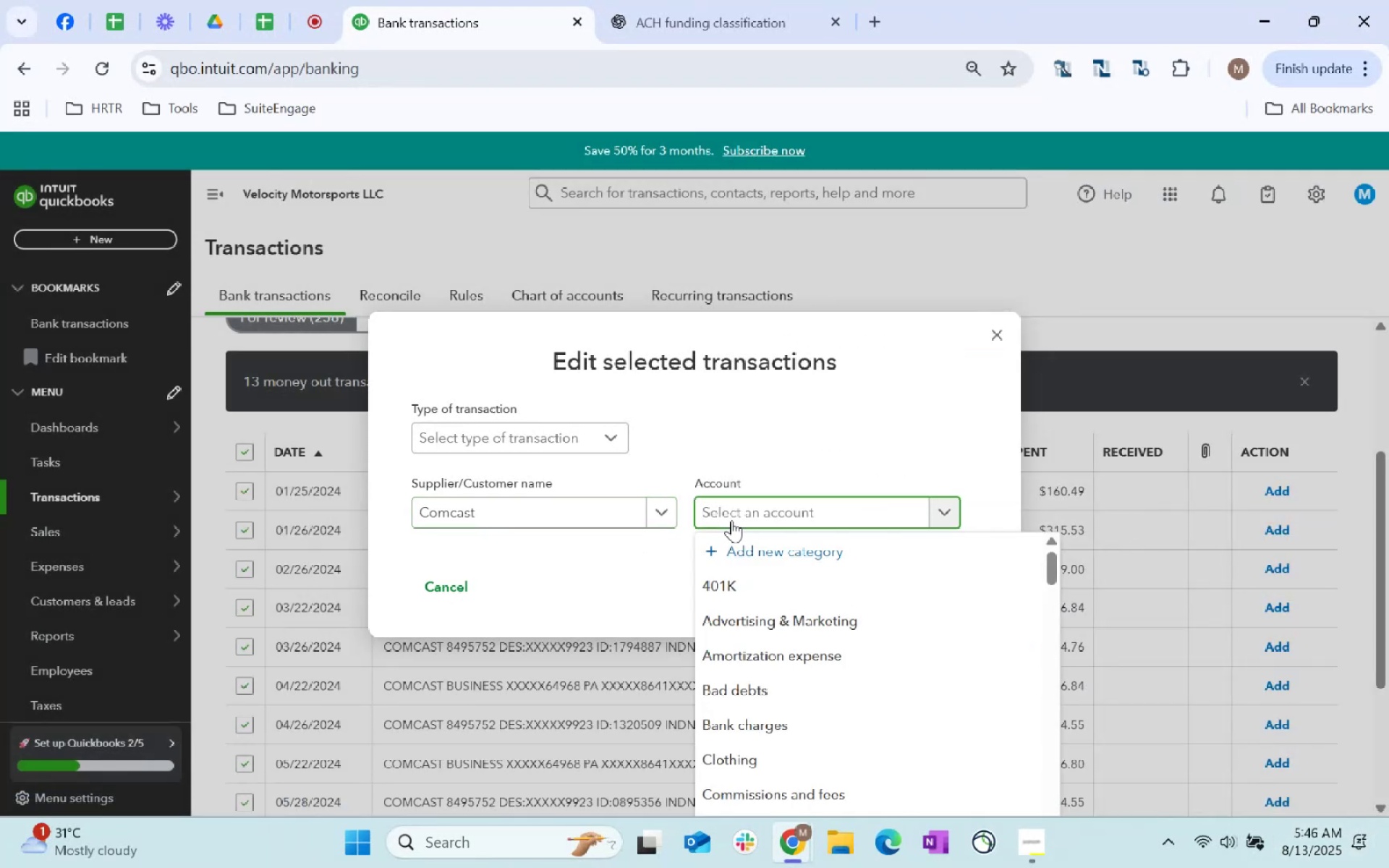 
type(internet)
key(Tab)
 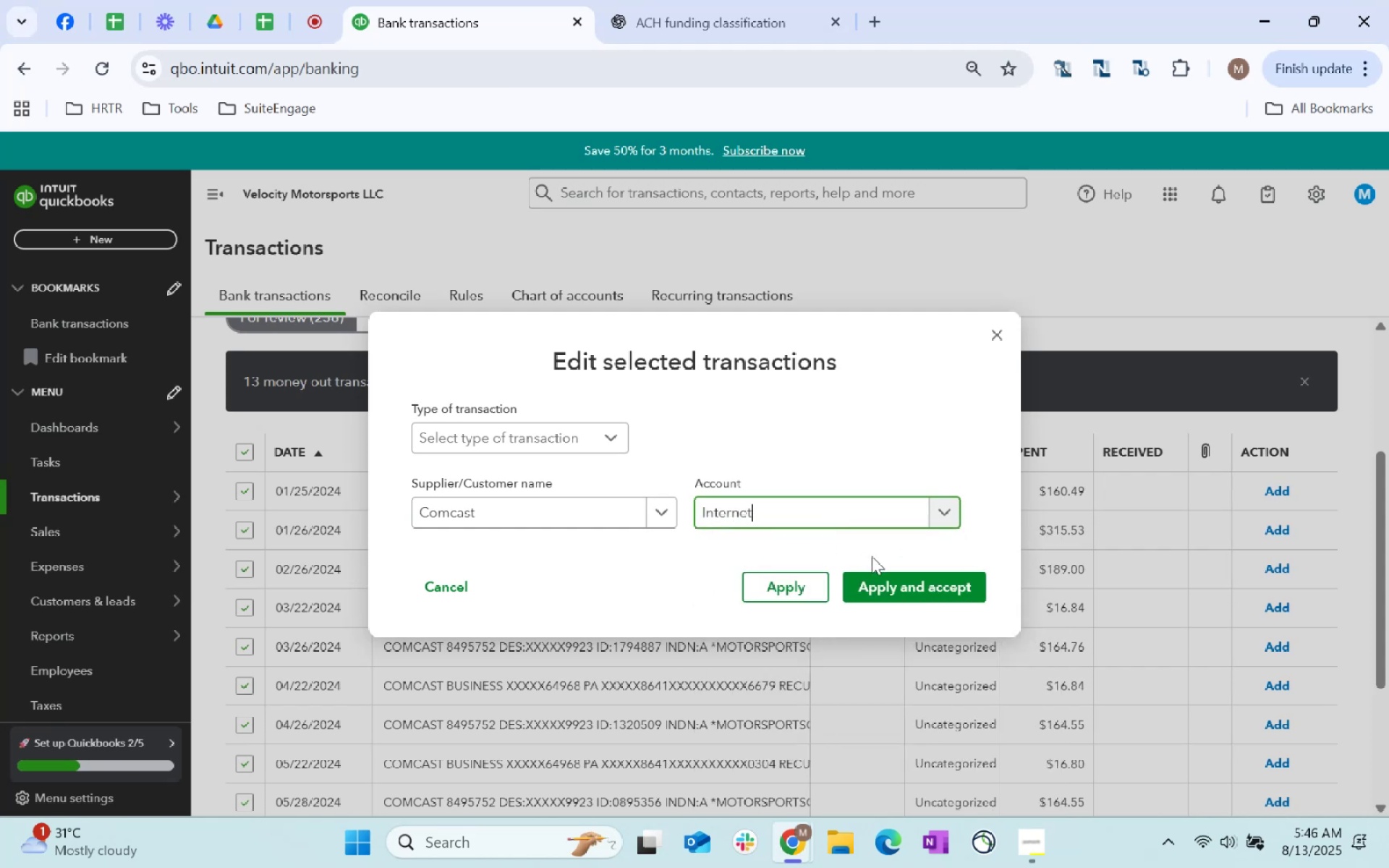 
left_click([894, 580])
 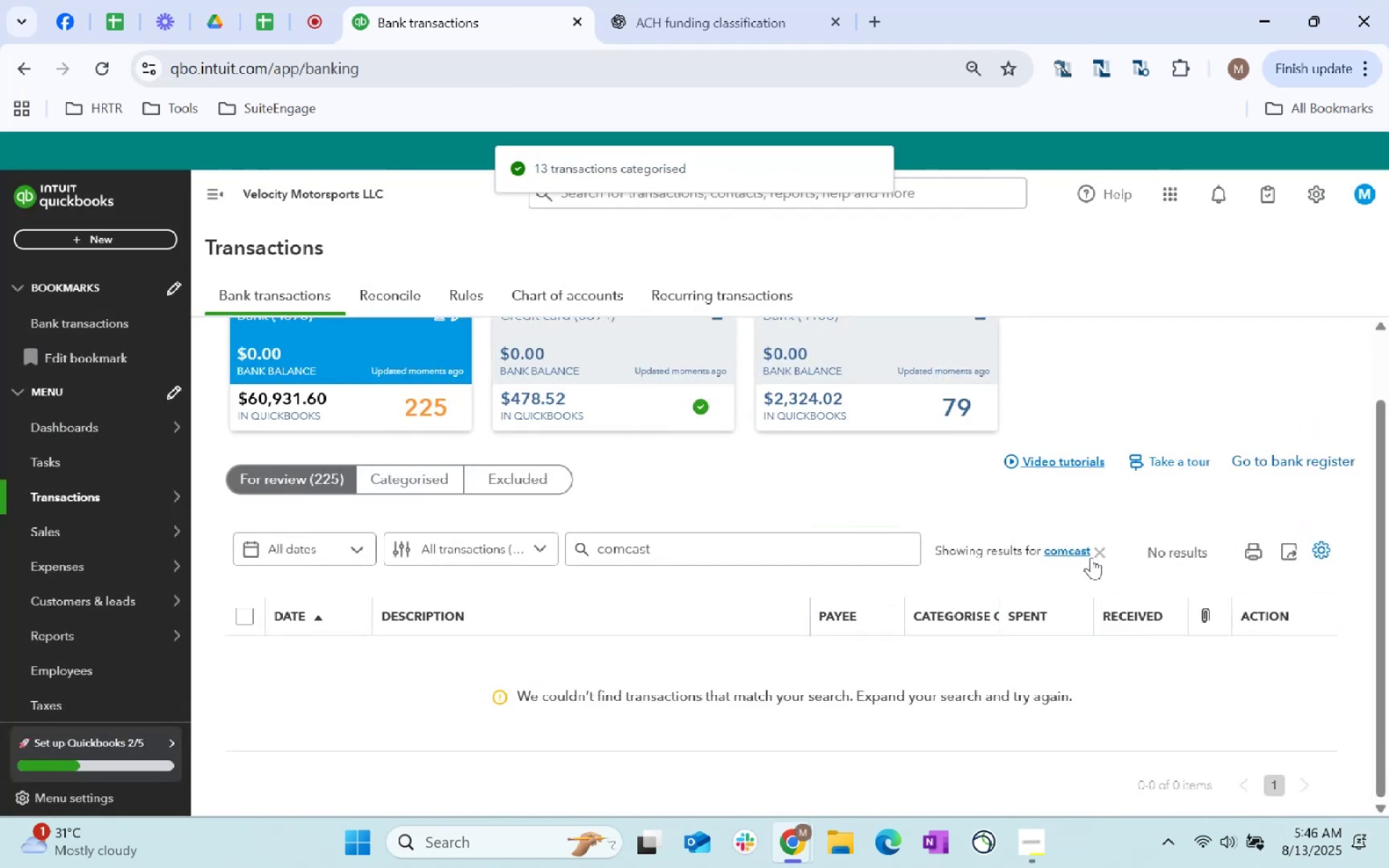 
left_click([1100, 556])
 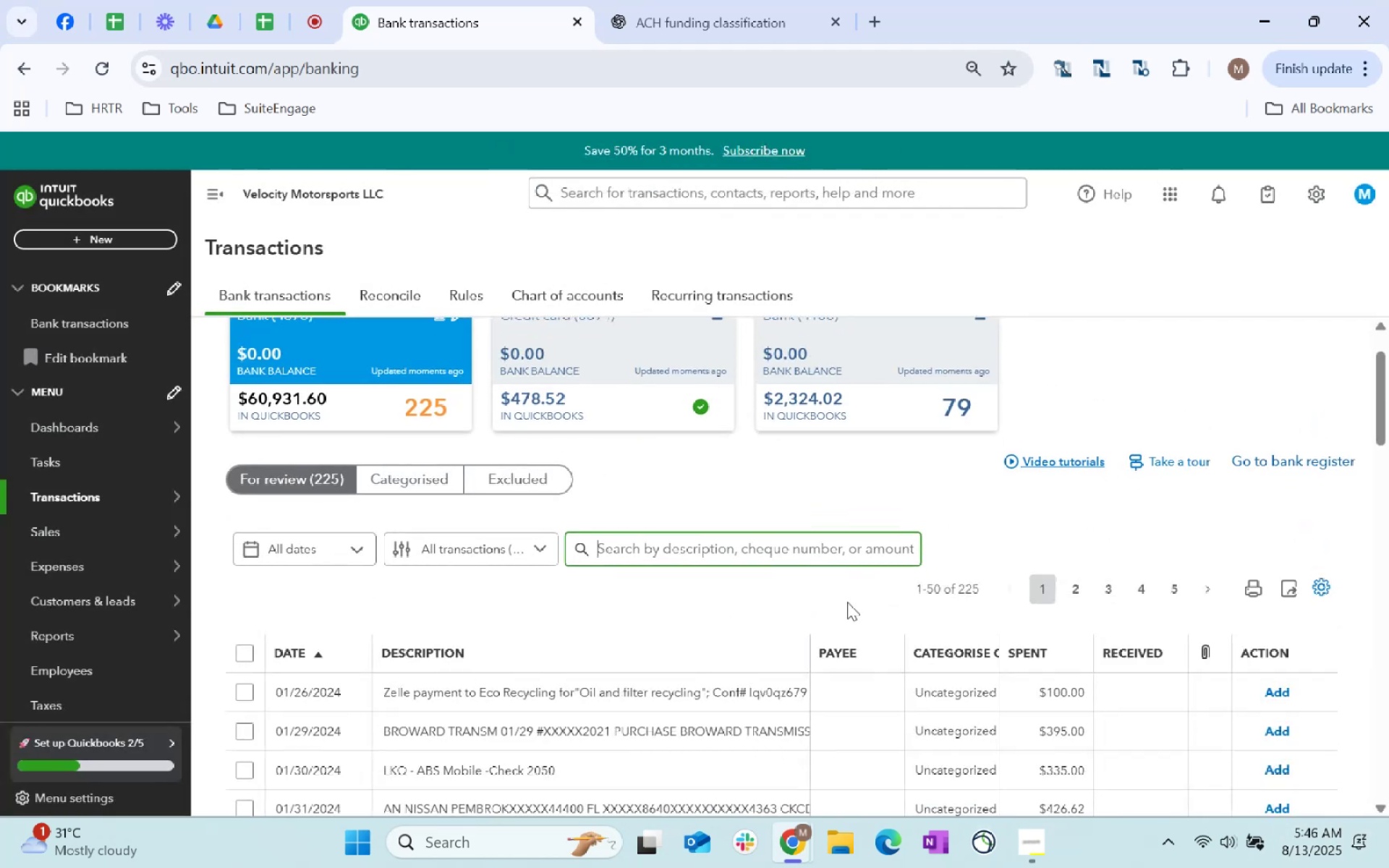 
scroll: coordinate [1009, 578], scroll_direction: down, amount: 3.0
 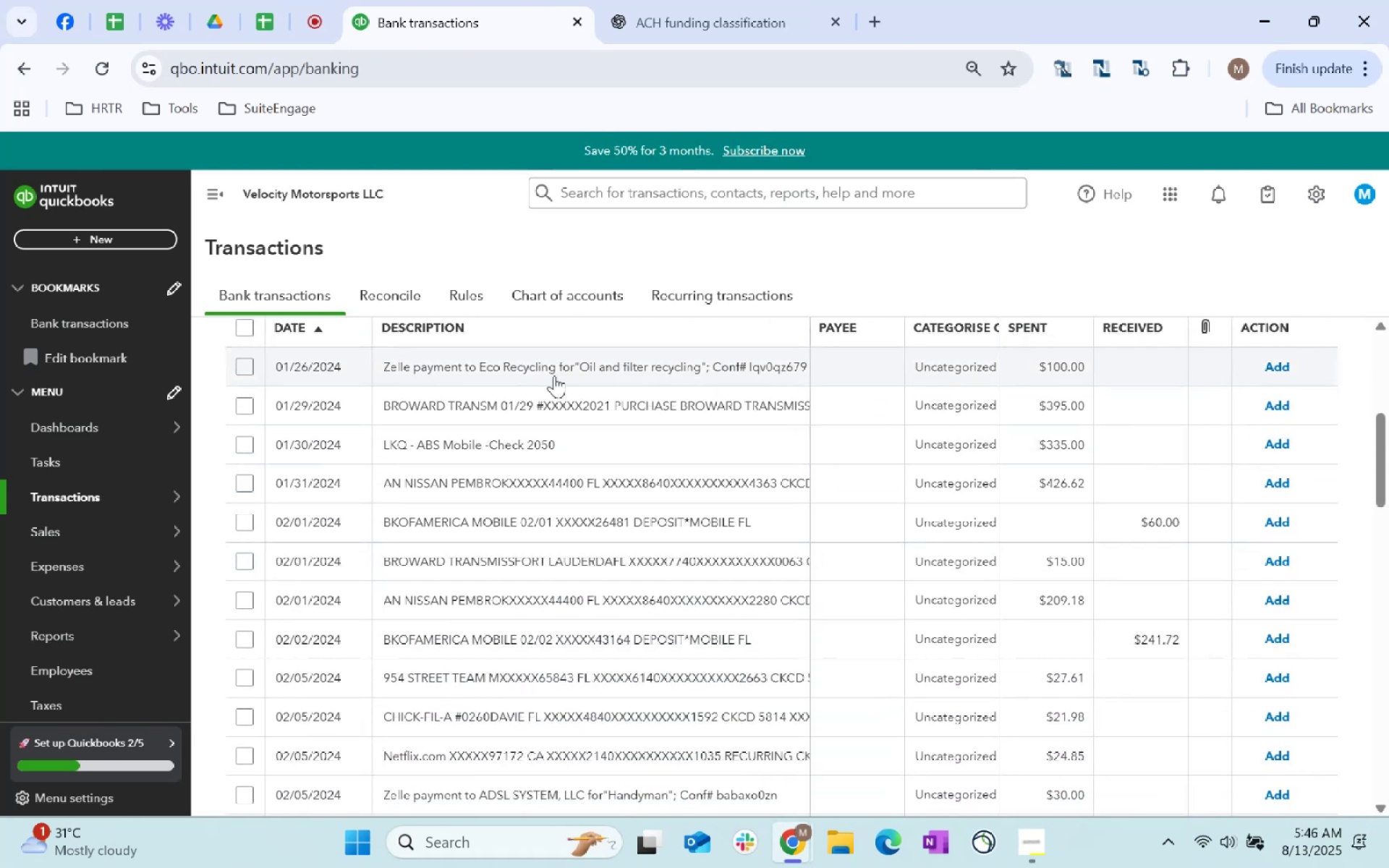 
left_click([554, 375])
 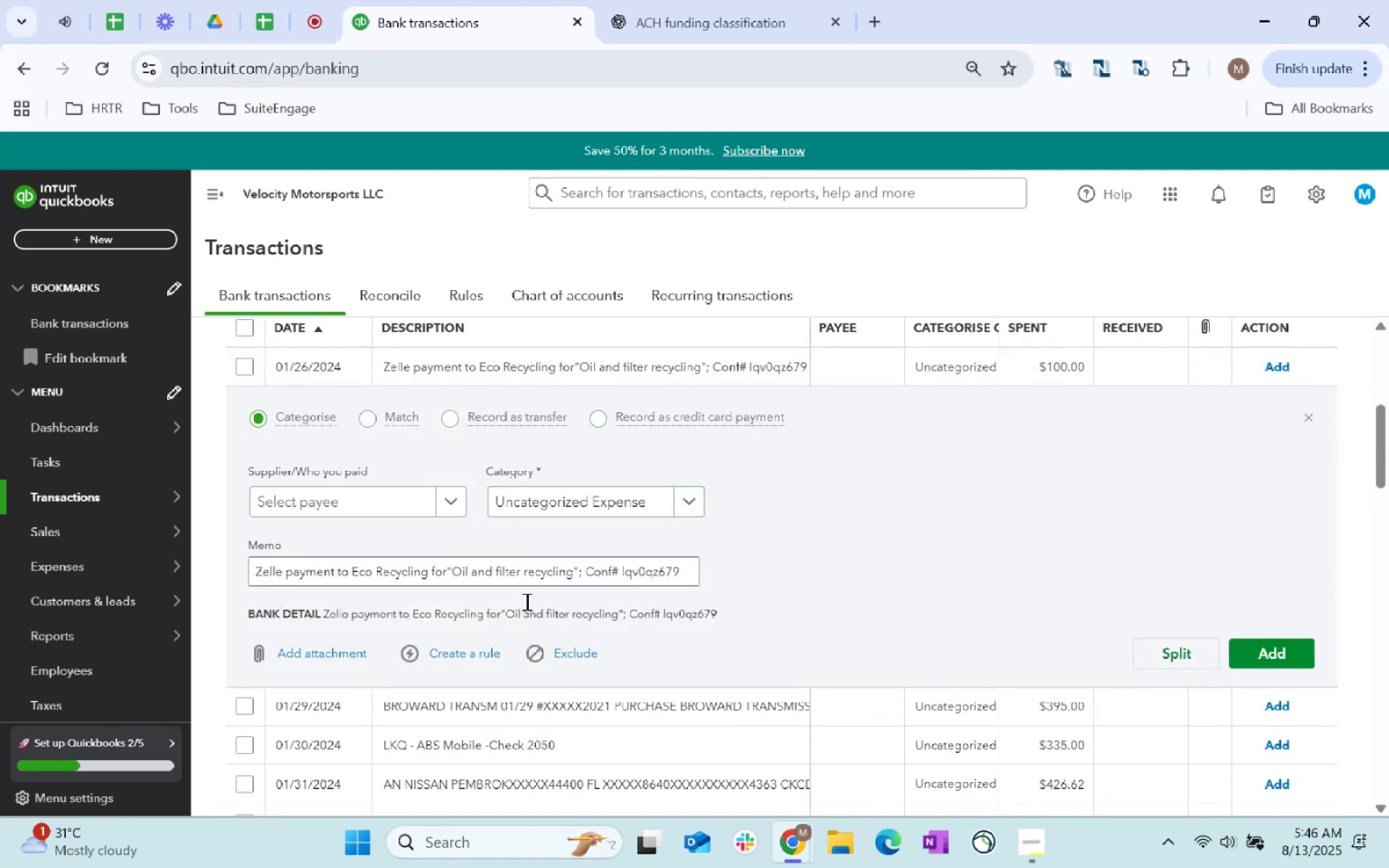 
left_click([540, 561])
 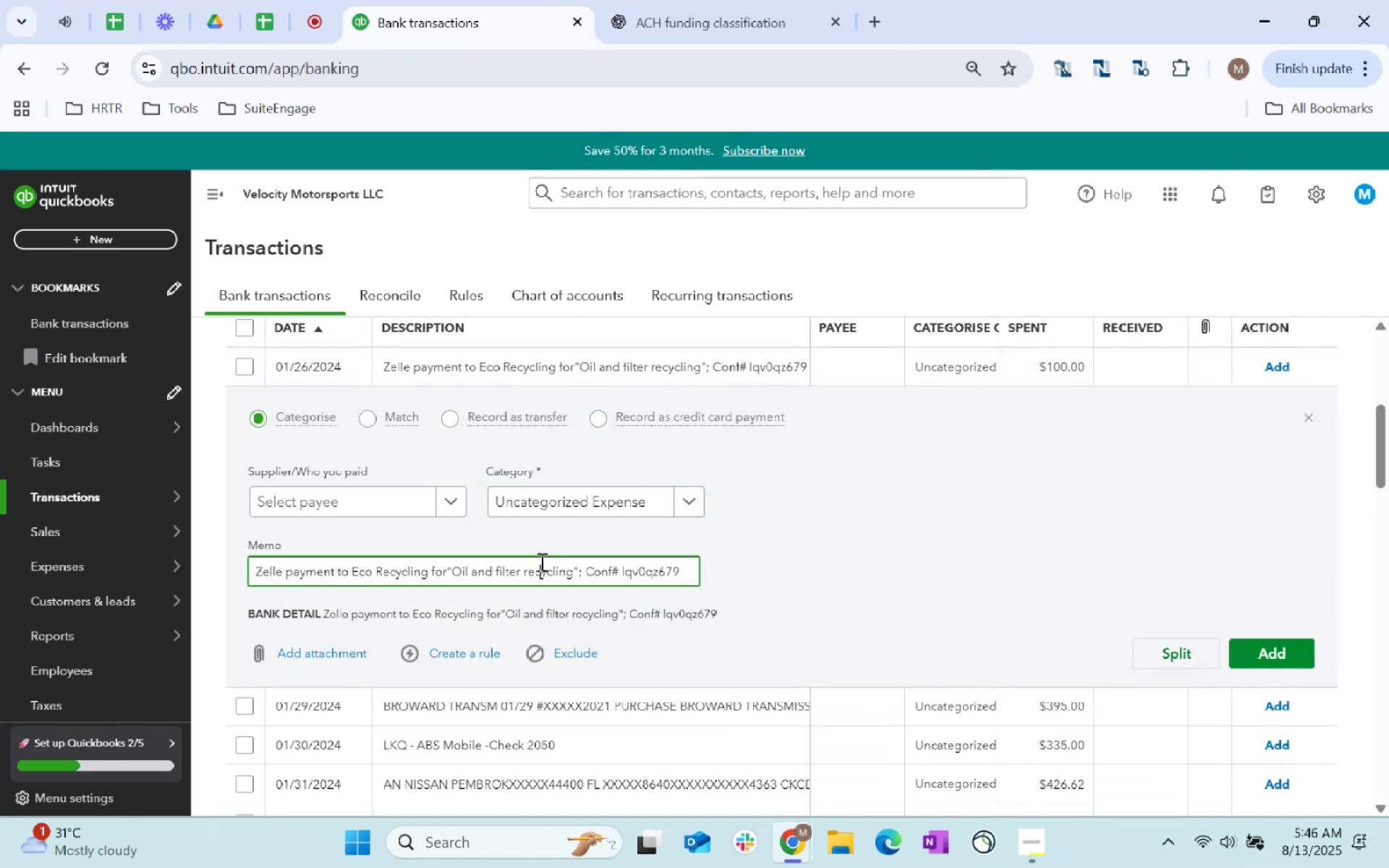 
key(Control+A)
 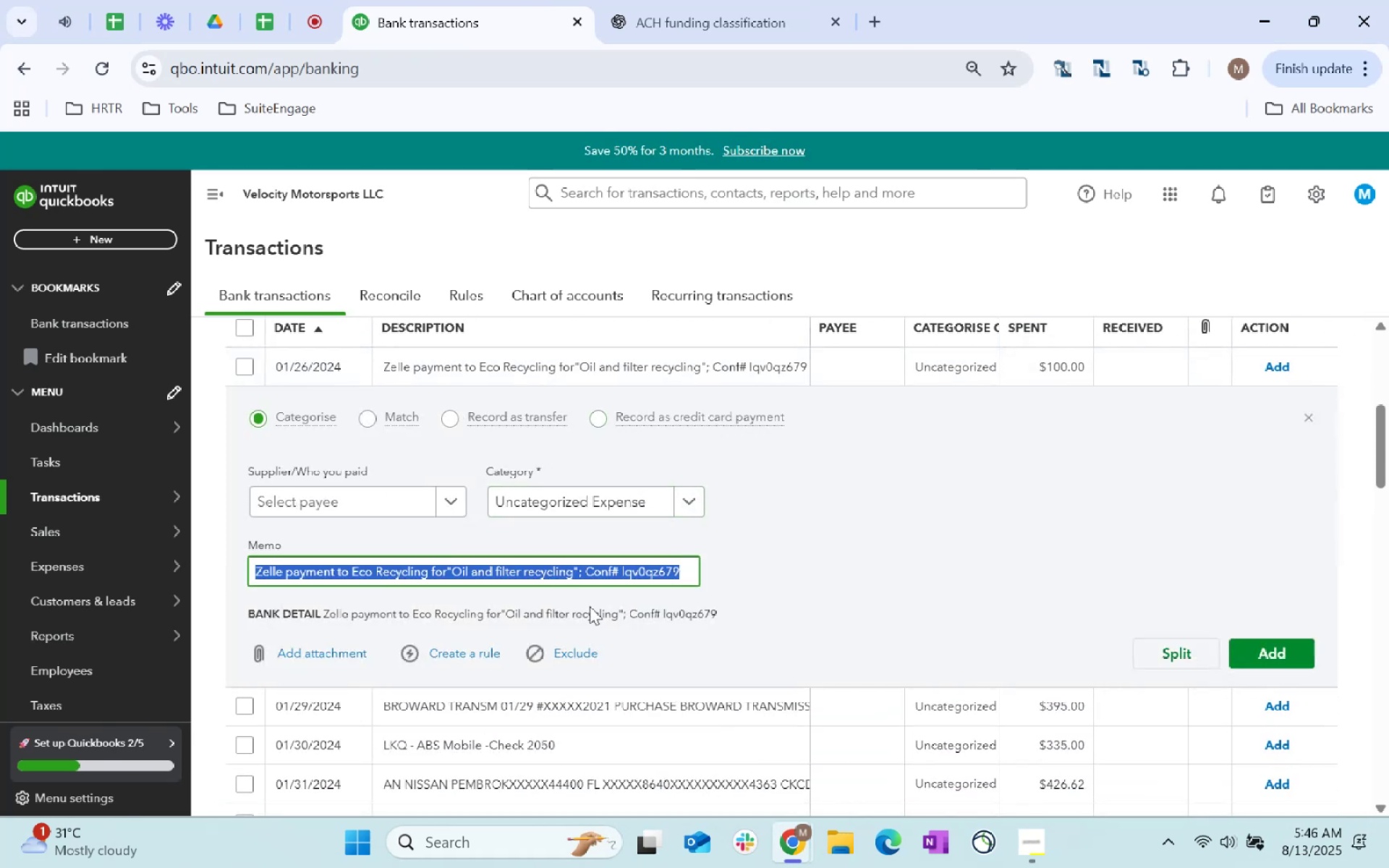 
key(Control+C)
 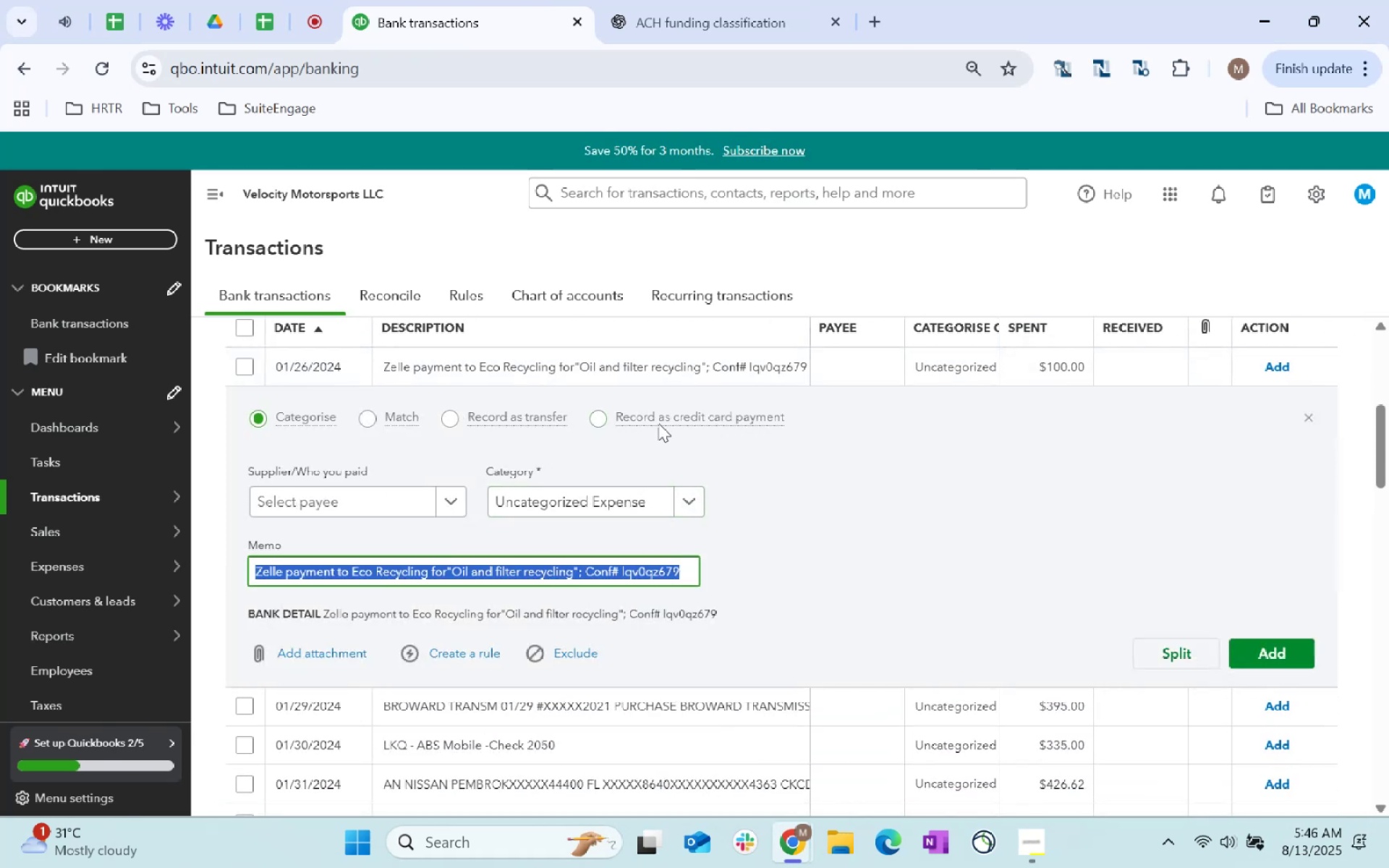 
key(Control+C)
 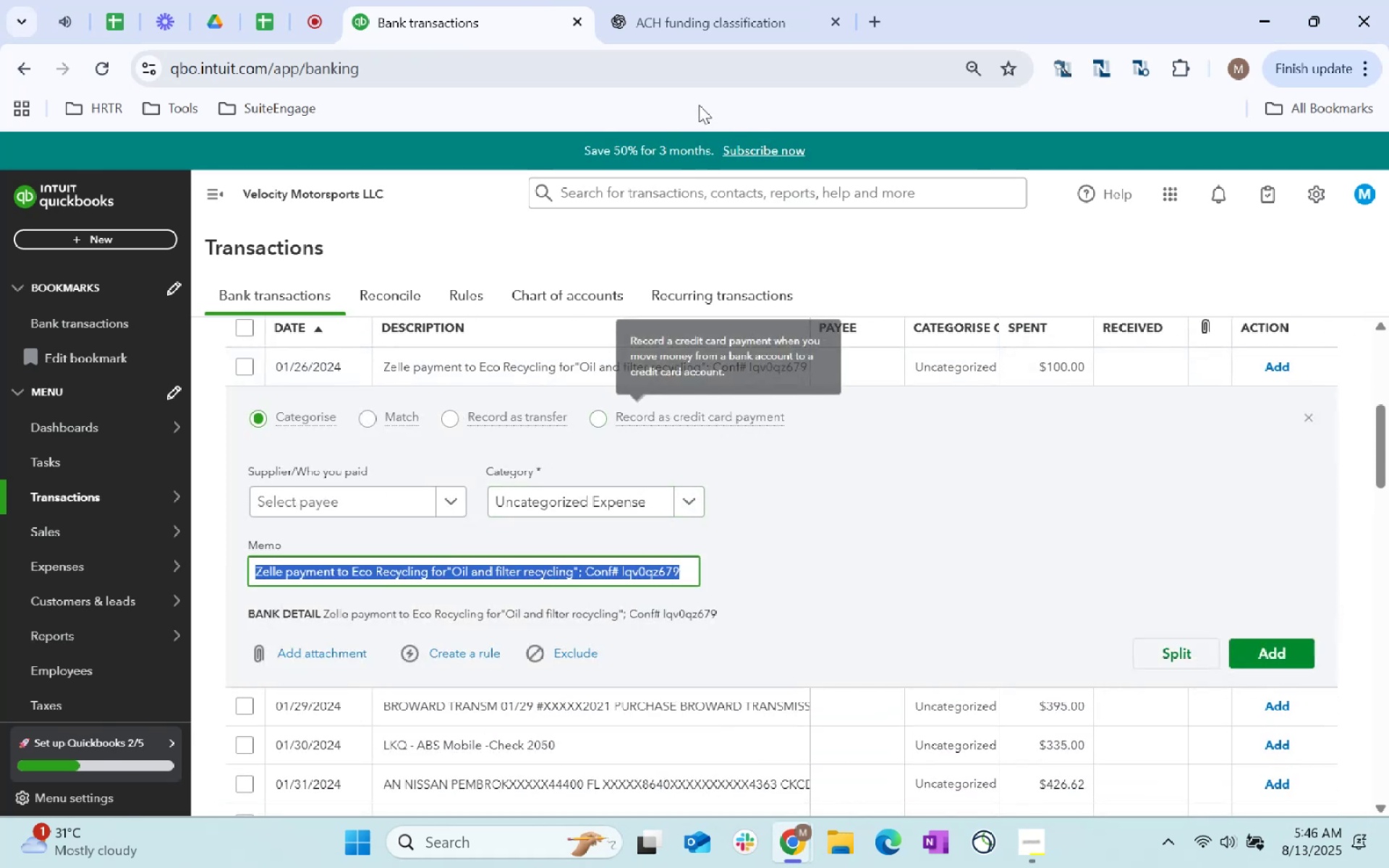 
key(Control+C)
 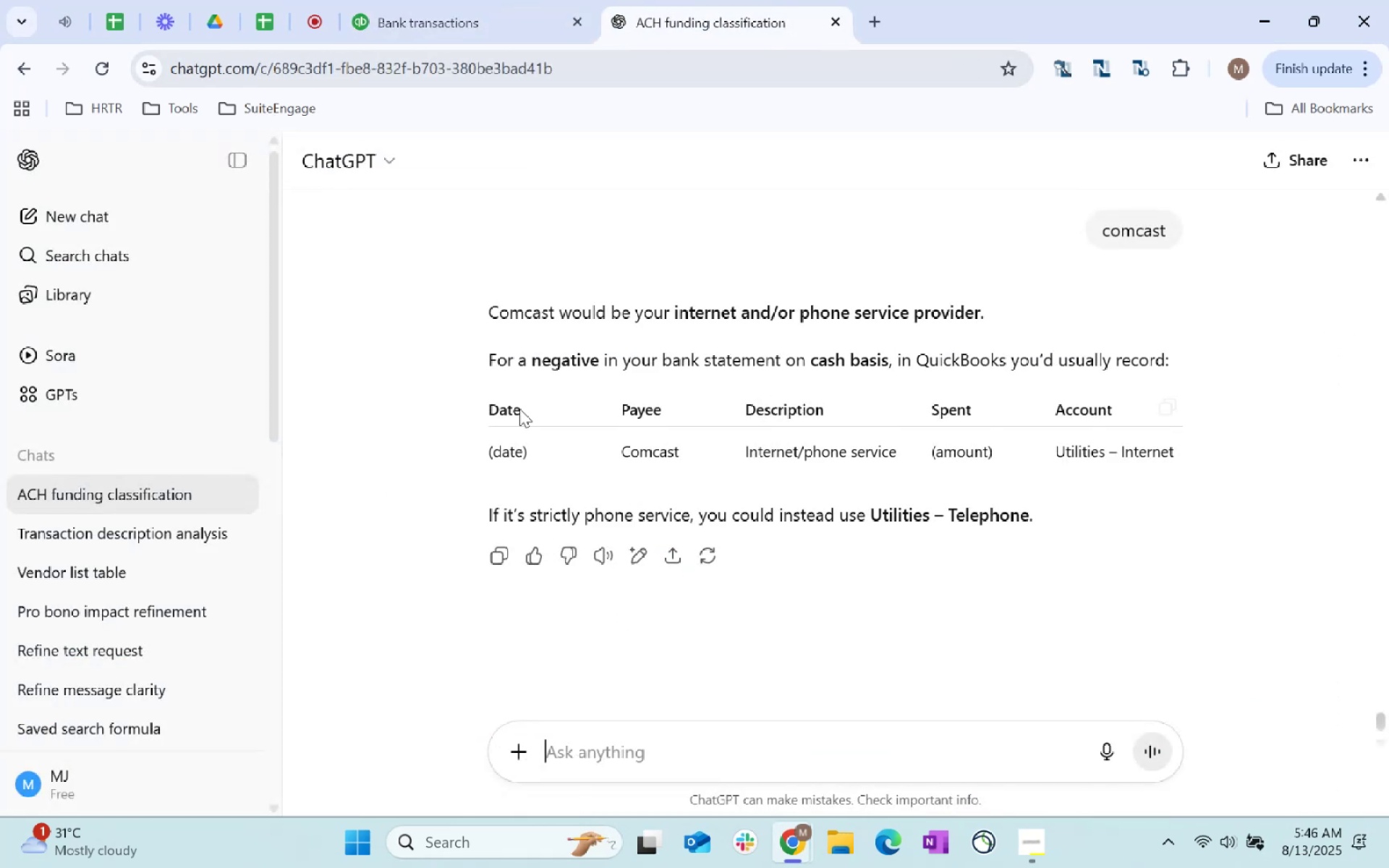 
key(Control+ControlLeft)
 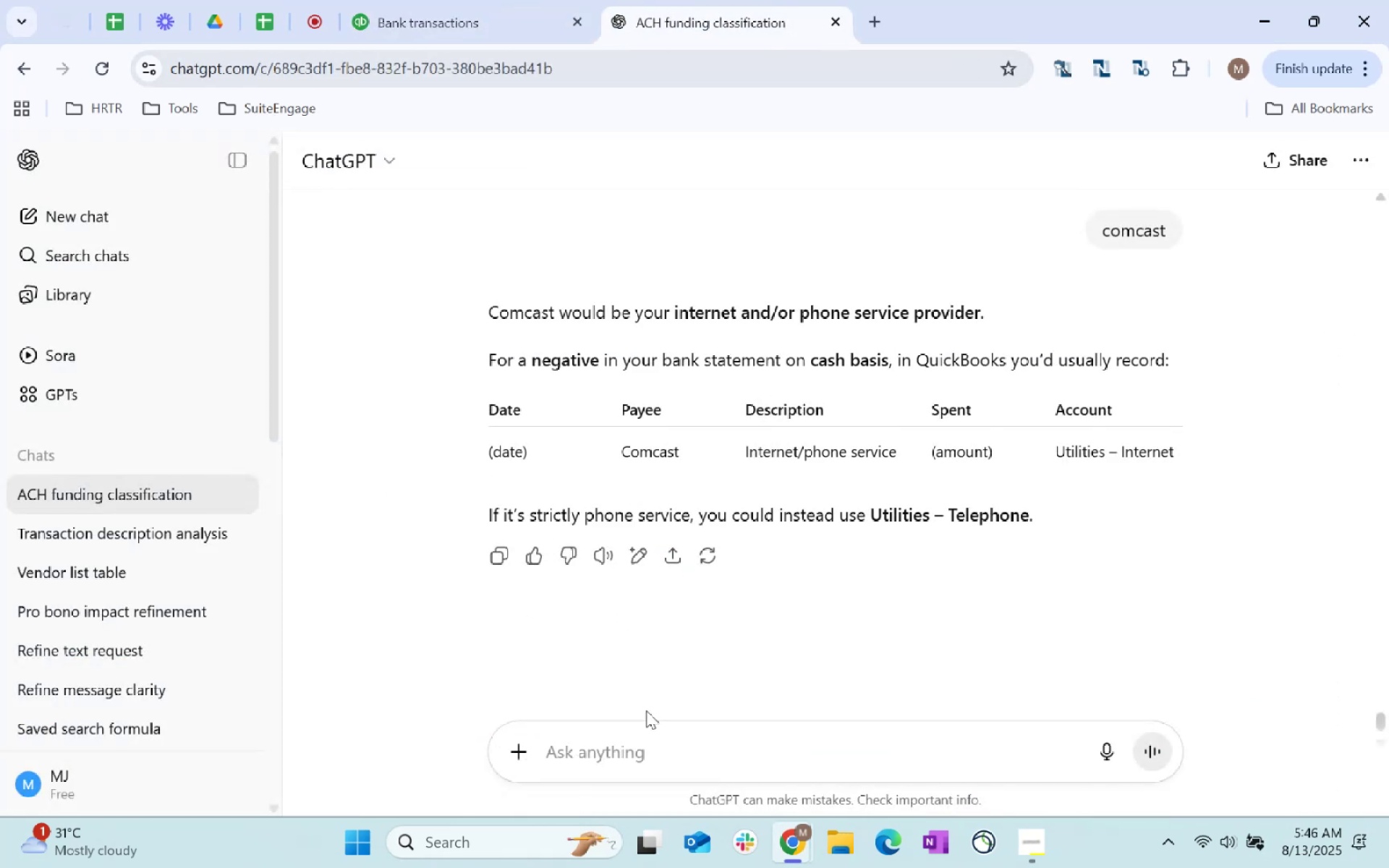 
key(Control+V)
 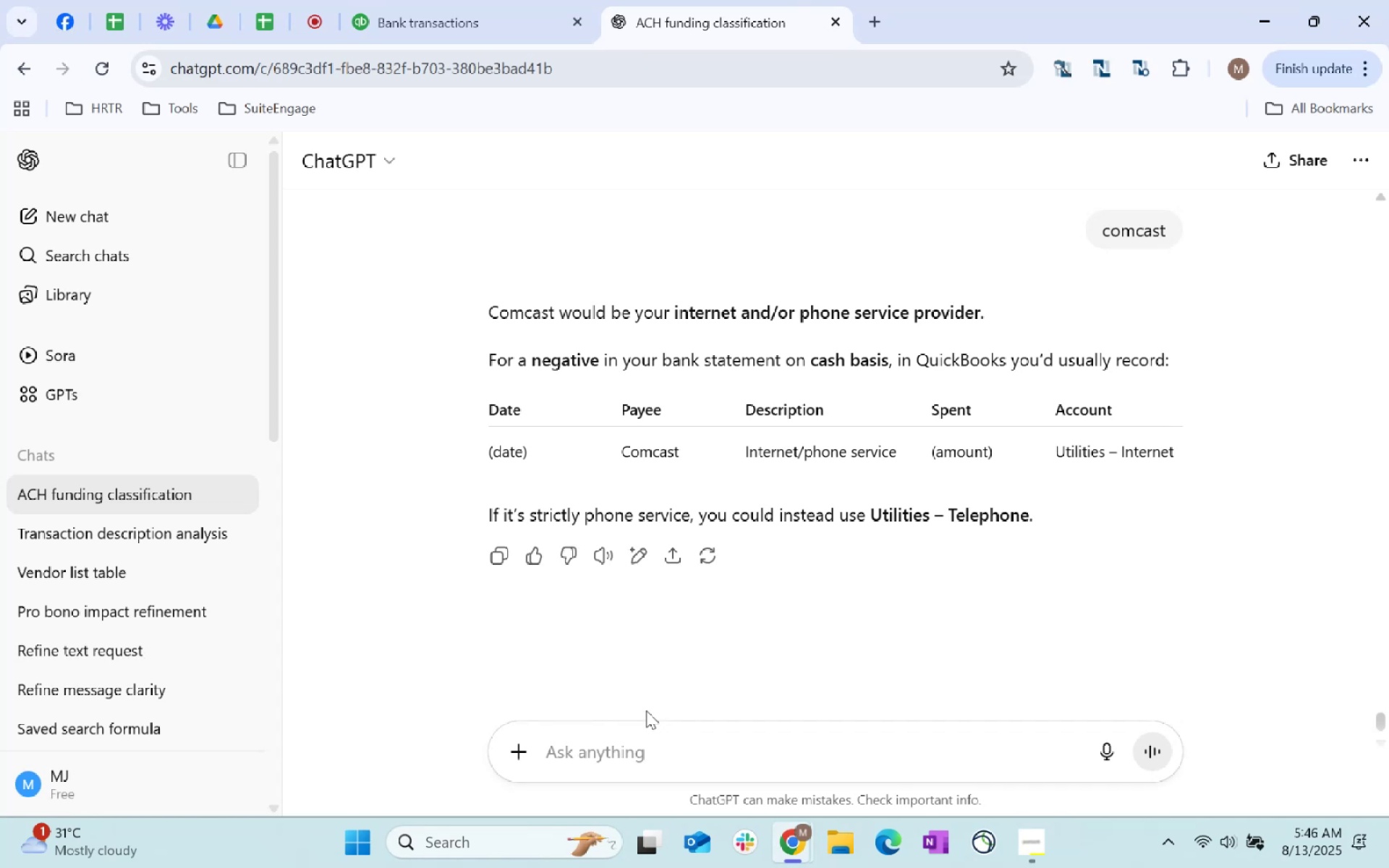 
key(Enter)
 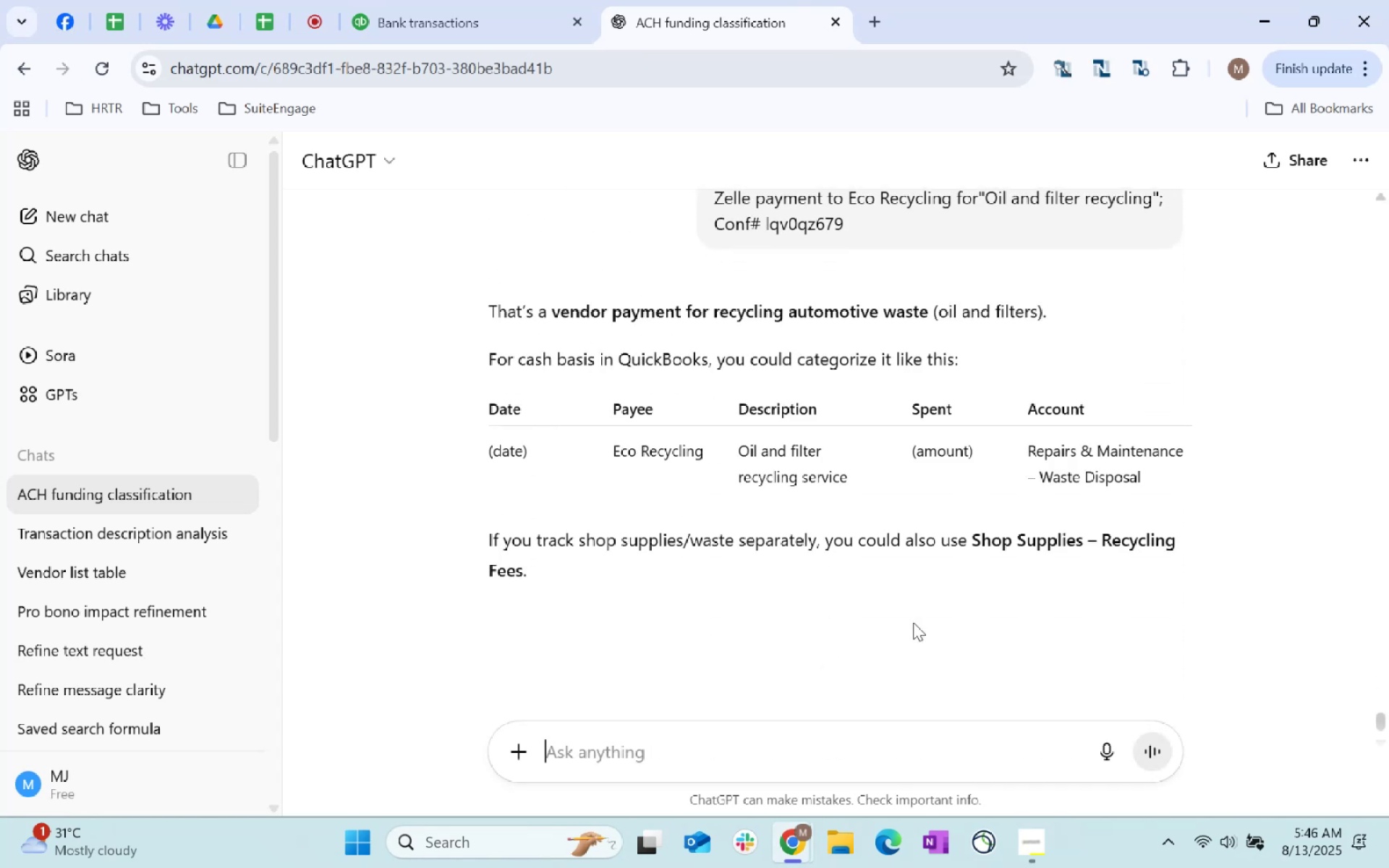 
wait(5.12)
 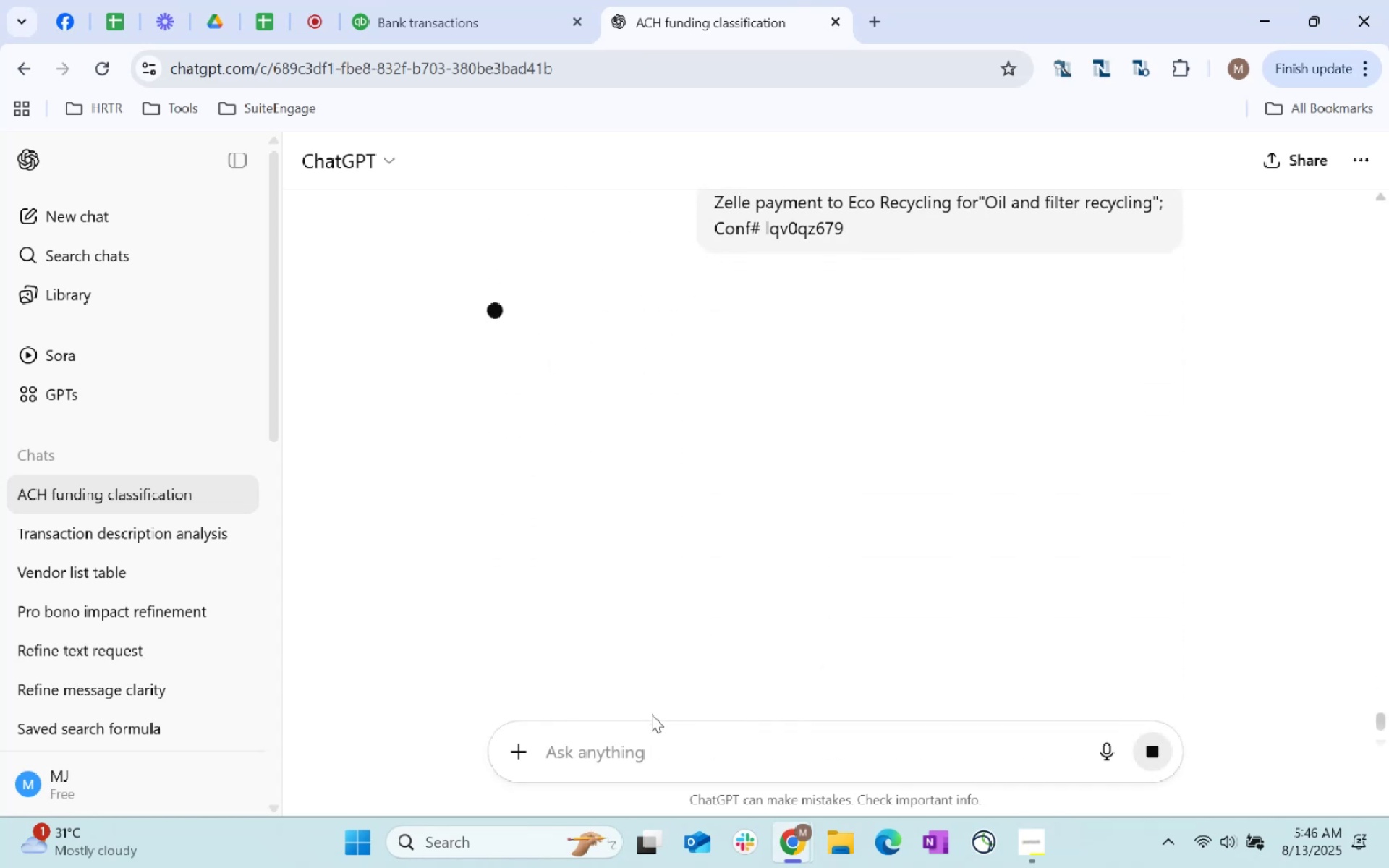 
left_click_drag(start_coordinate=[708, 456], to_coordinate=[608, 441])
 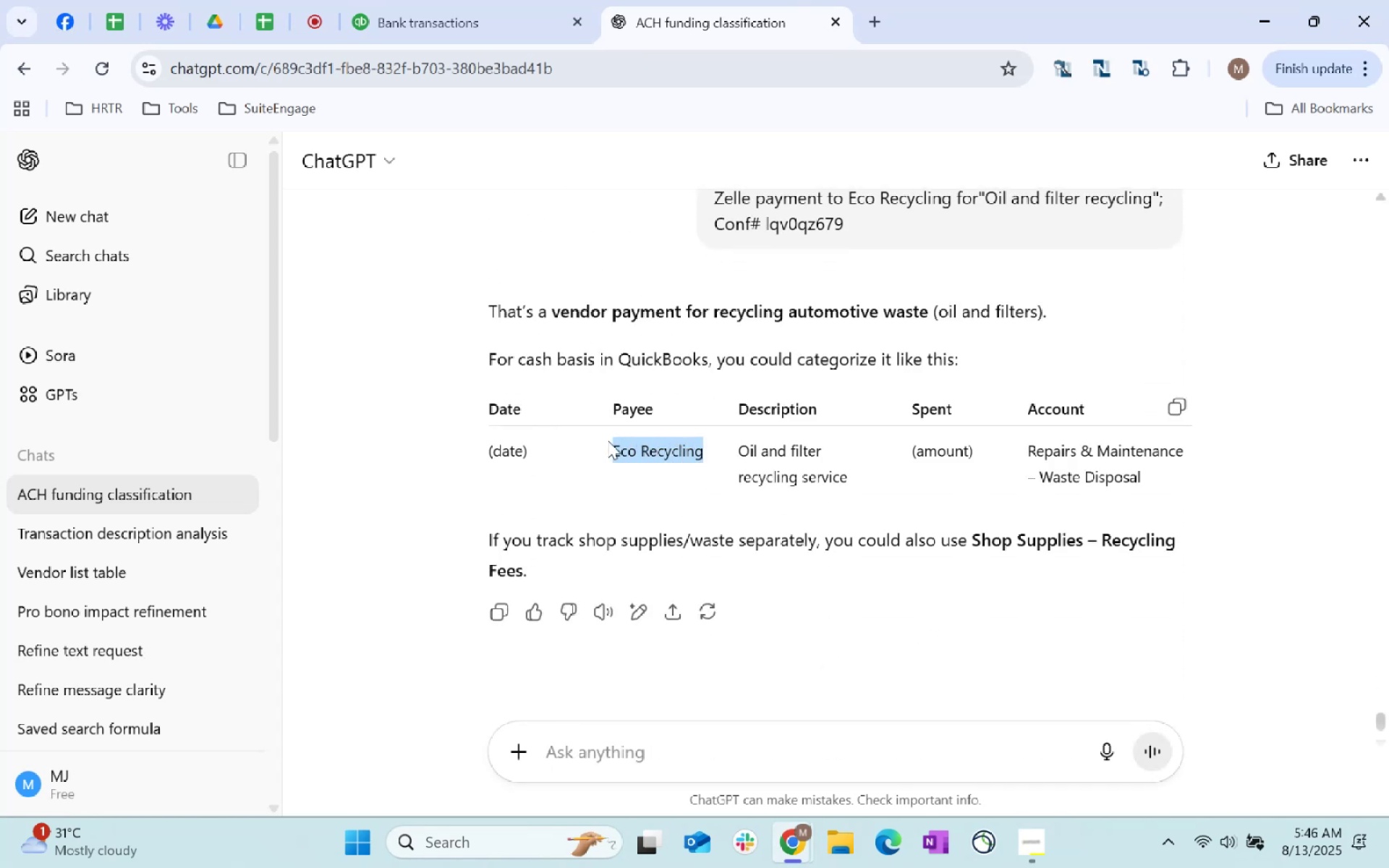 
key(Control+C)
 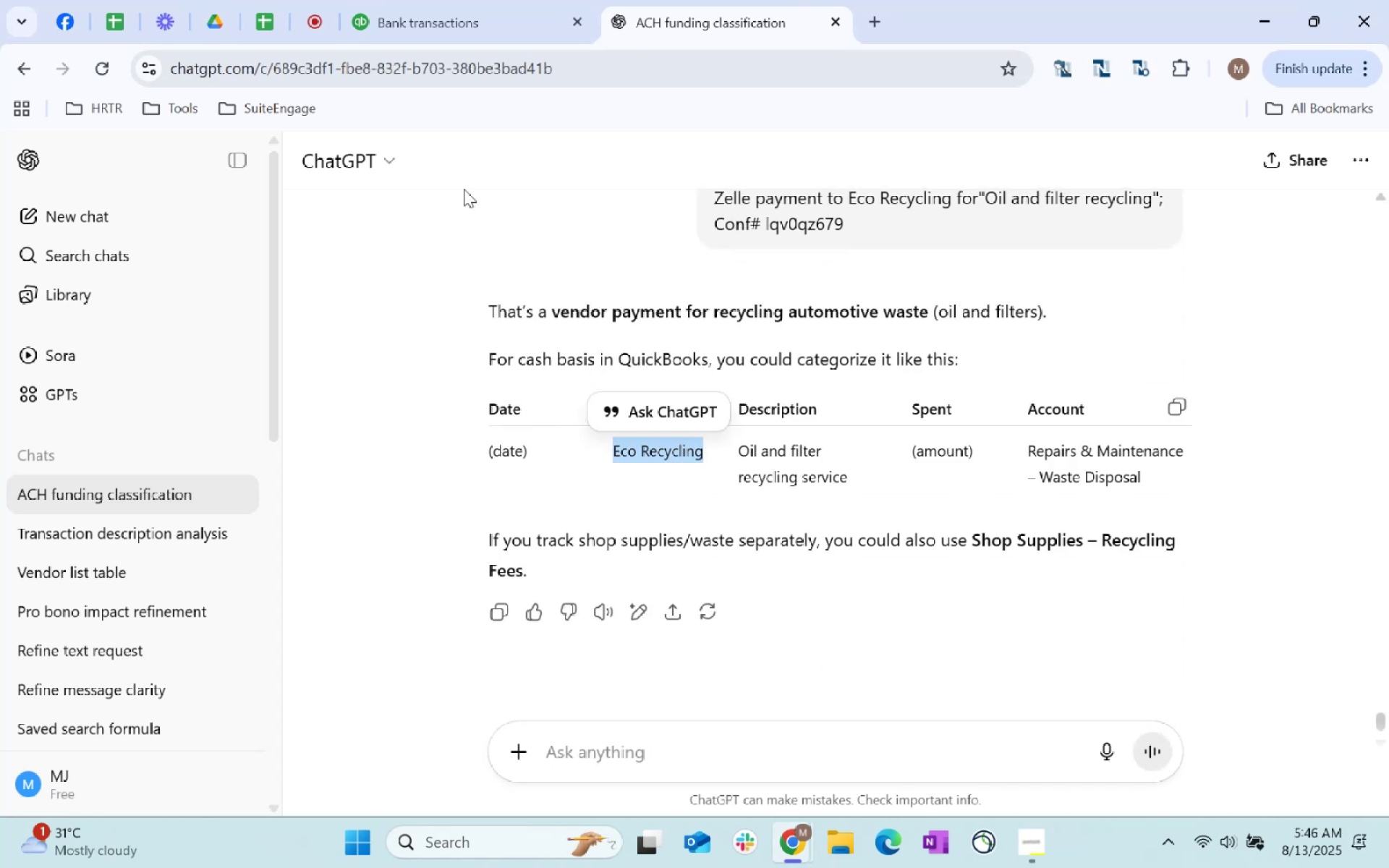 
key(Control+C)
 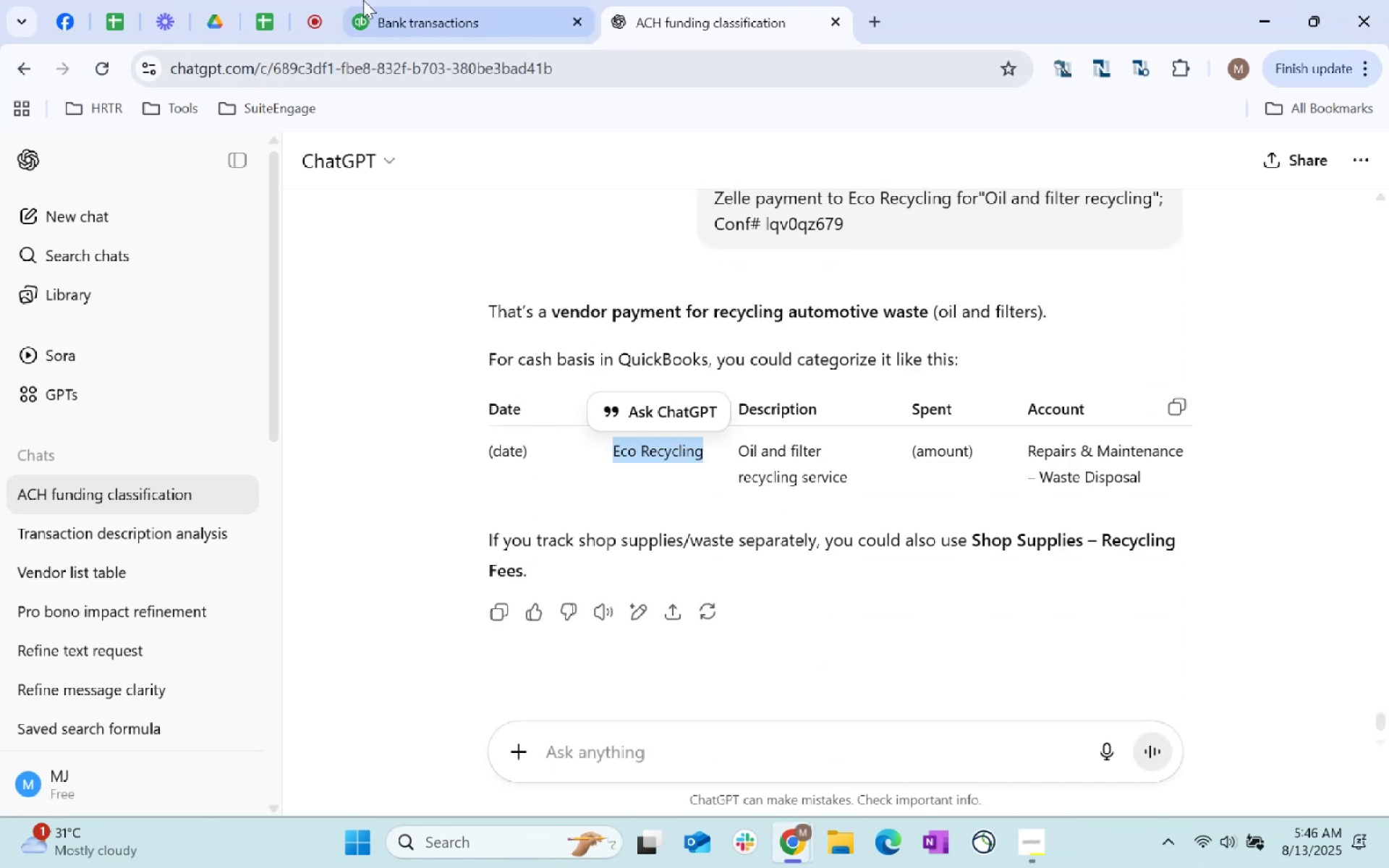 
key(Control+C)
 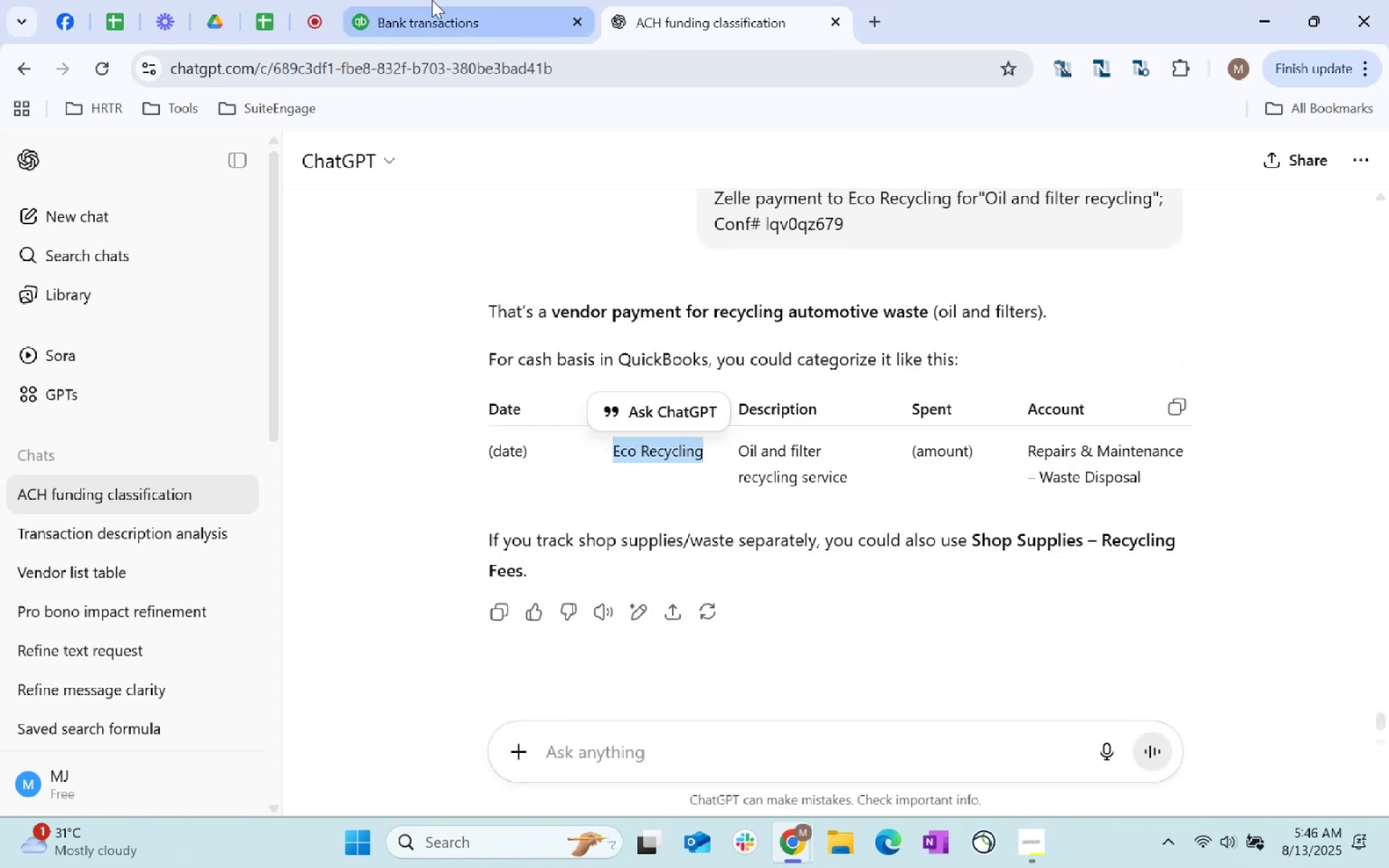 
left_click([441, 0])
 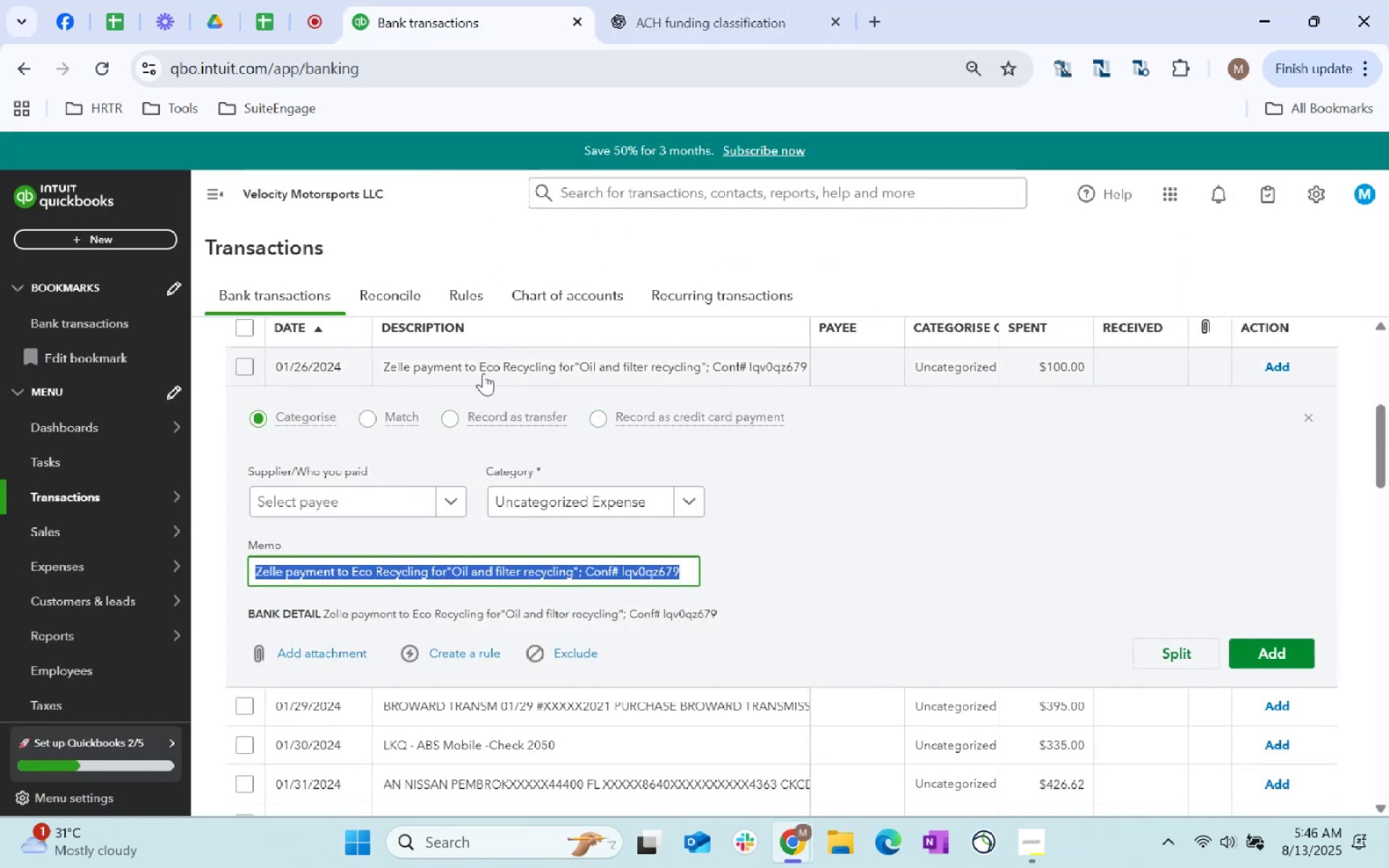 
key(Control+ControlLeft)
 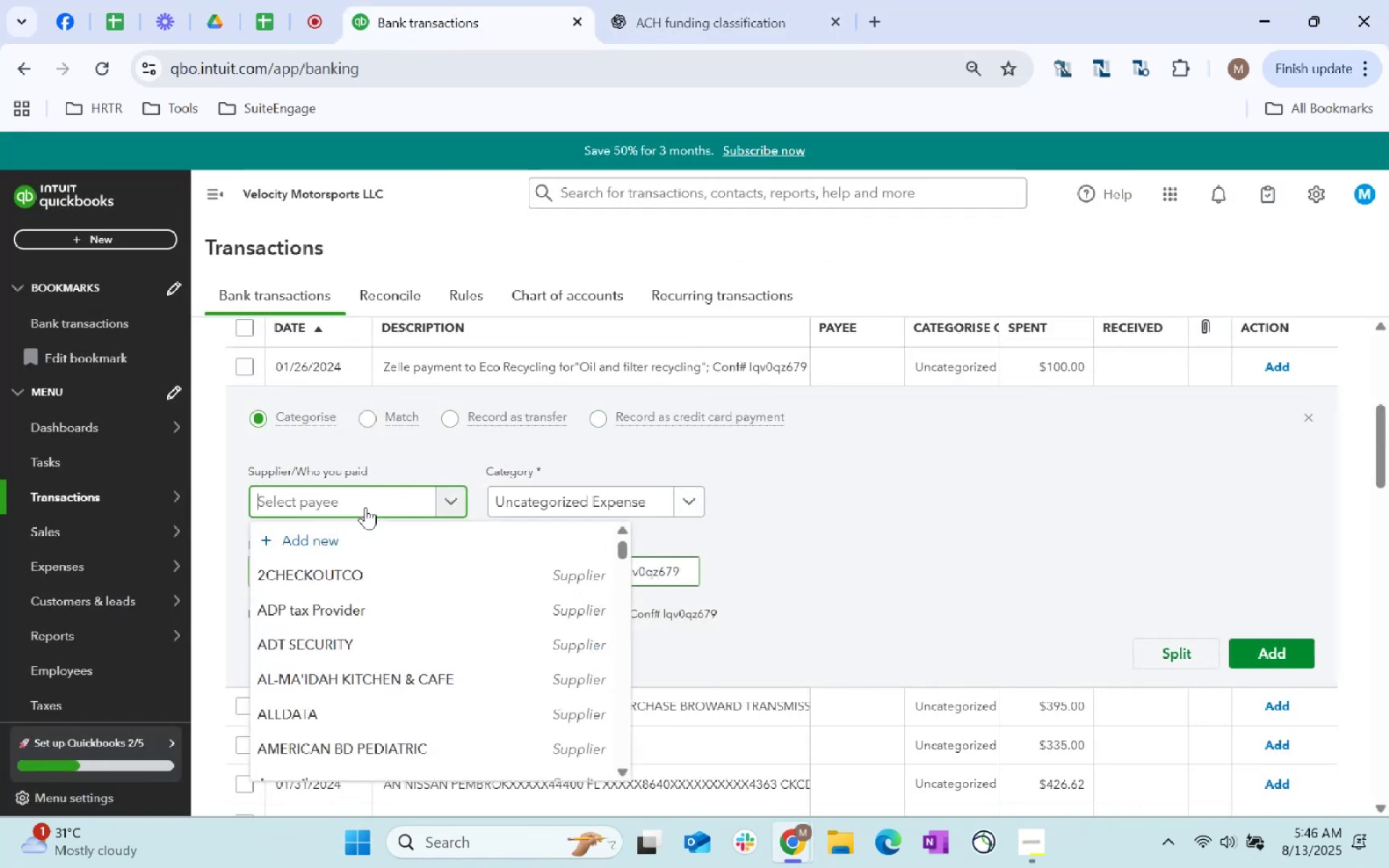 
key(Control+V)
 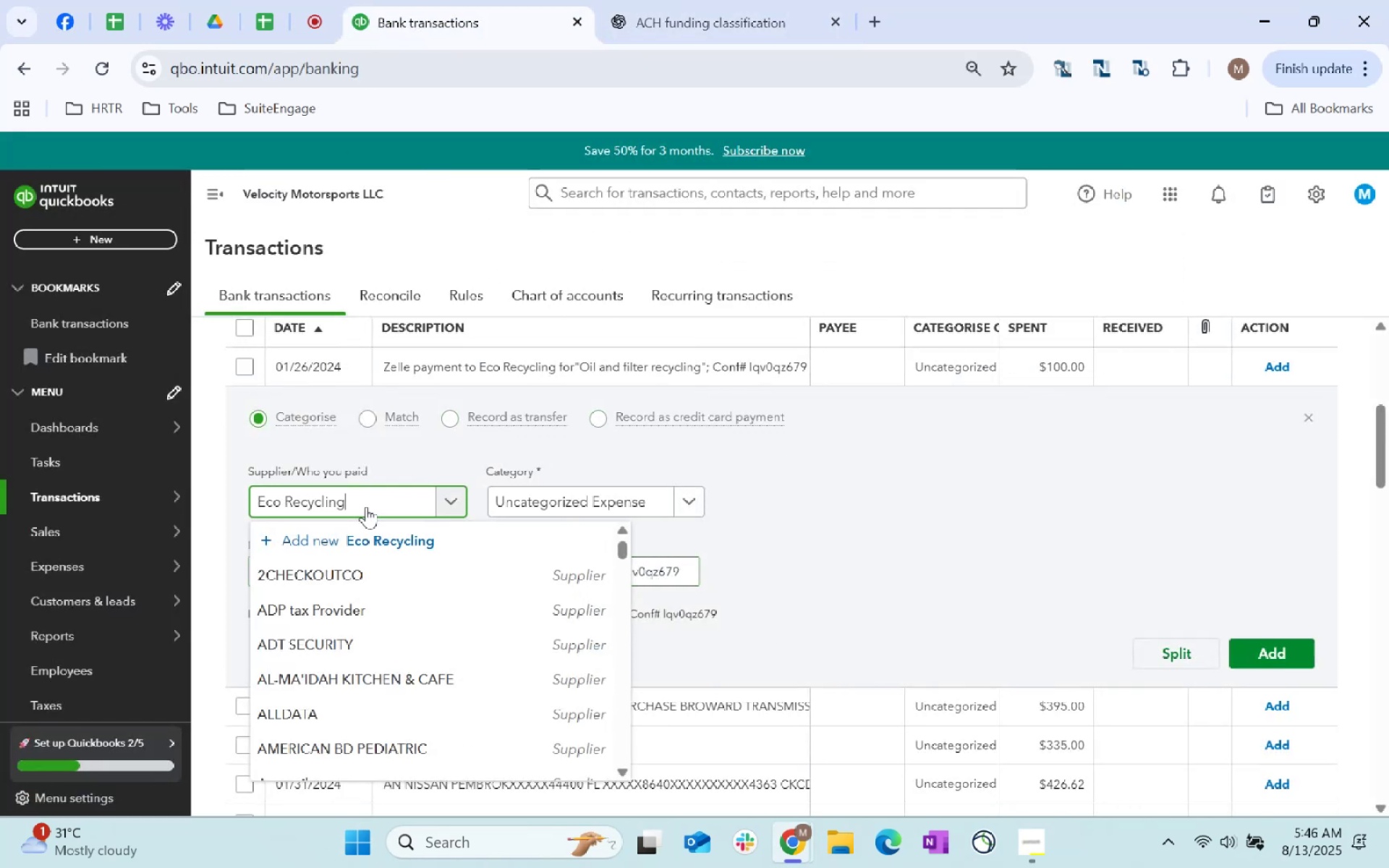 
key(Tab)
 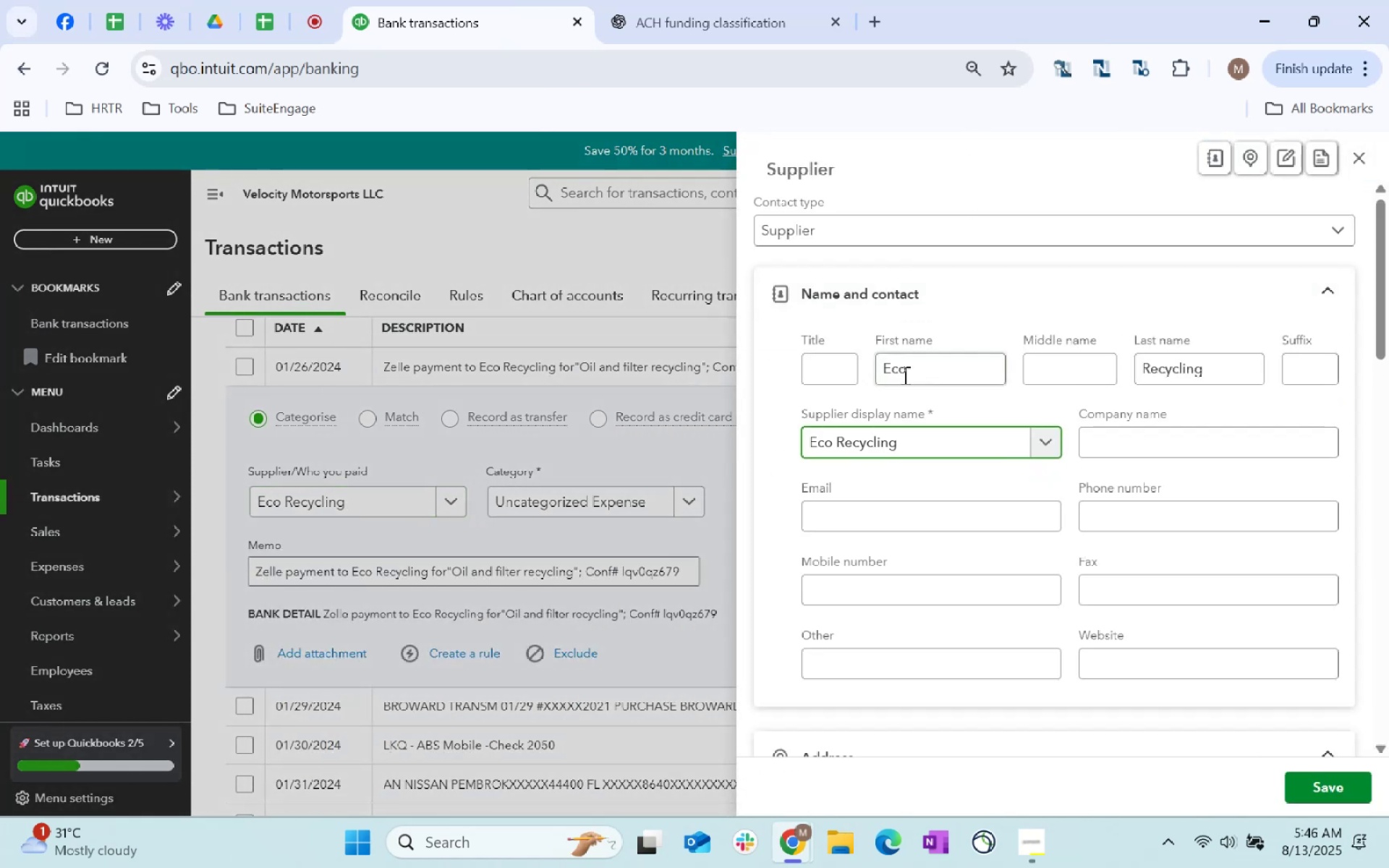 
scroll: coordinate [1069, 542], scroll_direction: down, amount: 138.0
 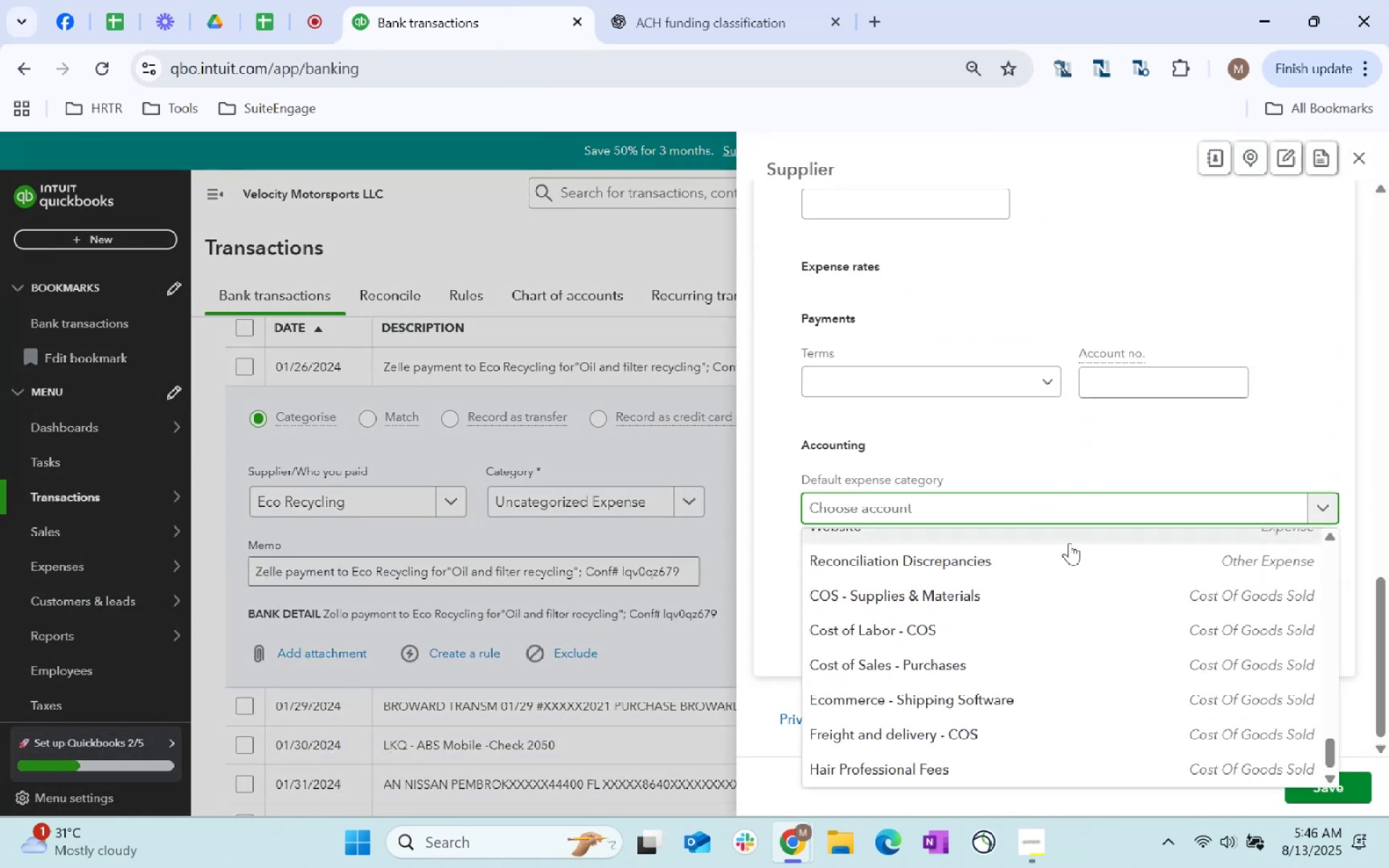 
type(disposal)
 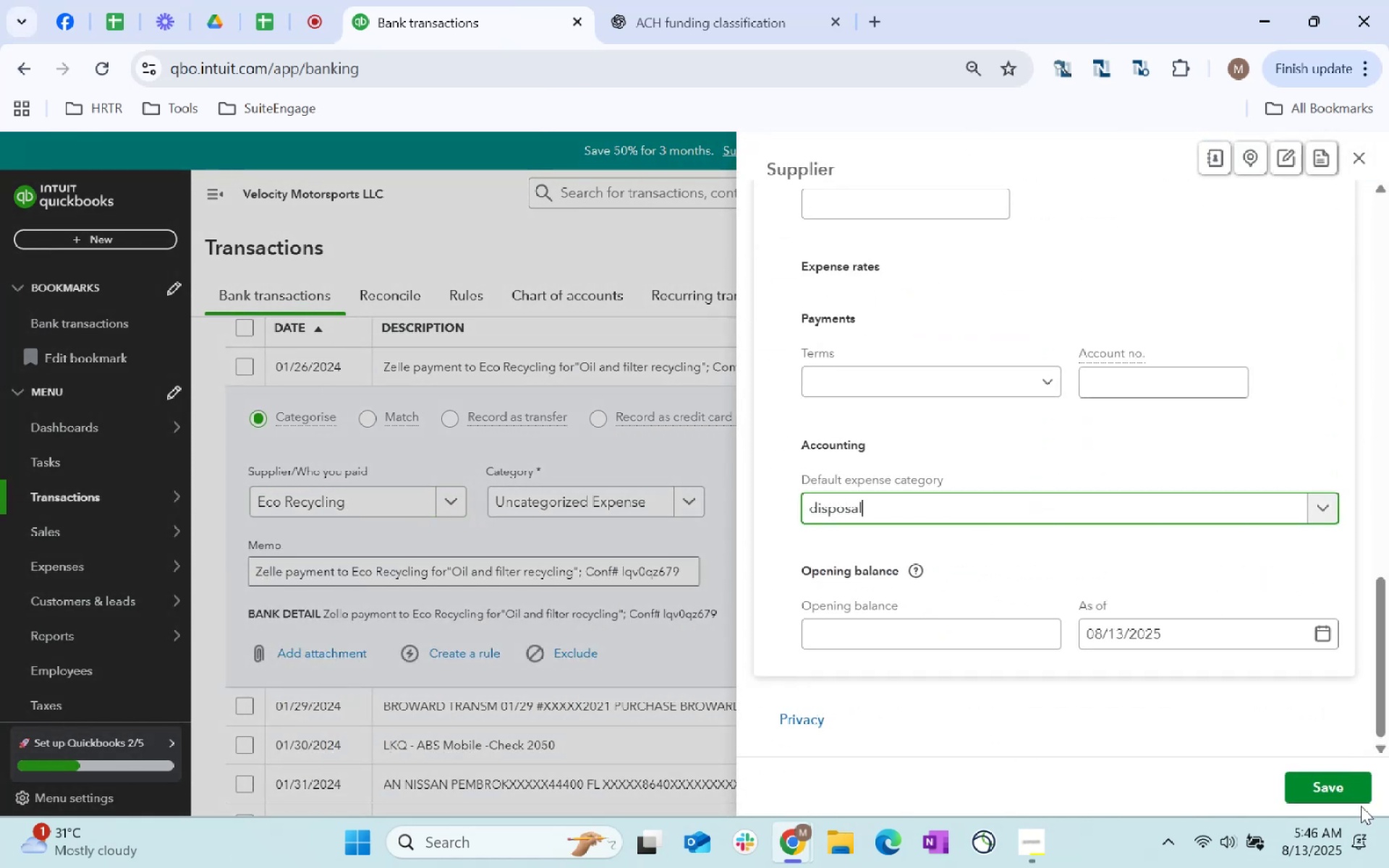 
left_click_drag(start_coordinate=[905, 503], to_coordinate=[534, 529])
 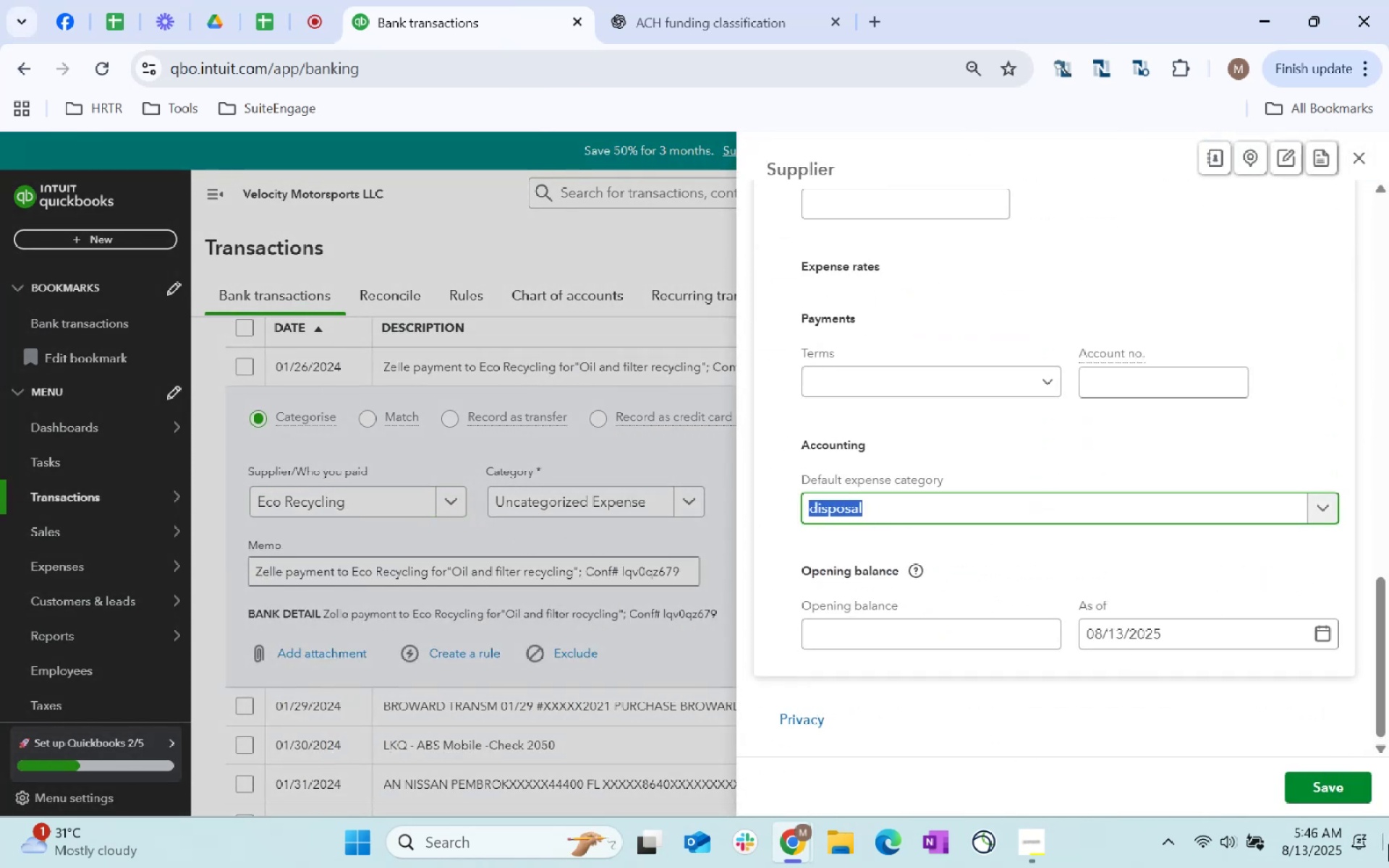 
key(Backspace)
key(Backspace)
key(Backspace)
key(Backspace)
type(utl)
key(Backspace)
type(ilities)
key(Tab)
 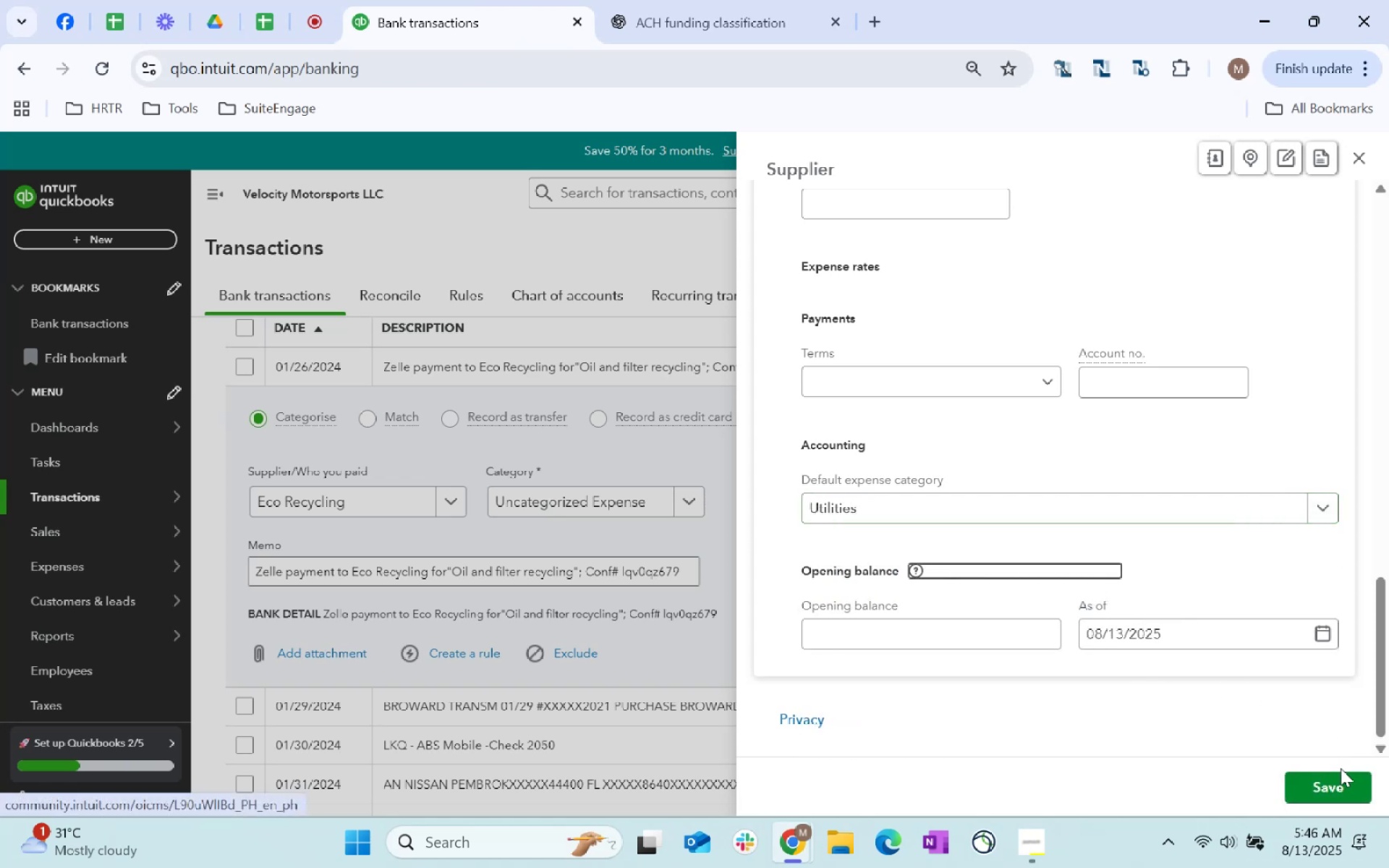 
left_click([1340, 789])
 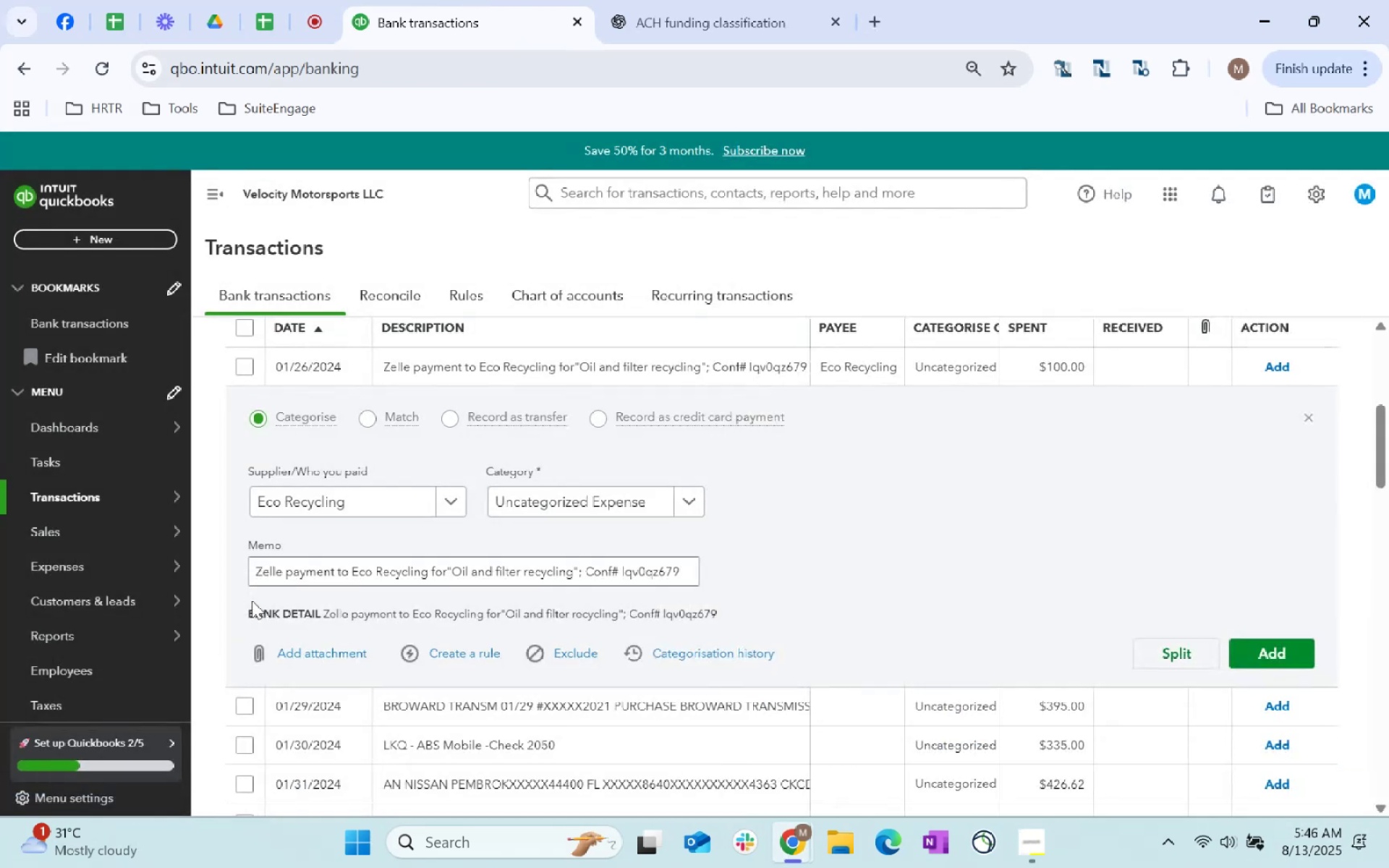 
key(Tab)
type(uytli)
key(Backspace)
key(Backspace)
key(Backspace)
key(Backspace)
type(tui)
key(Backspace)
key(Backspace)
type(ili)
key(Tab)
 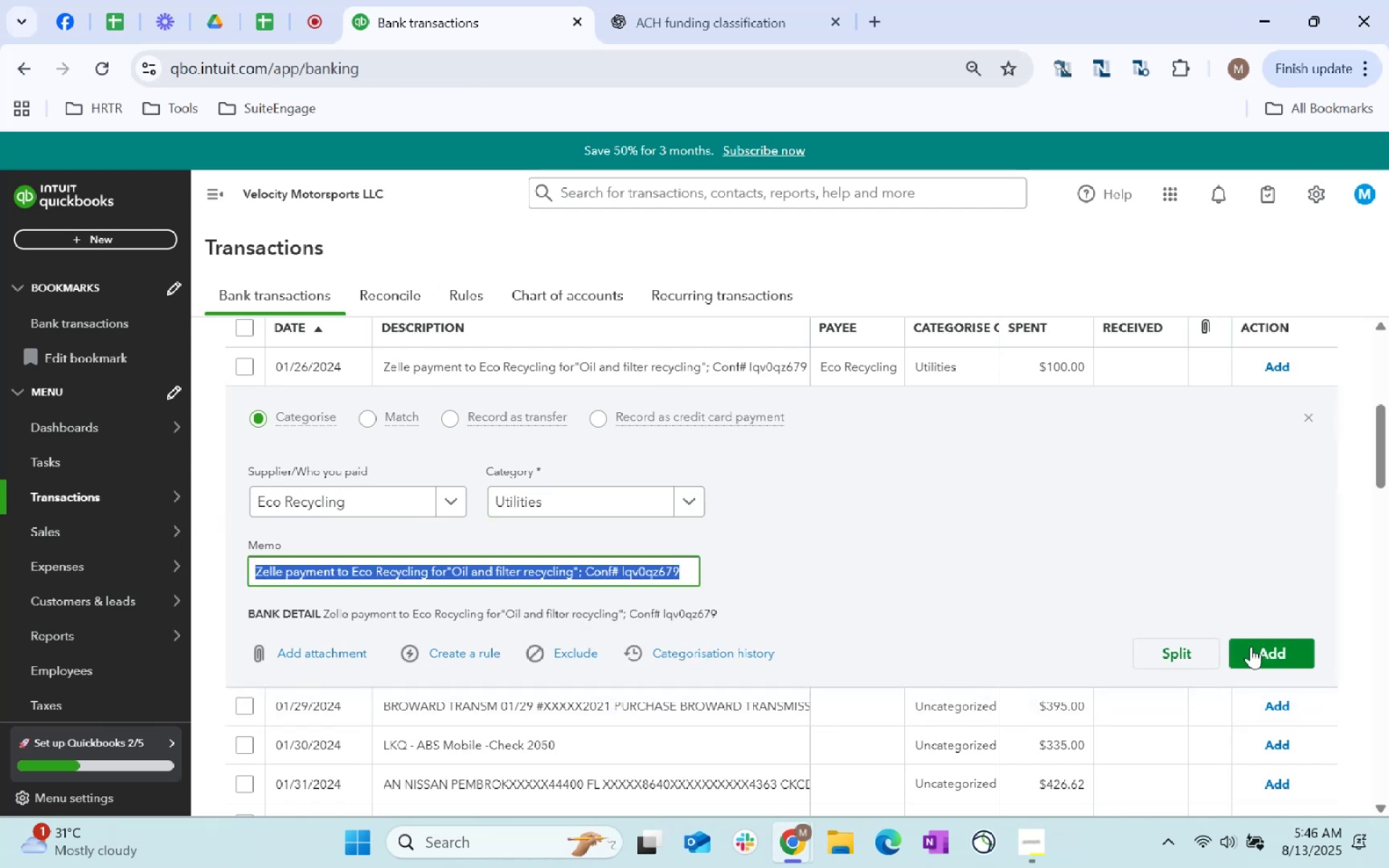 
left_click([1257, 650])
 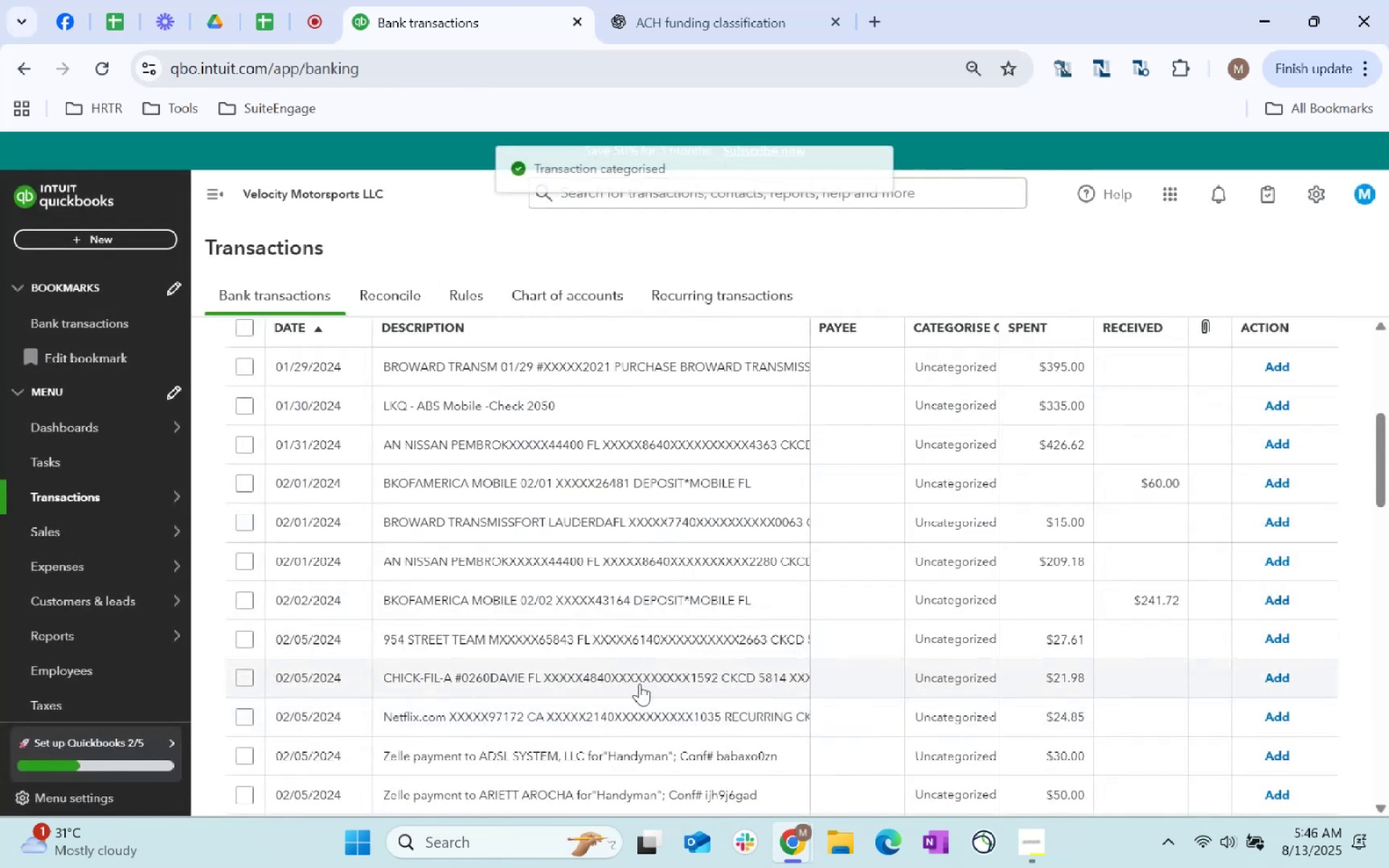 
scroll: coordinate [813, 490], scroll_direction: up, amount: 3.0
 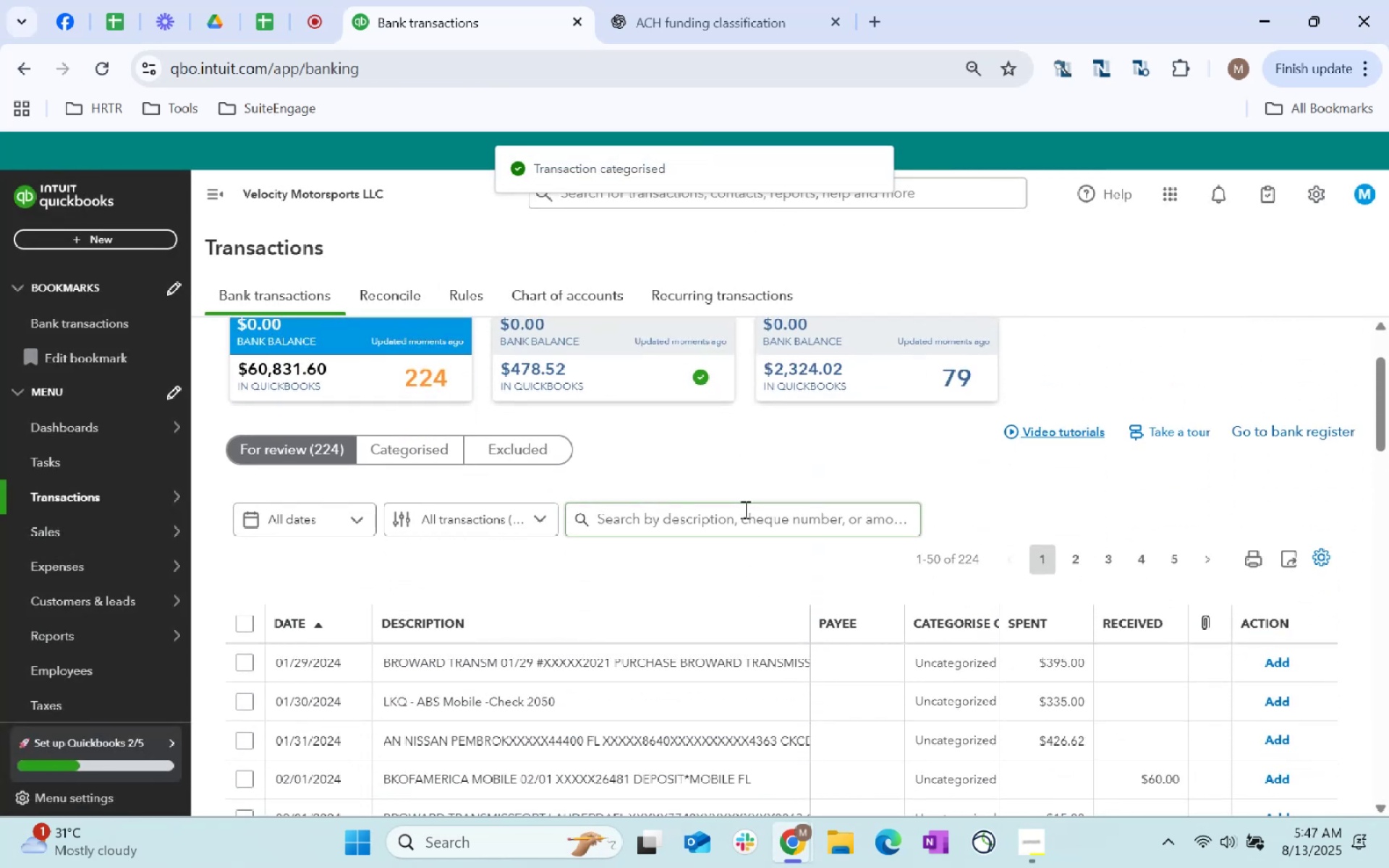 
type(Eco recycling)
 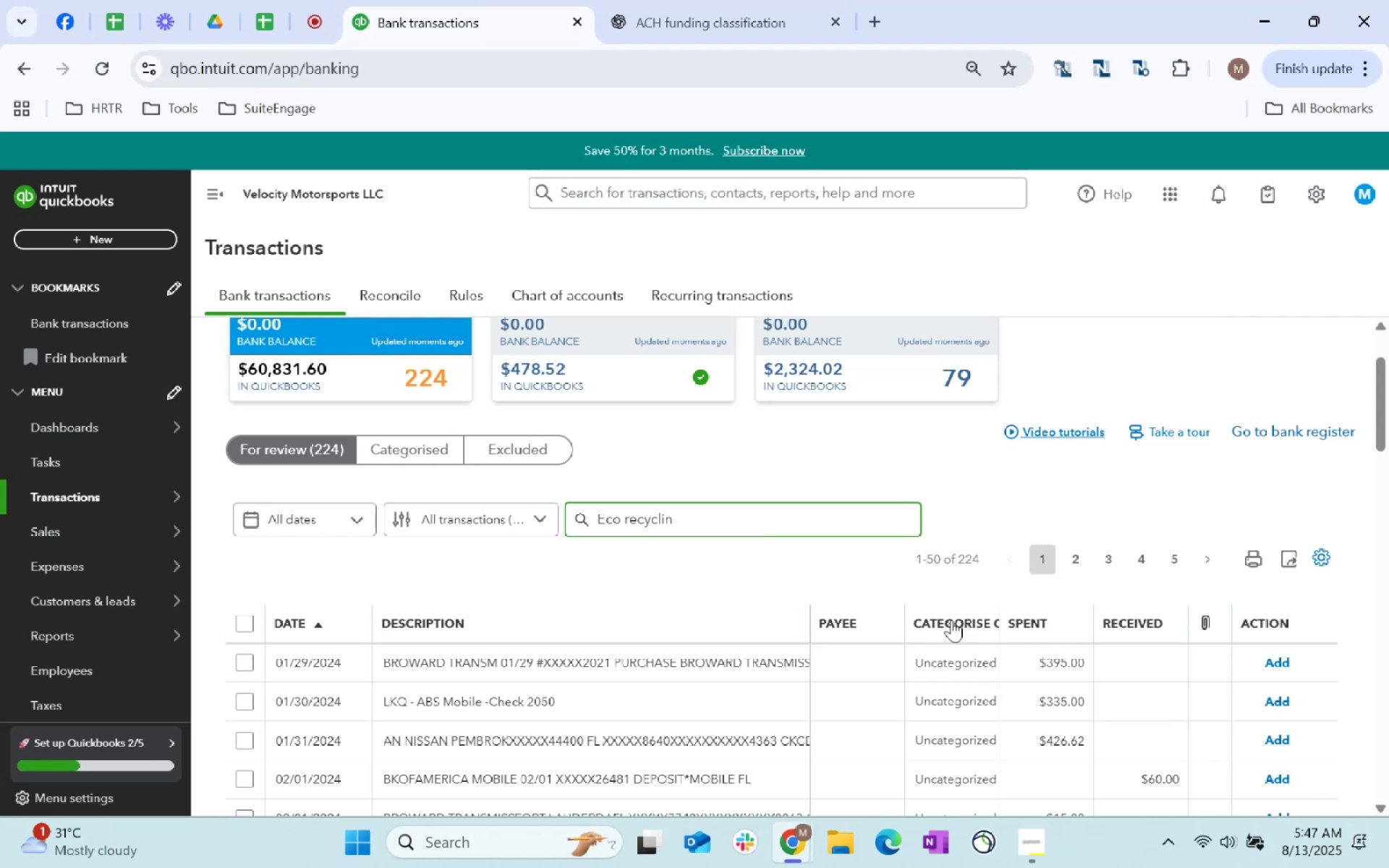 
key(Enter)
 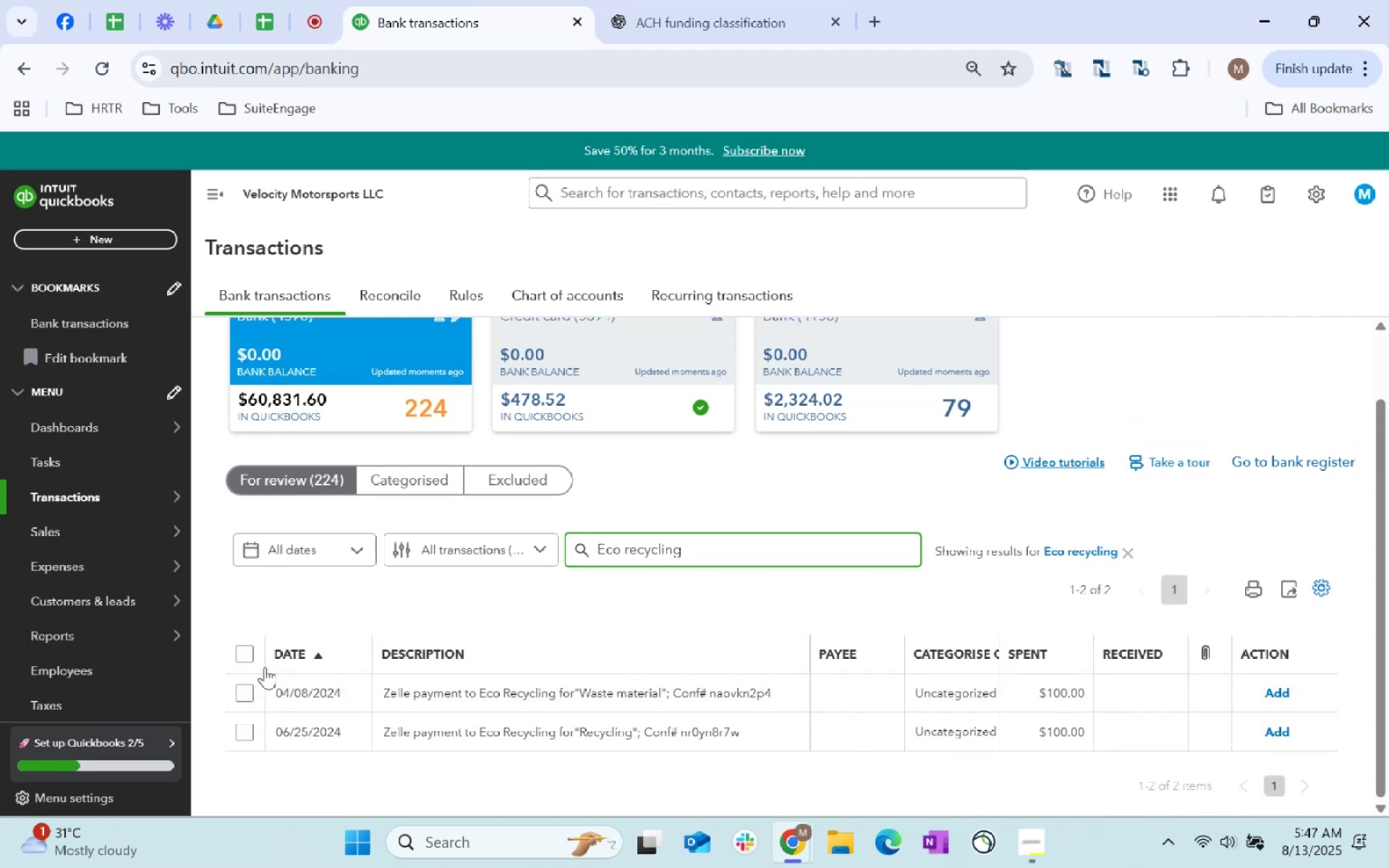 
double_click([240, 654])
 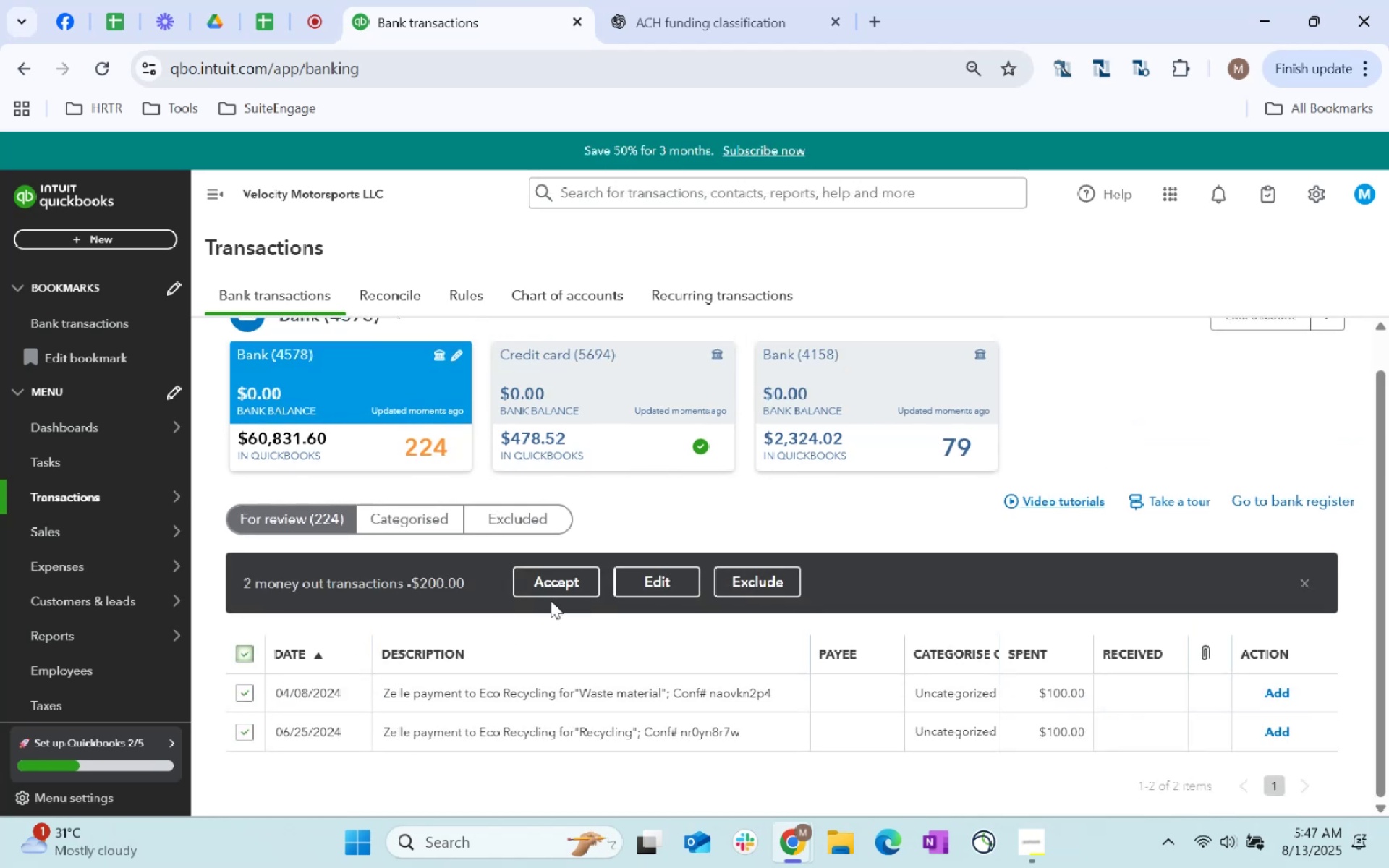 
left_click_drag(start_coordinate=[640, 583], to_coordinate=[643, 583])
 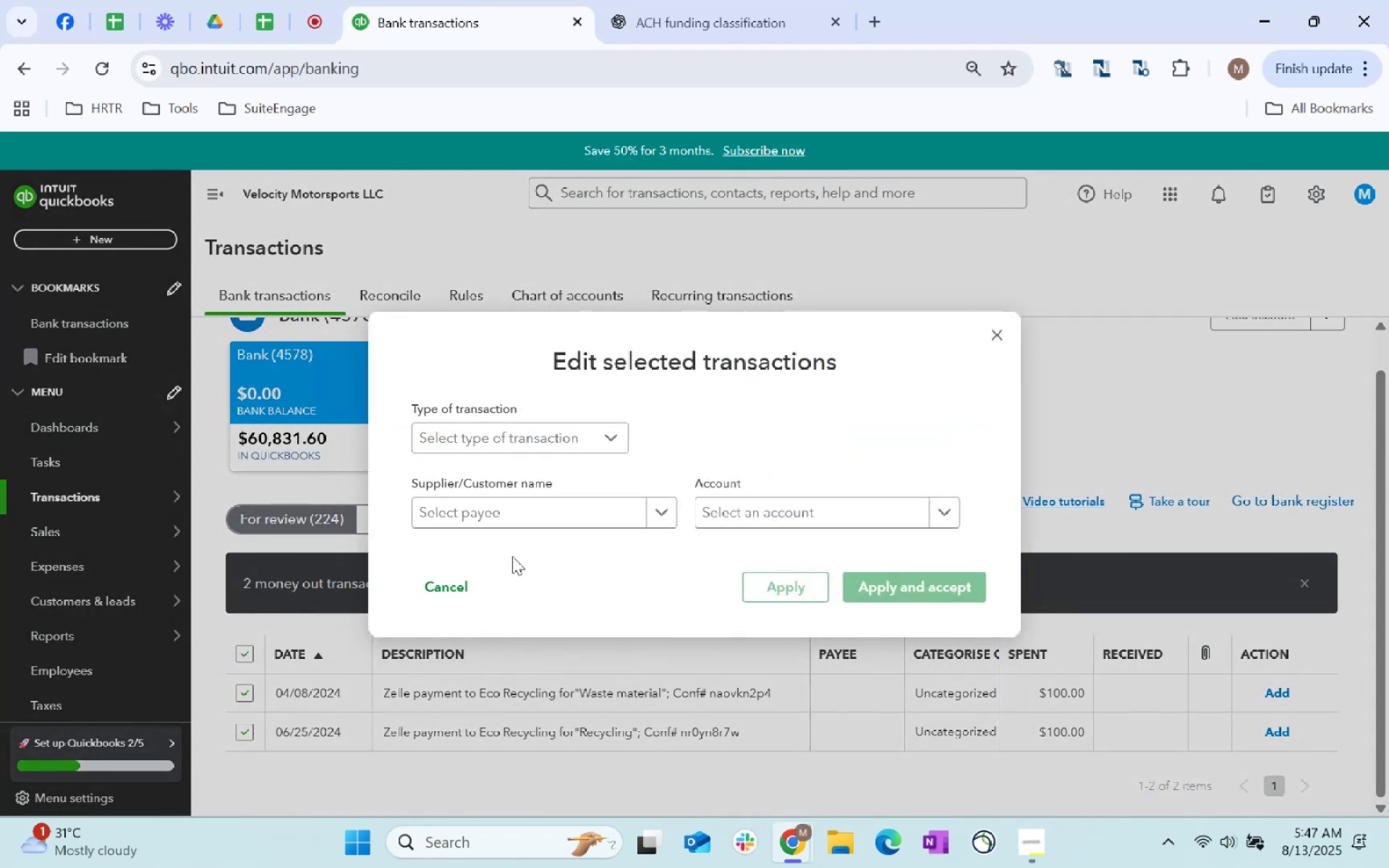 
left_click([509, 513])
 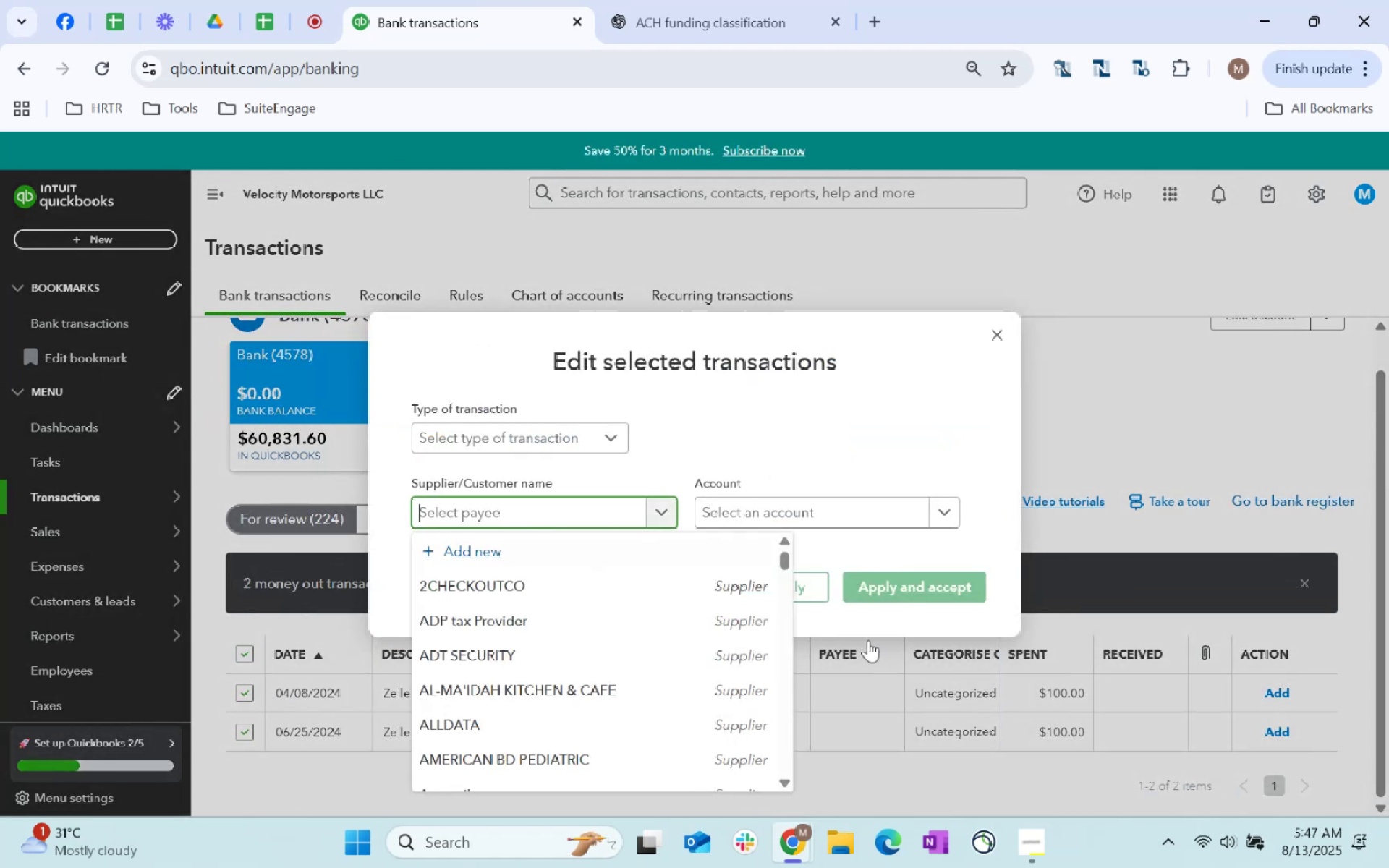 
type(Eco)
key(Tab)
type(utilities)
key(Tab)
 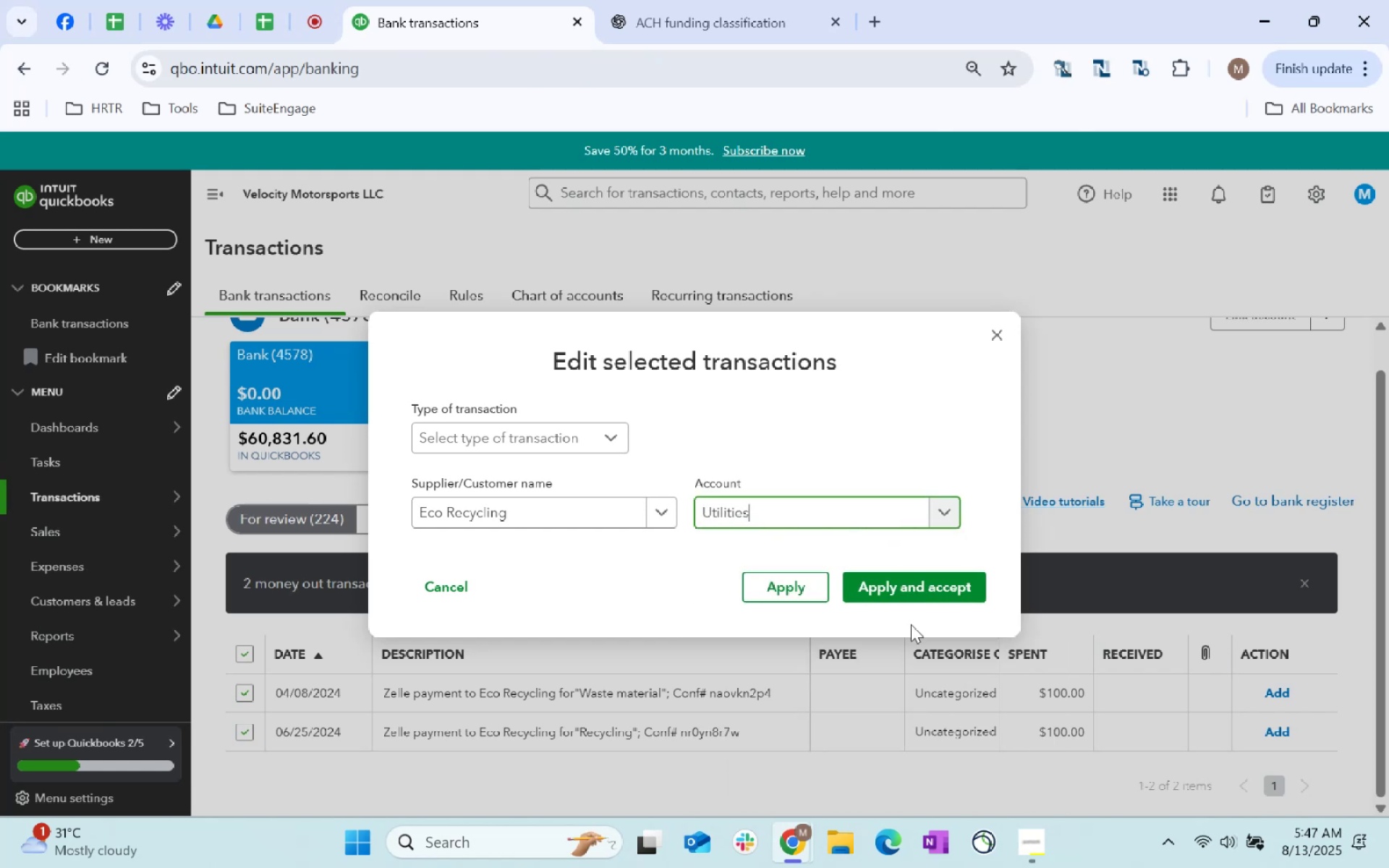 
left_click([902, 590])
 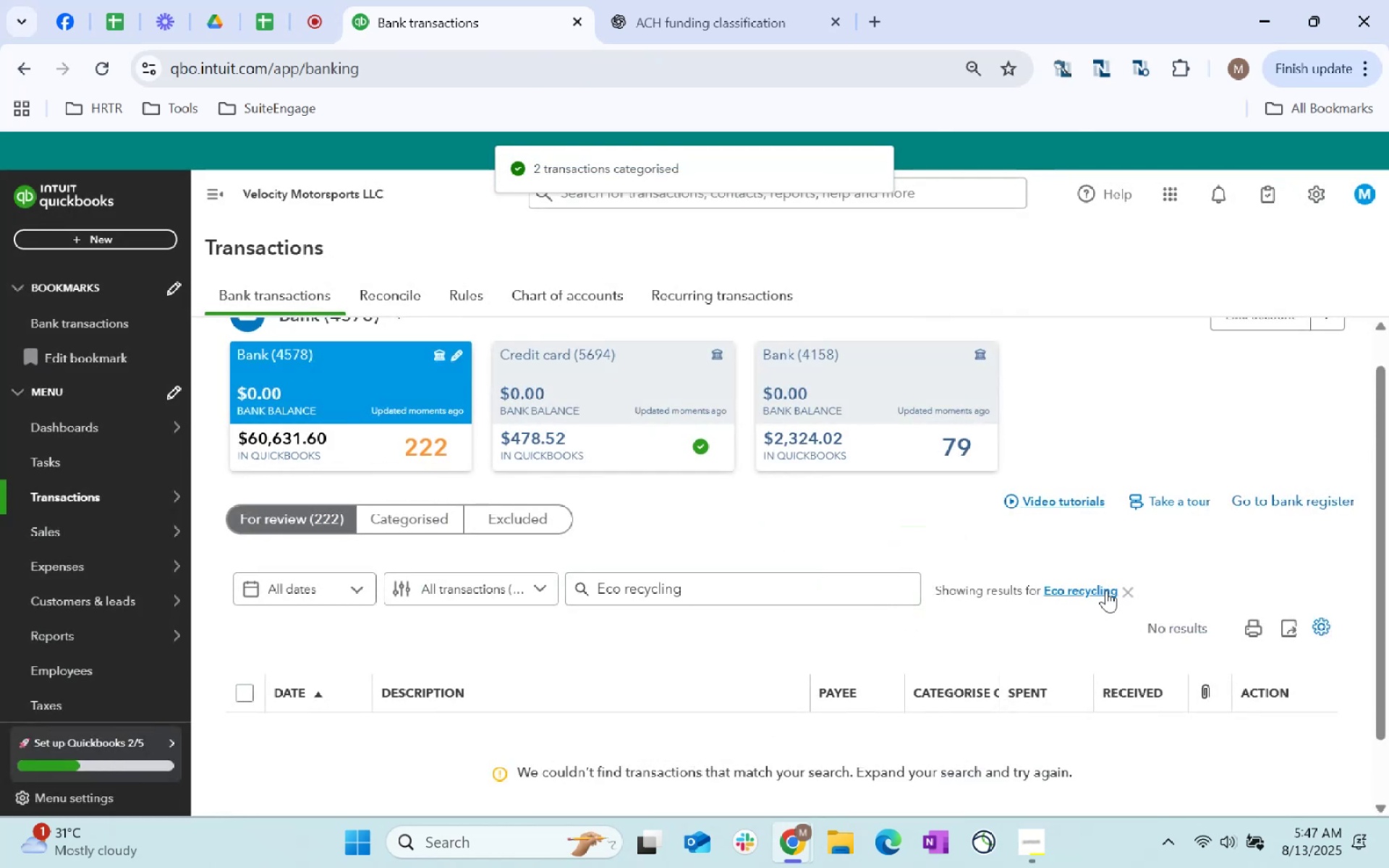 
left_click([1127, 583])
 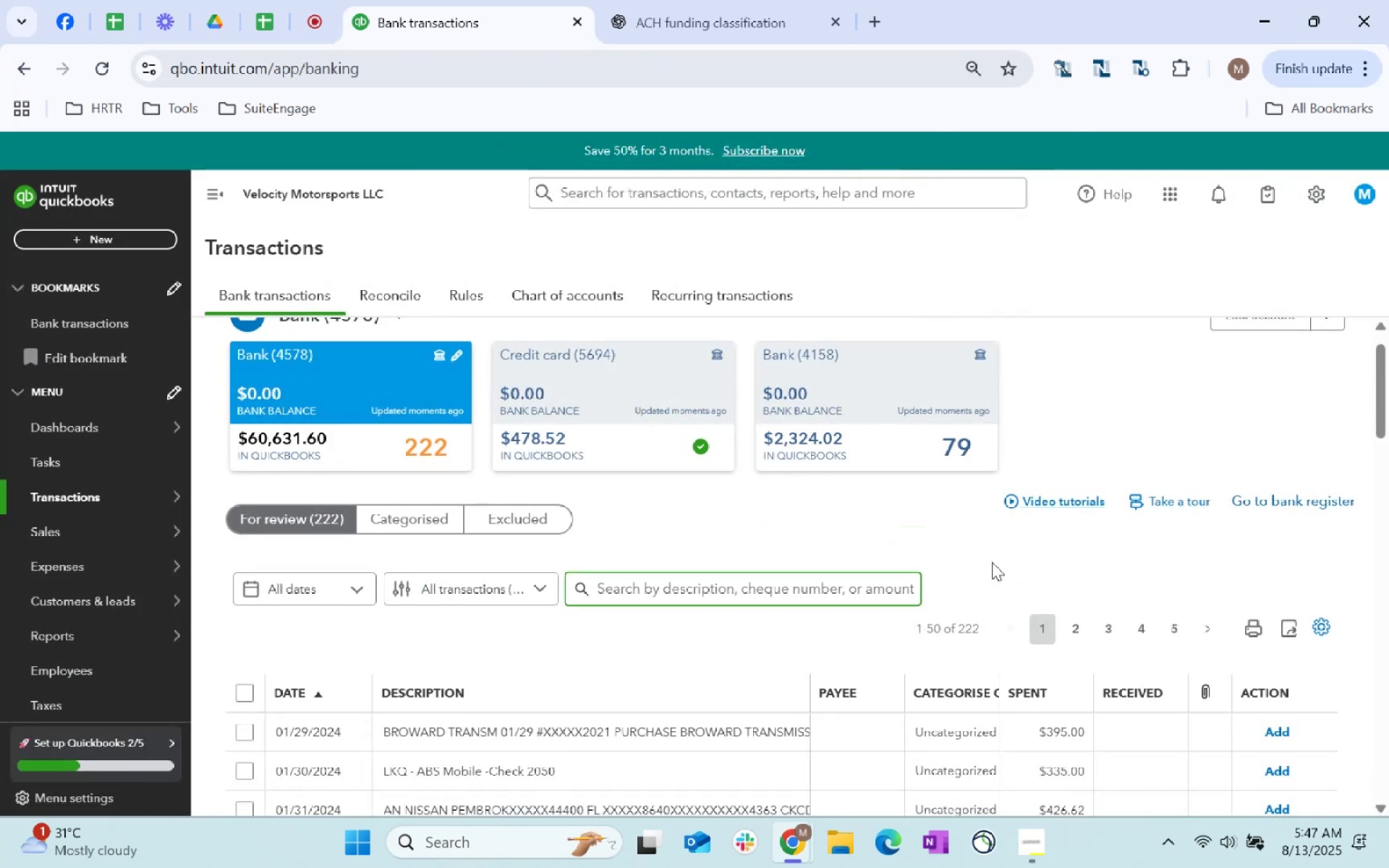 
scroll: coordinate [992, 562], scroll_direction: down, amount: 2.0
 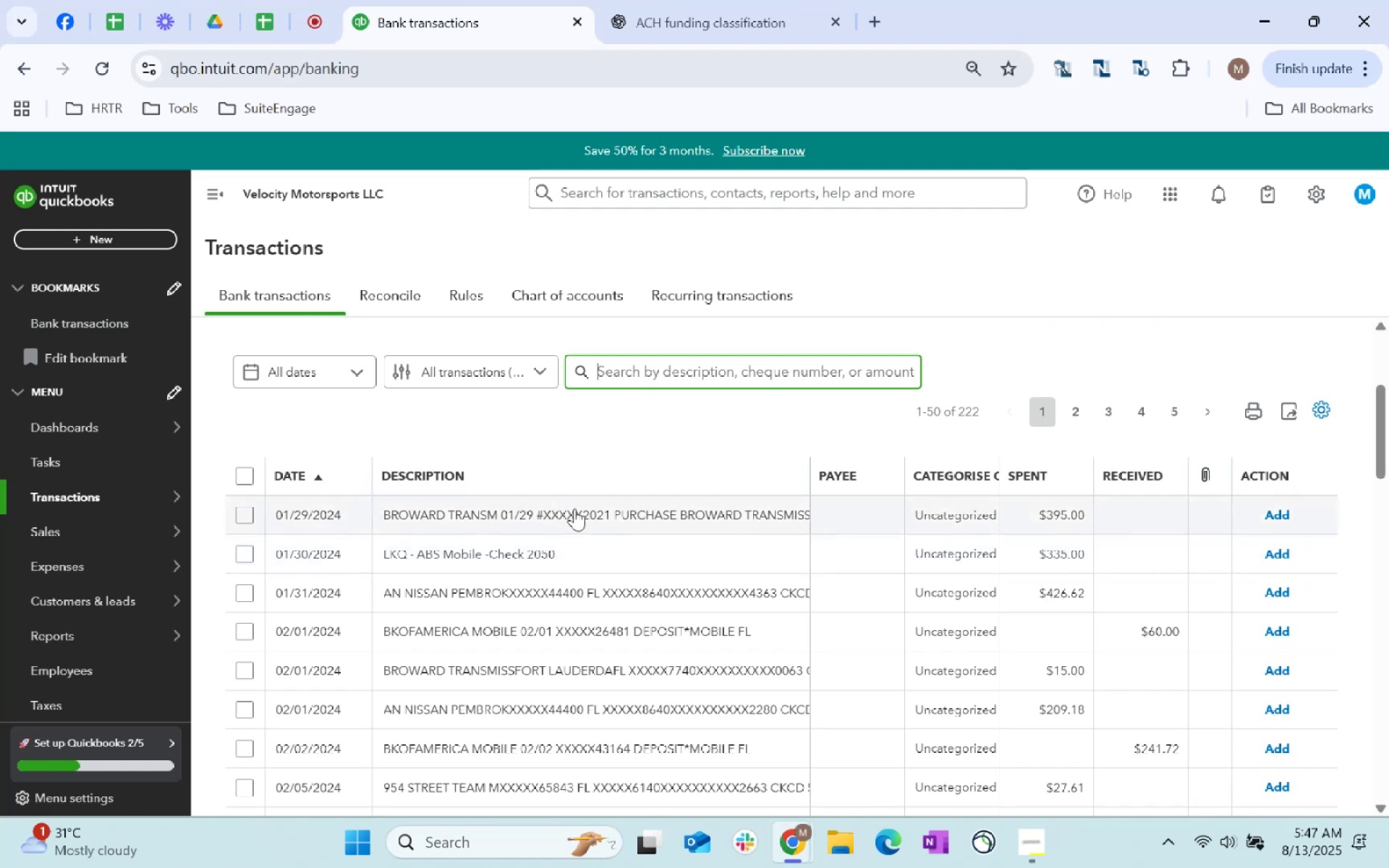 
wait(6.68)
 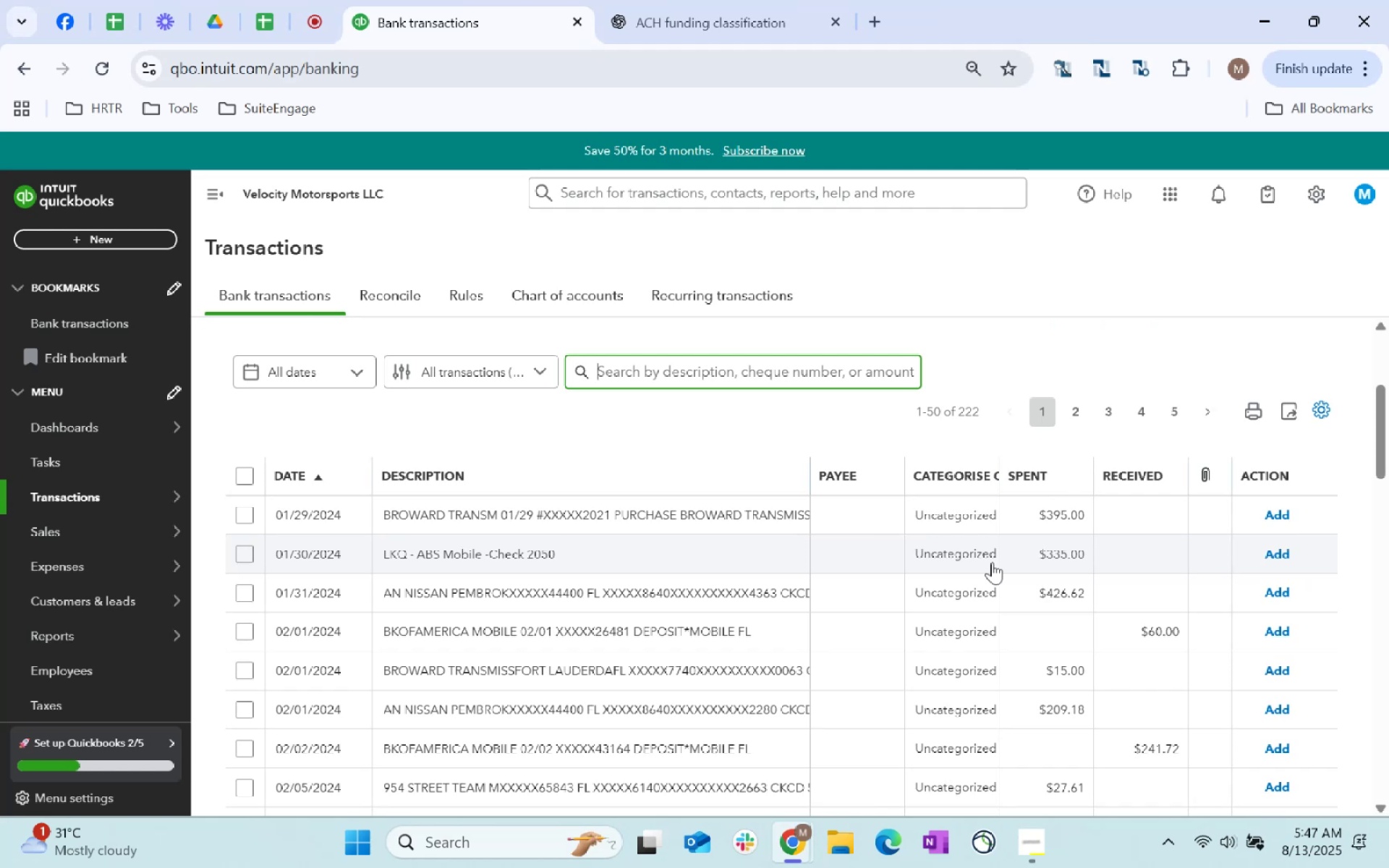 
left_click([628, 731])
 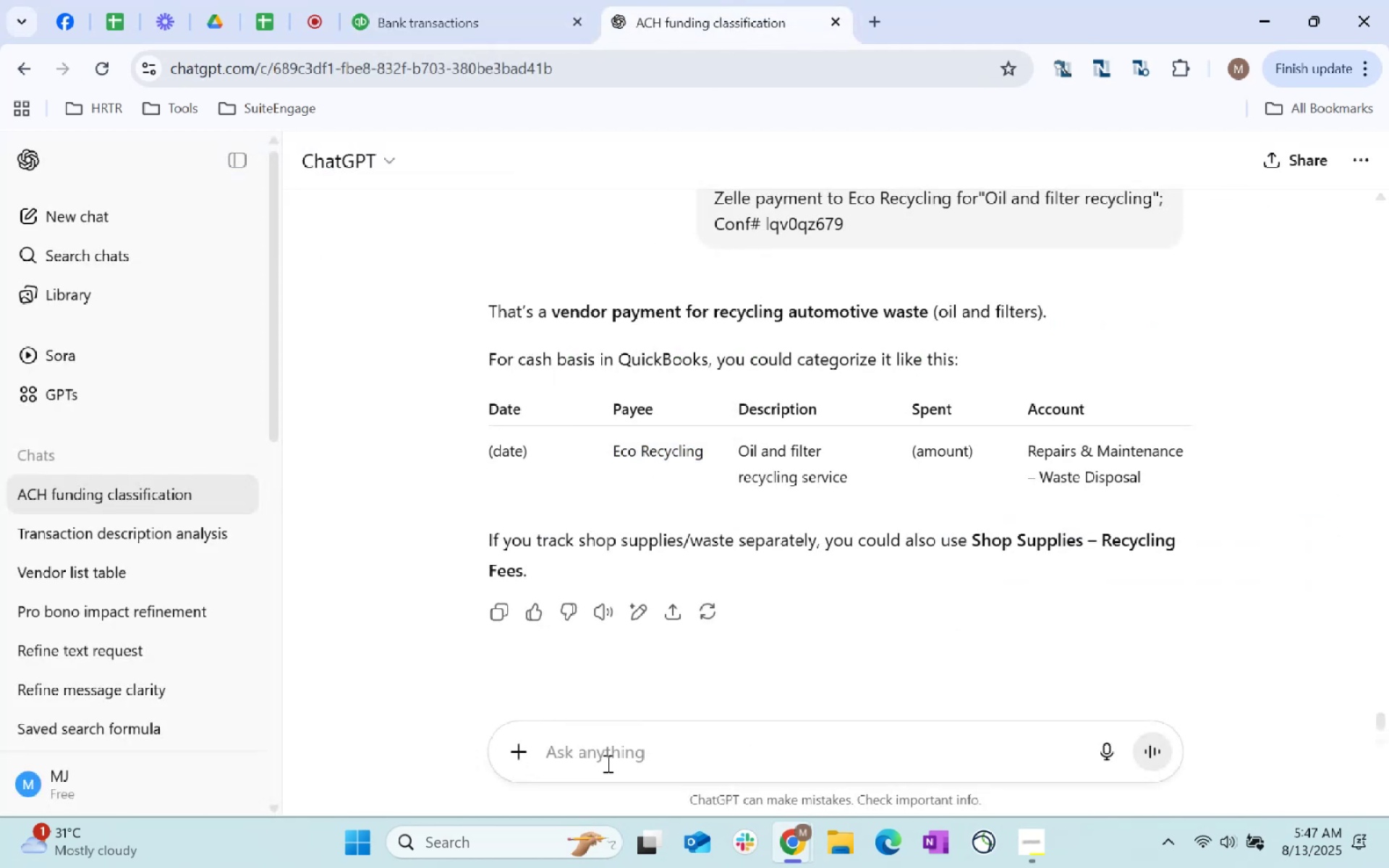 
type(broward)
 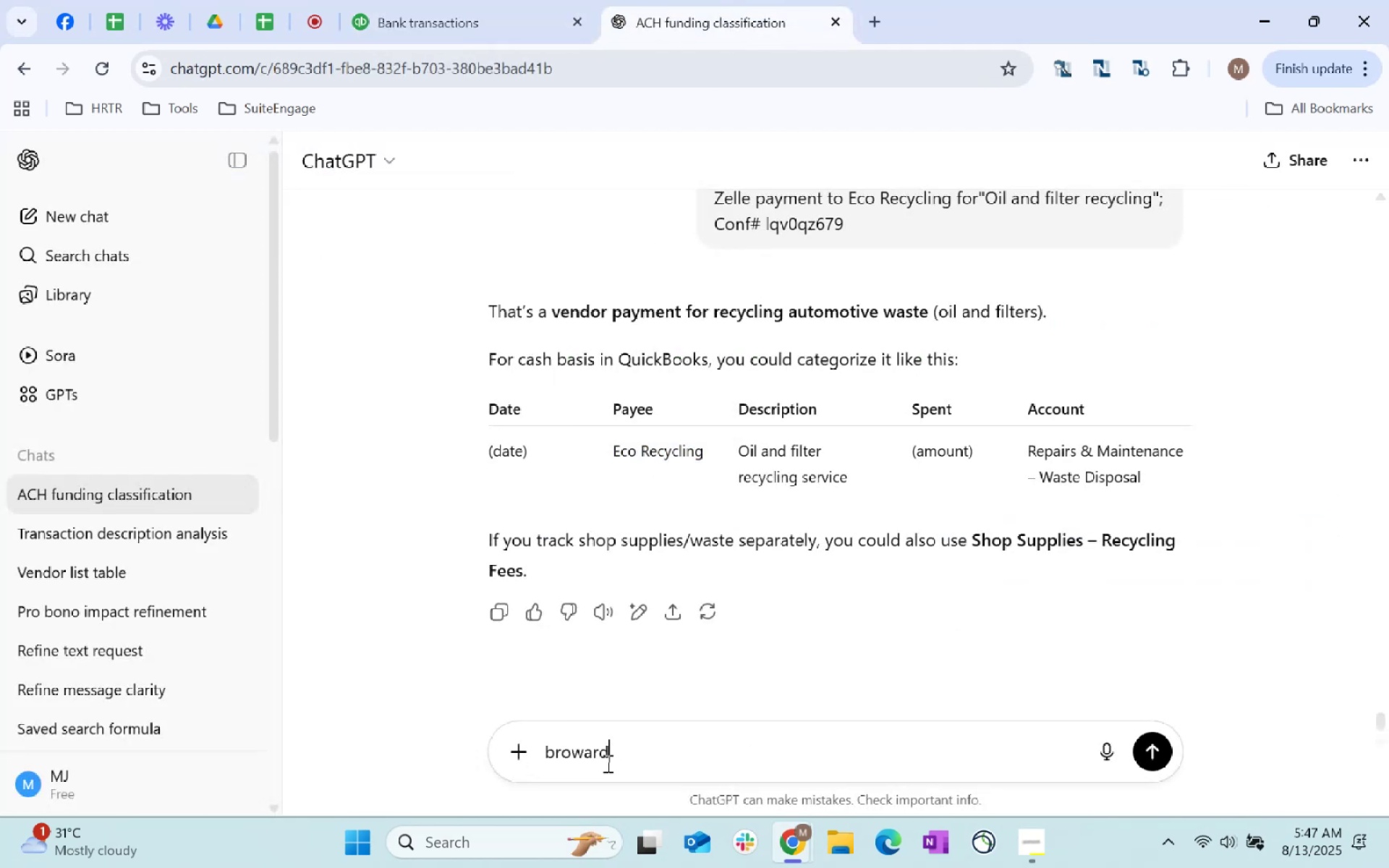 
key(Enter)
 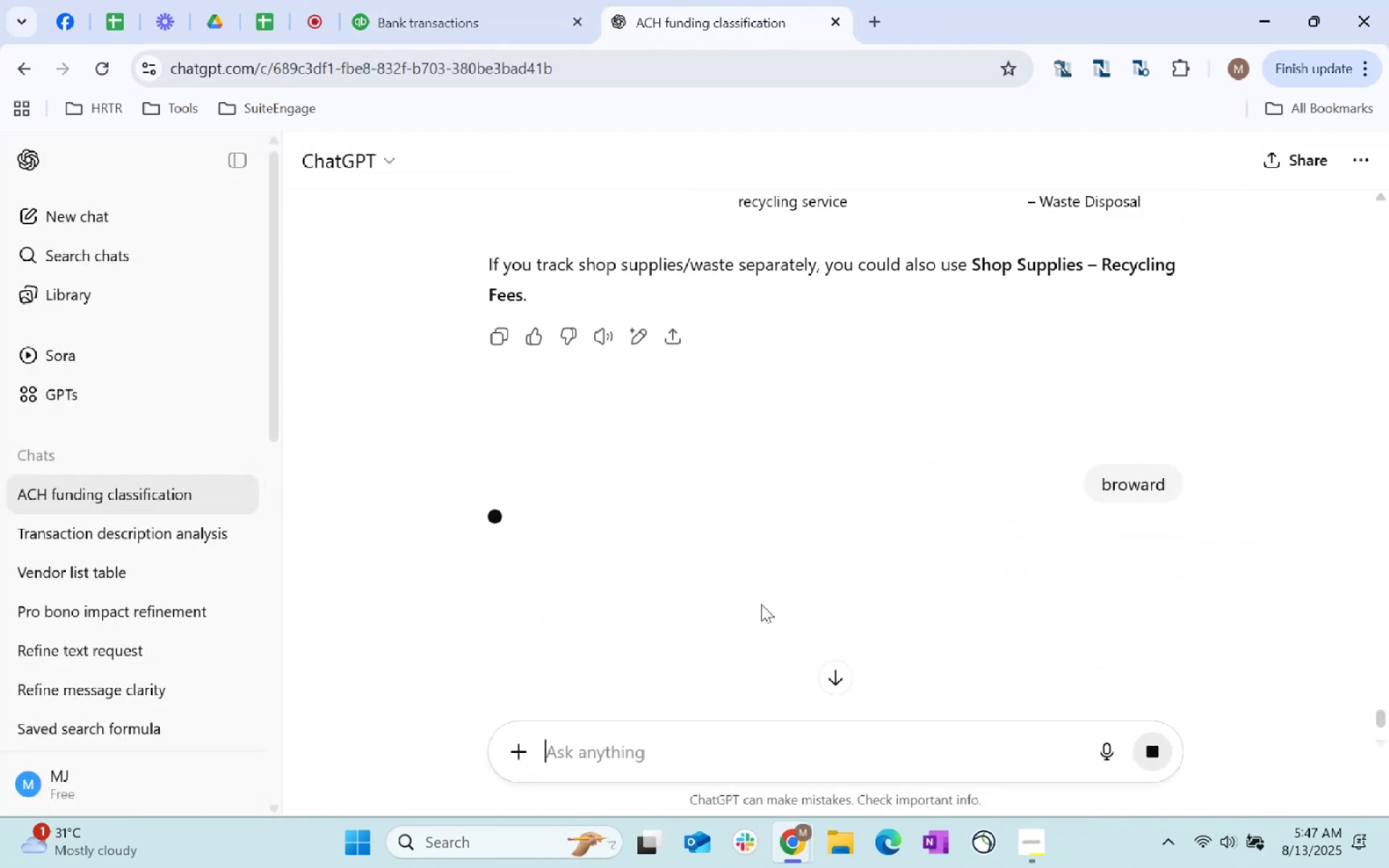 
mouse_move([792, 552])
 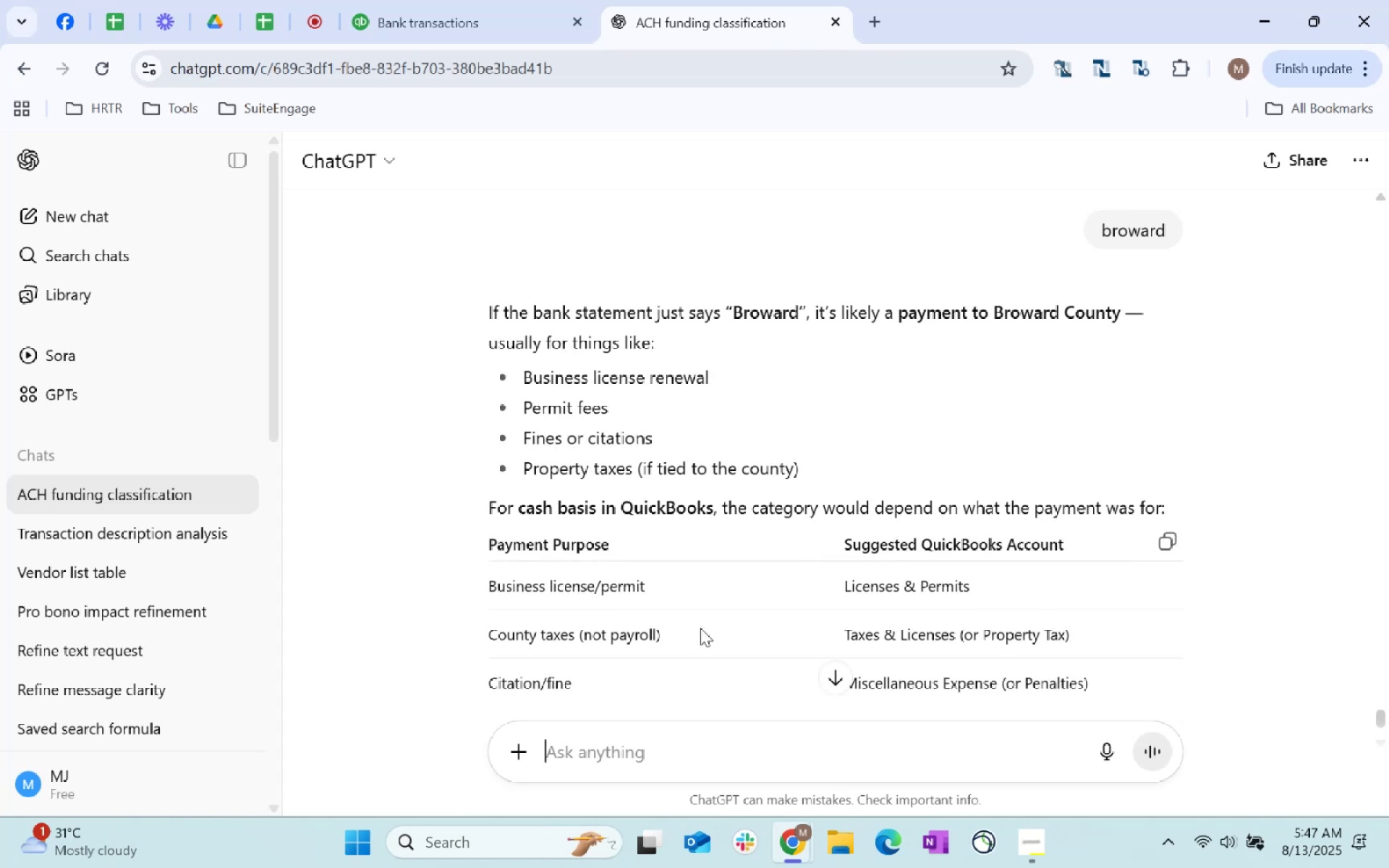 
scroll: coordinate [728, 574], scroll_direction: down, amount: 1.0
 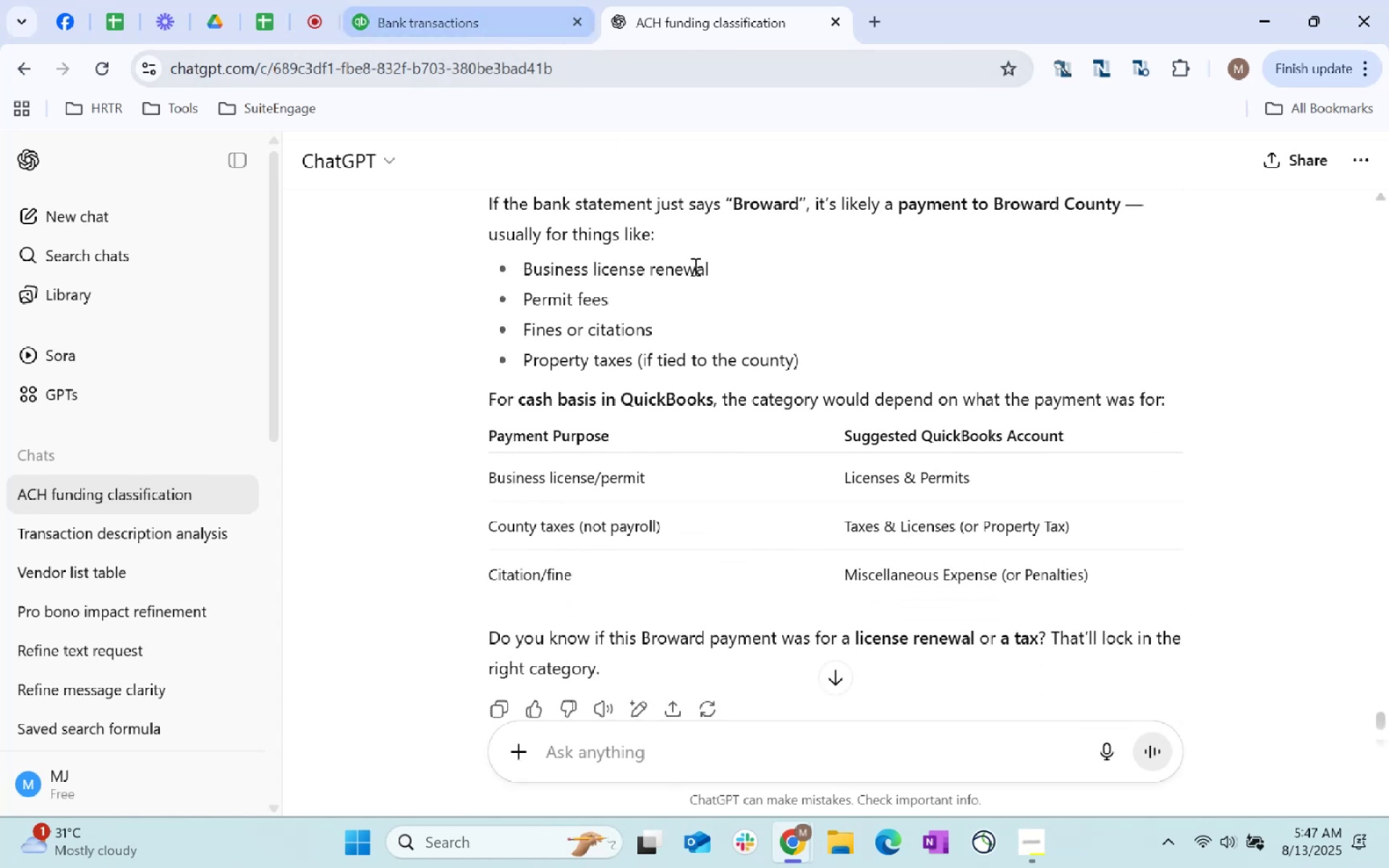 
wait(6.09)
 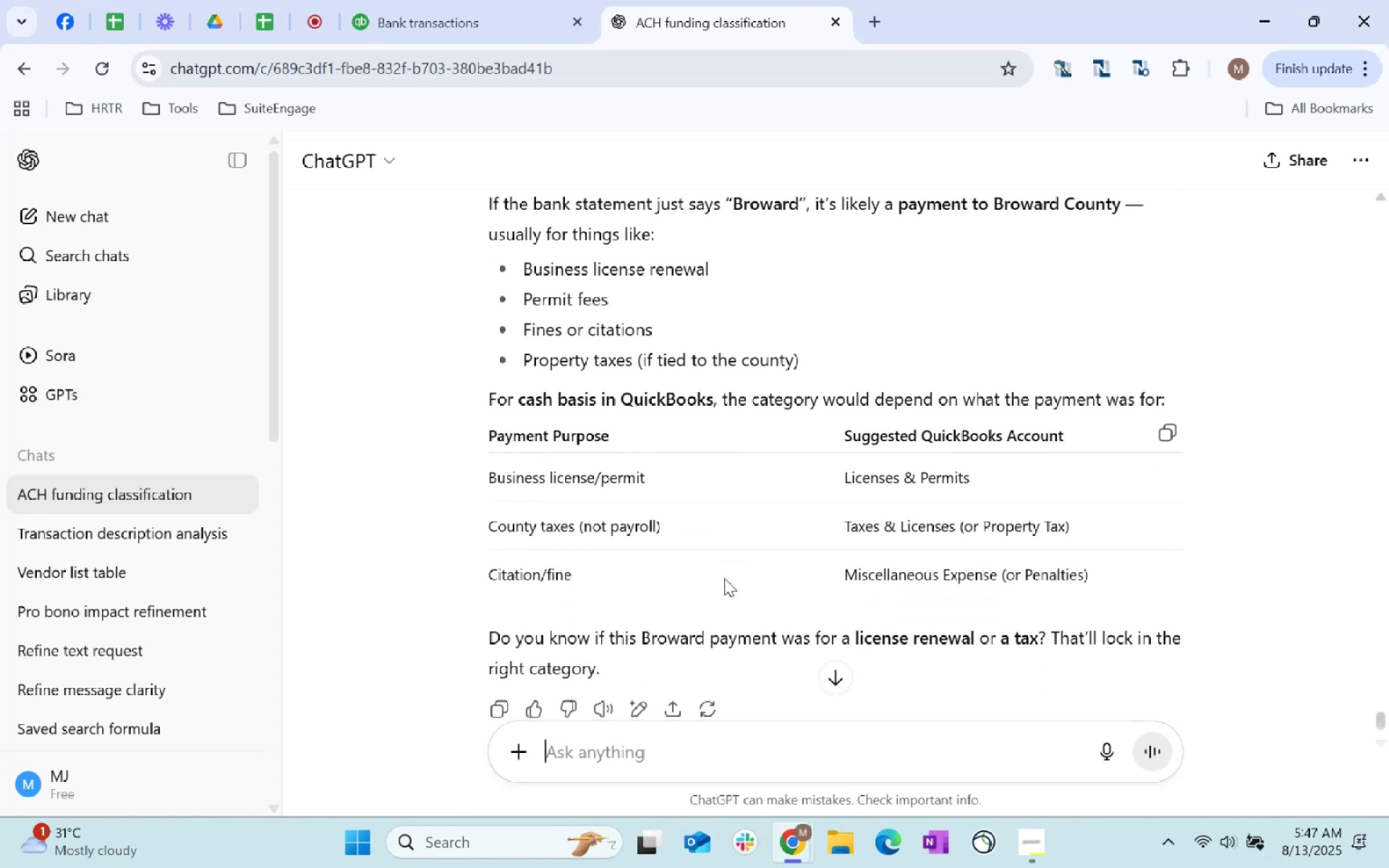 
left_click_drag(start_coordinate=[997, 210], to_coordinate=[1122, 205])
 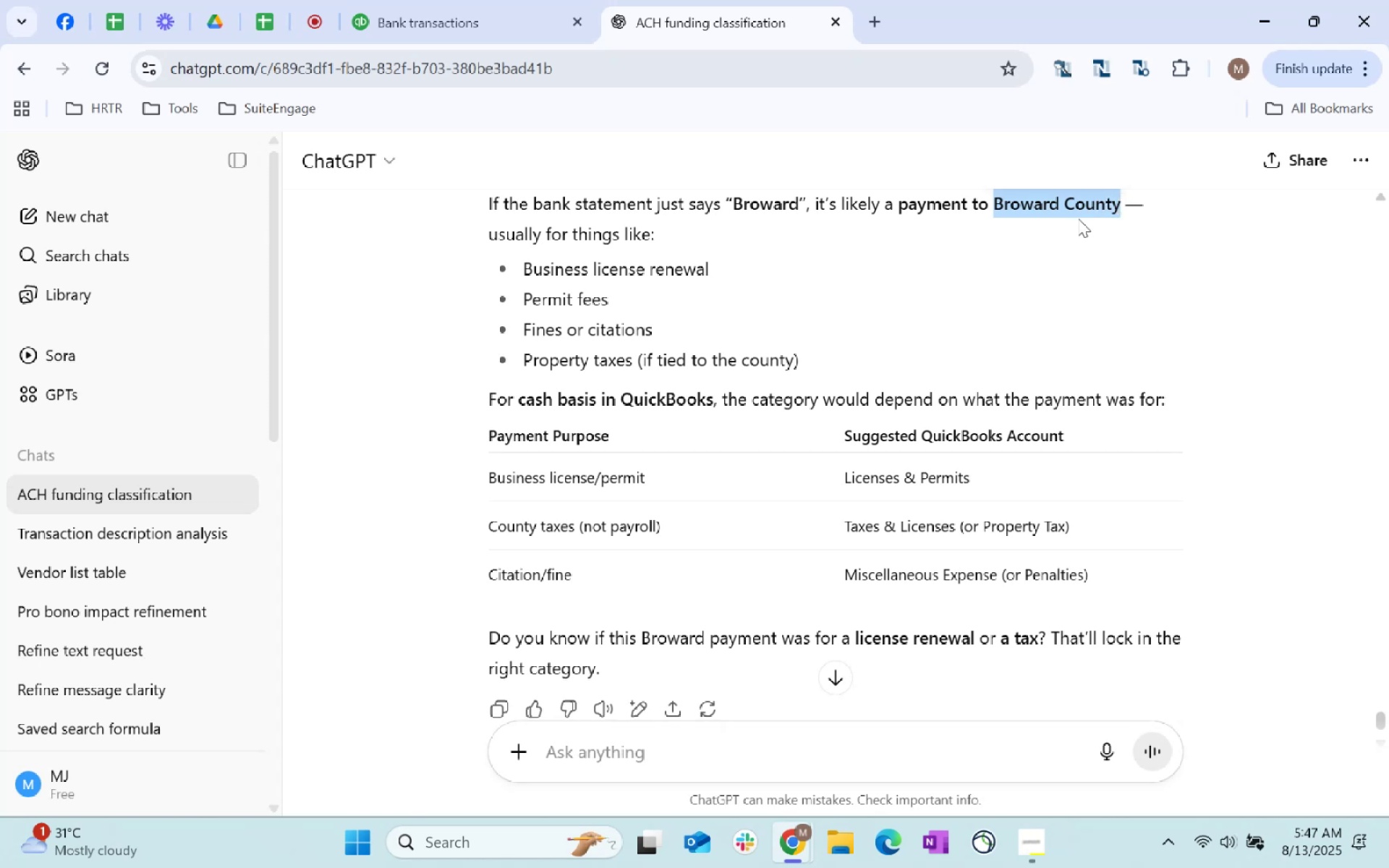 
key(Control+C)
 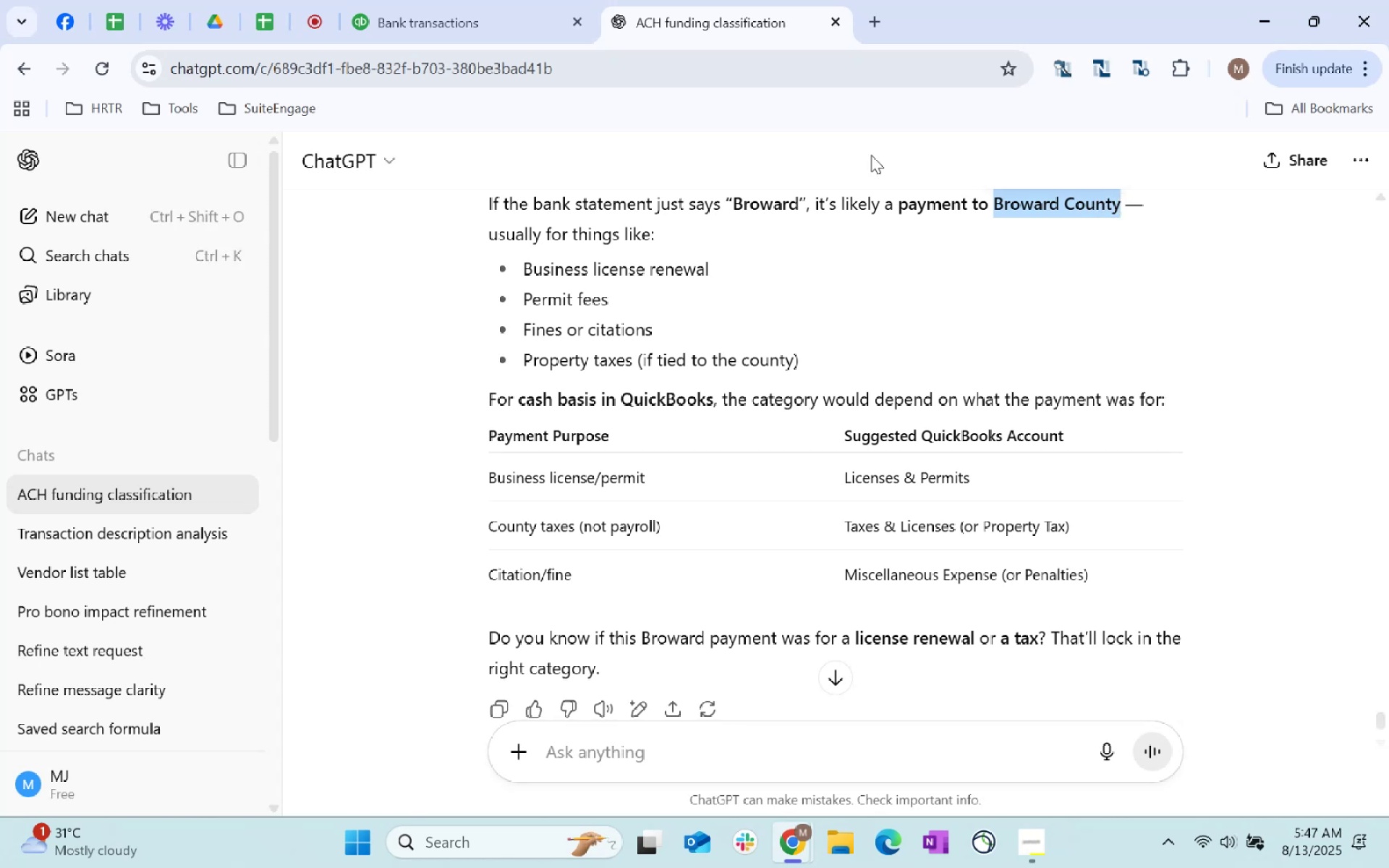 
key(Control+C)
 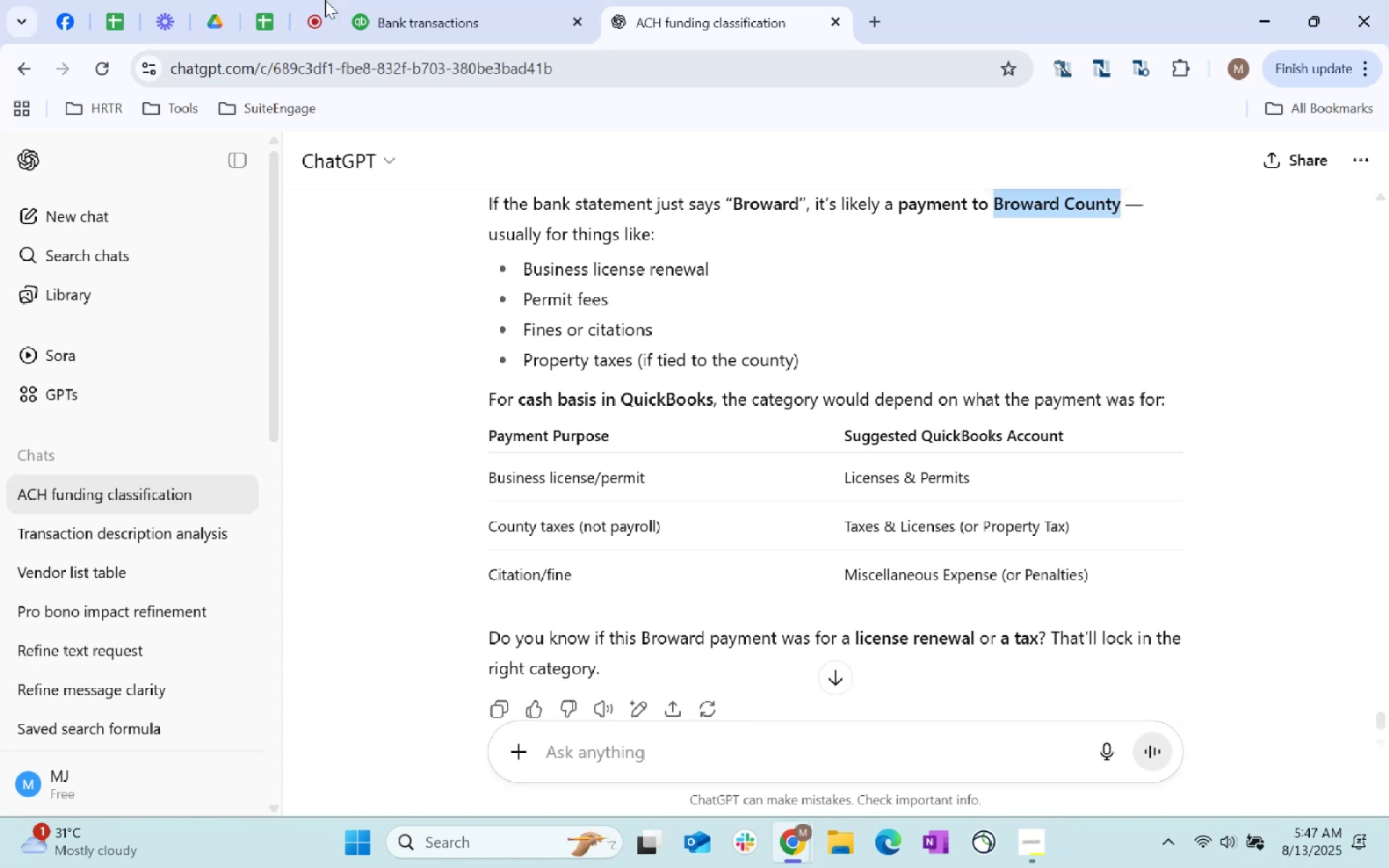 
key(Control+C)
 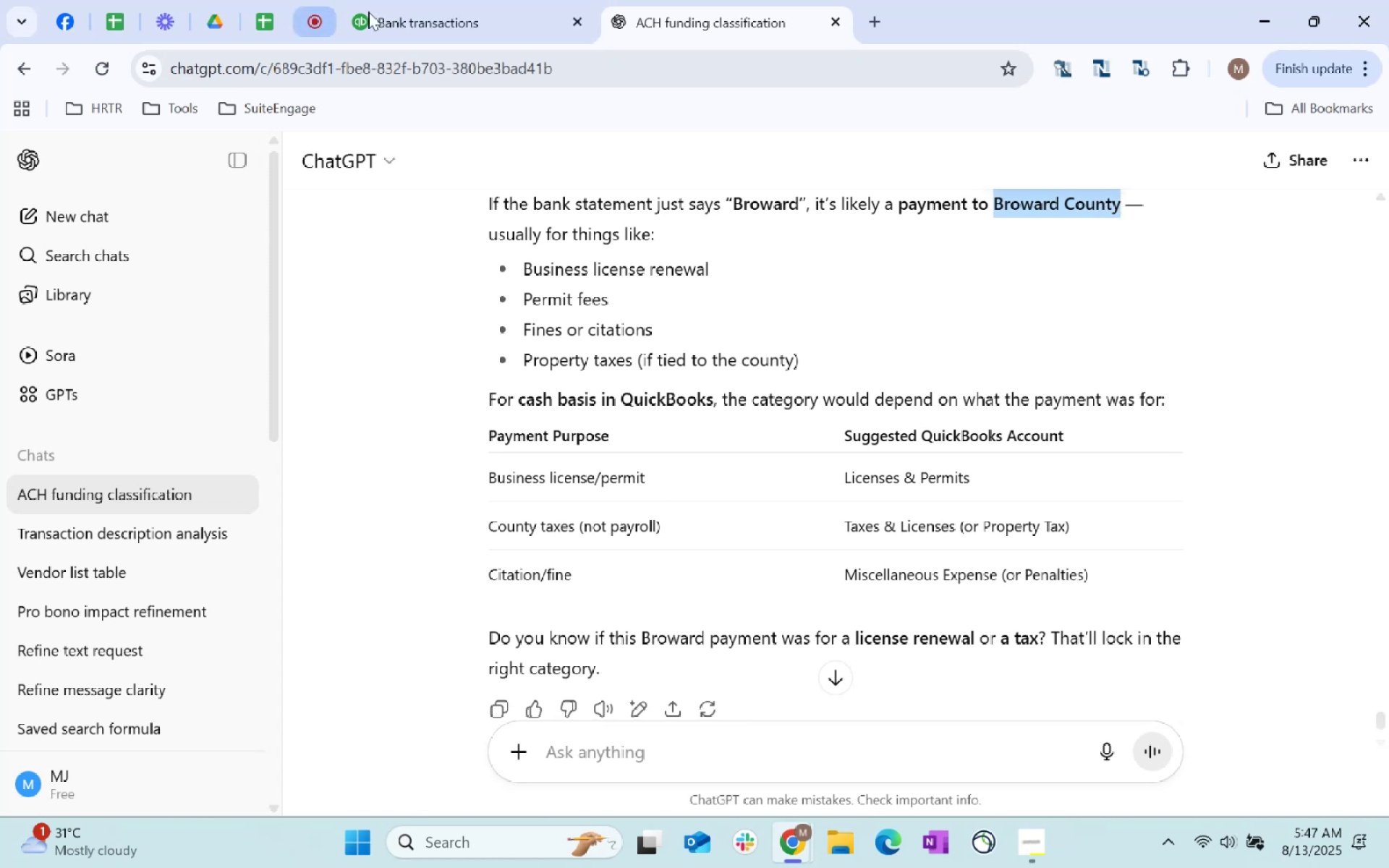 
left_click_drag(start_coordinate=[449, 16], to_coordinate=[449, 12])
 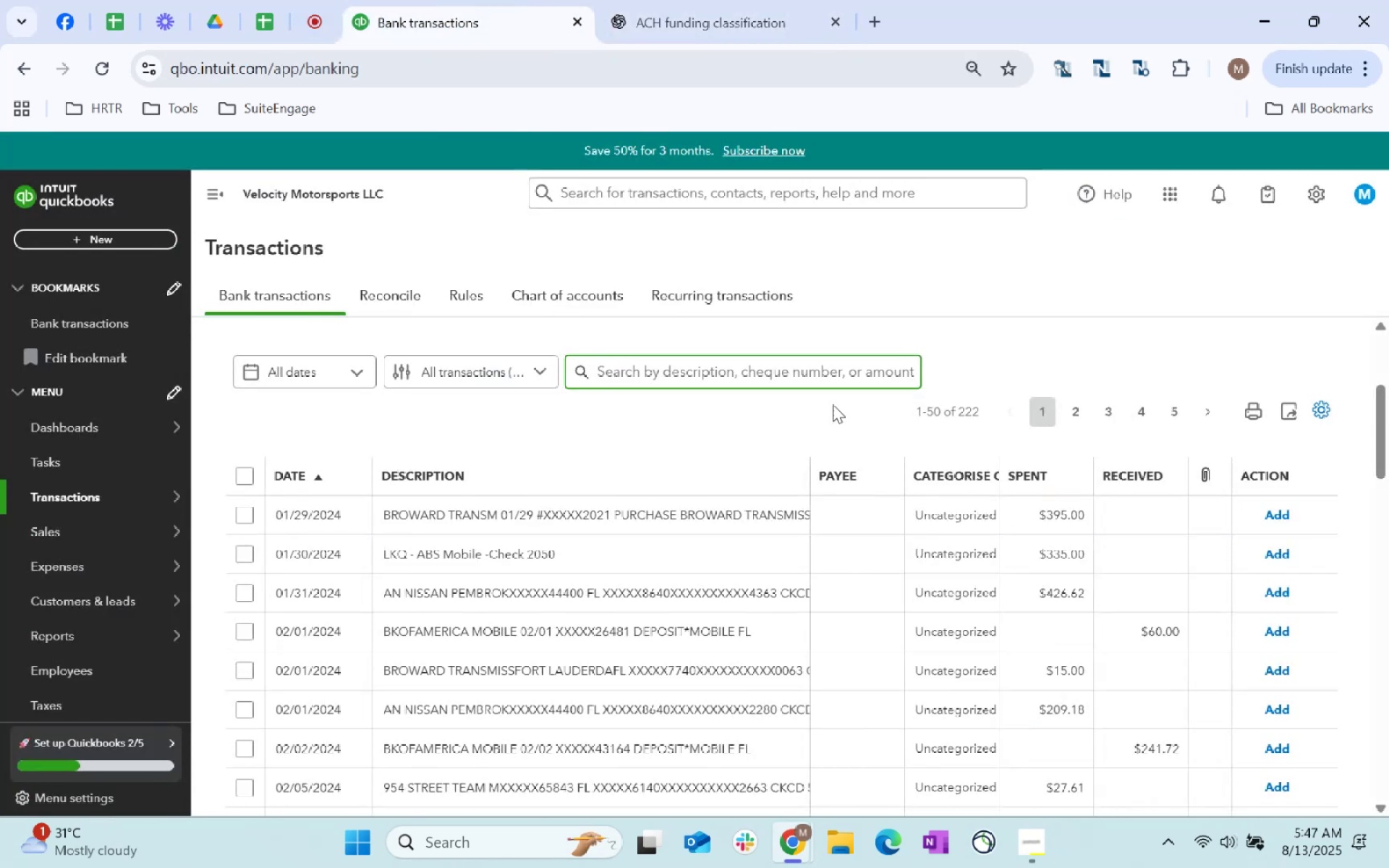 
left_click([740, 367])
 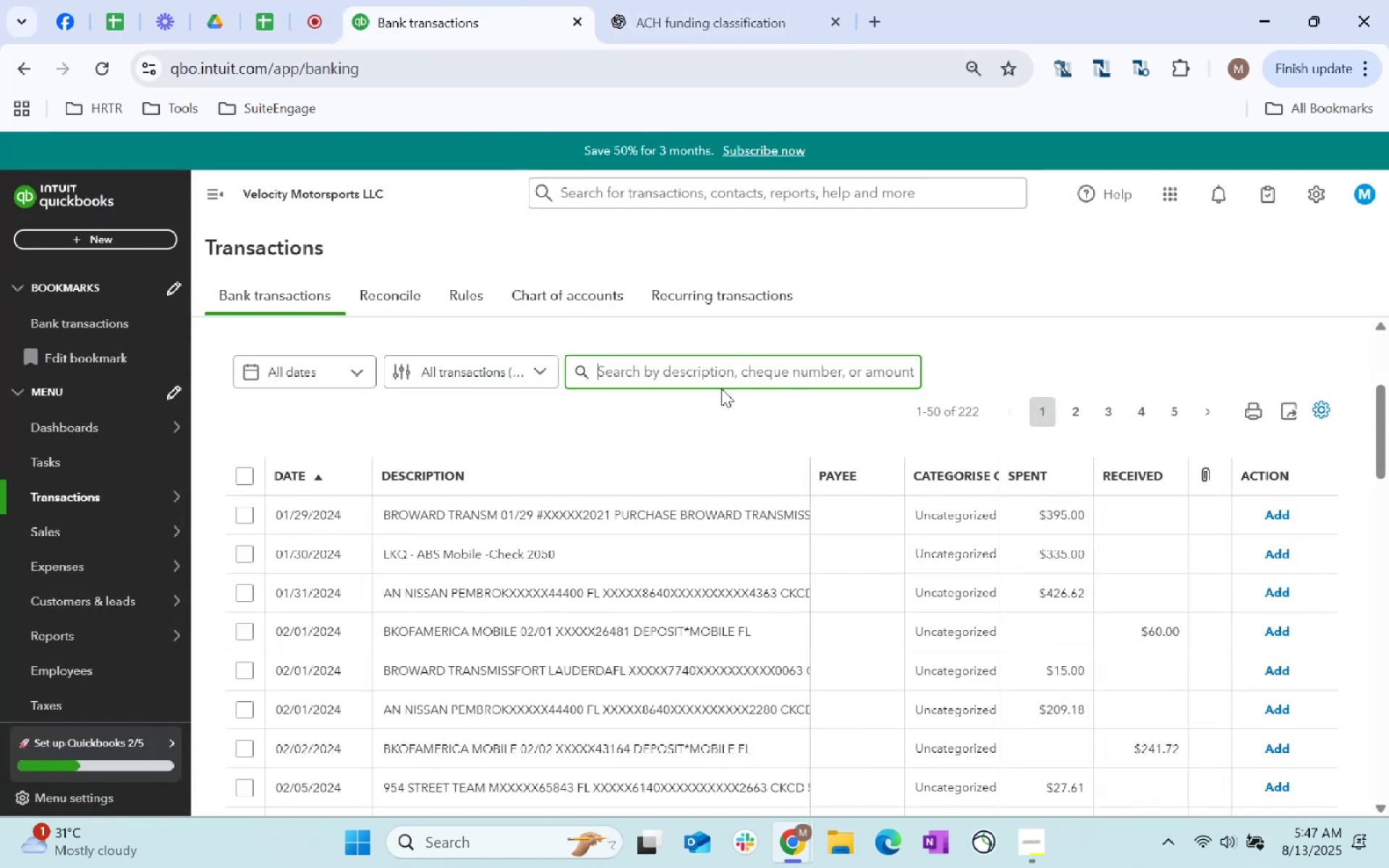 
type(broward)
 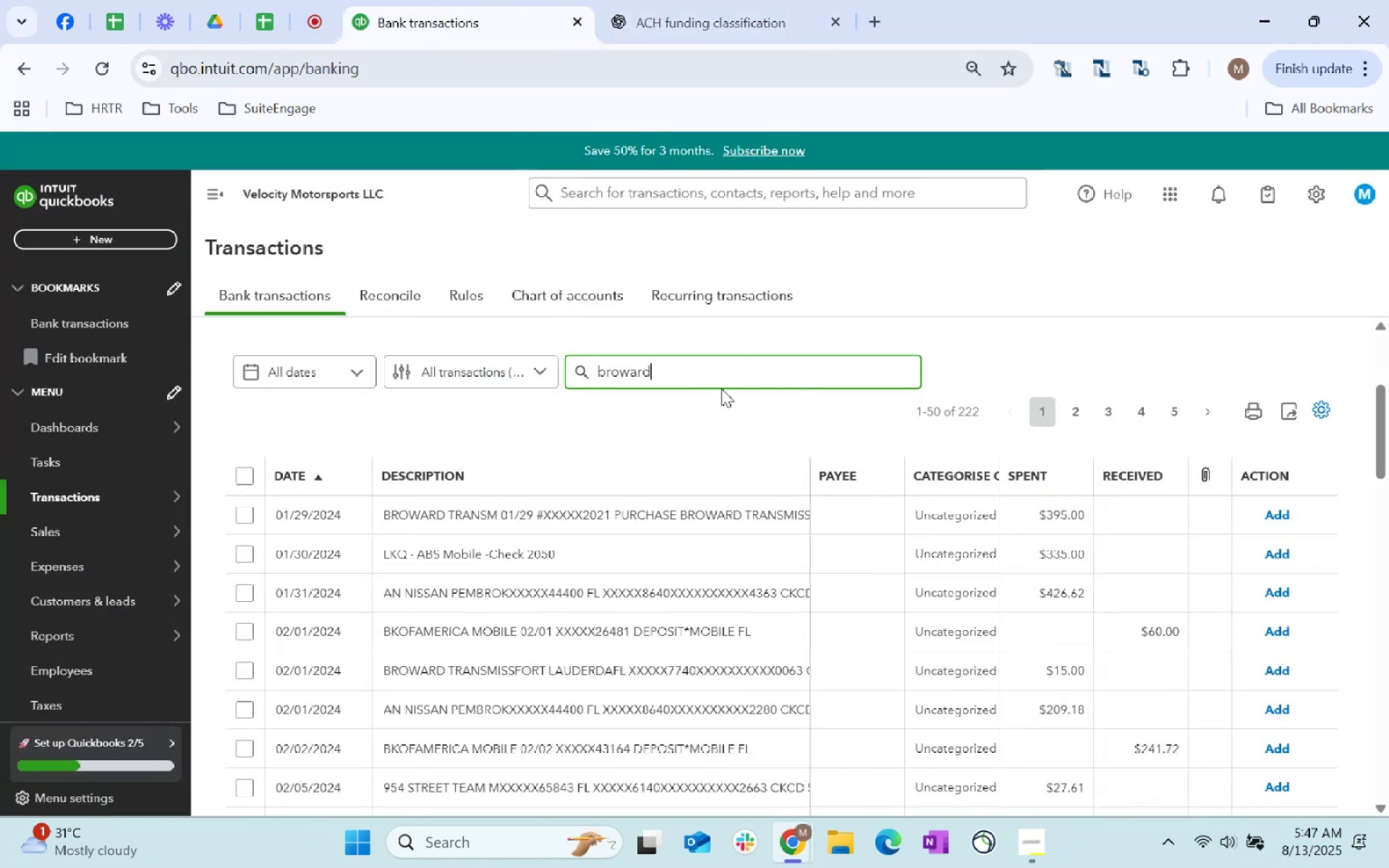 
key(Enter)
 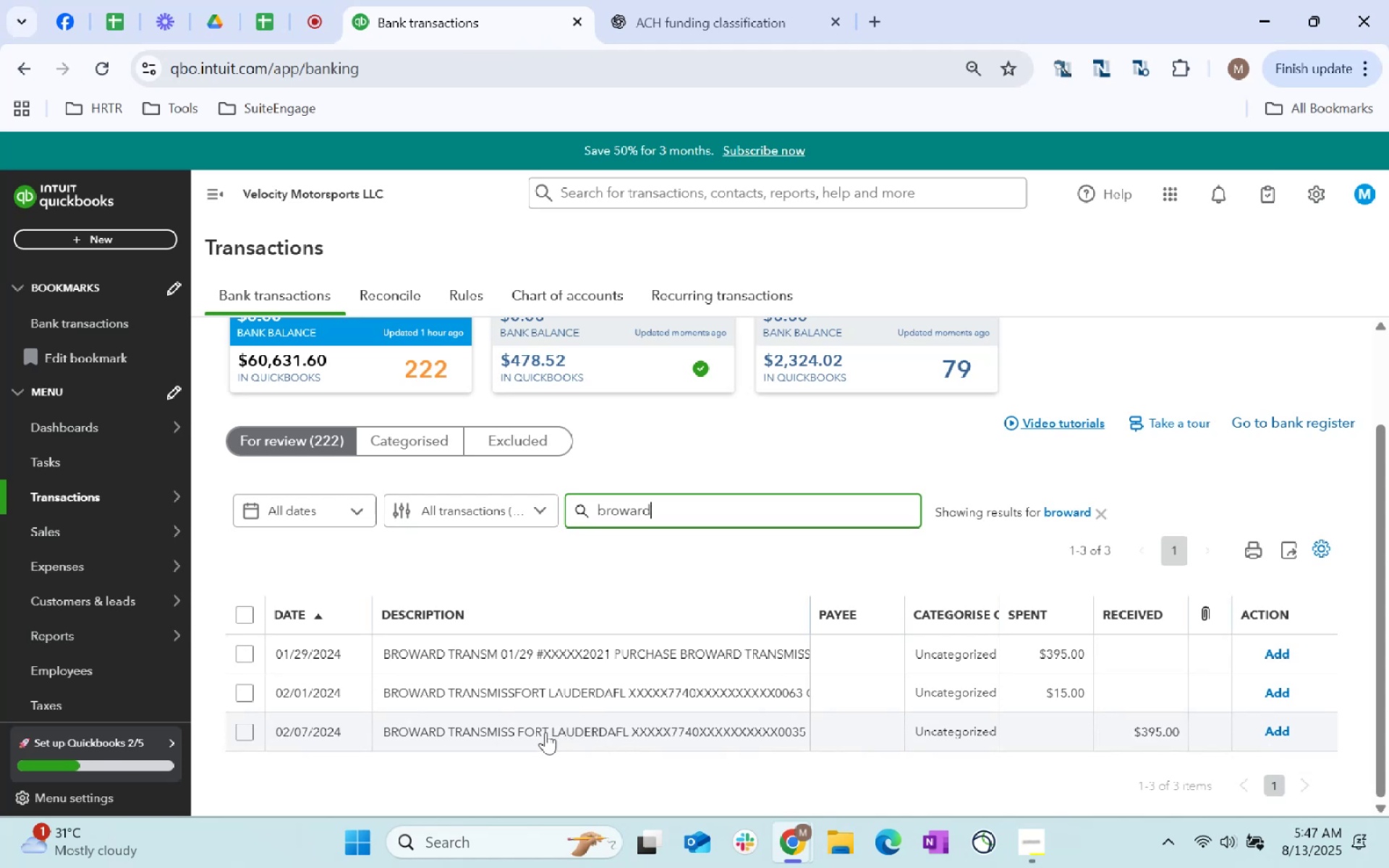 
wait(6.92)
 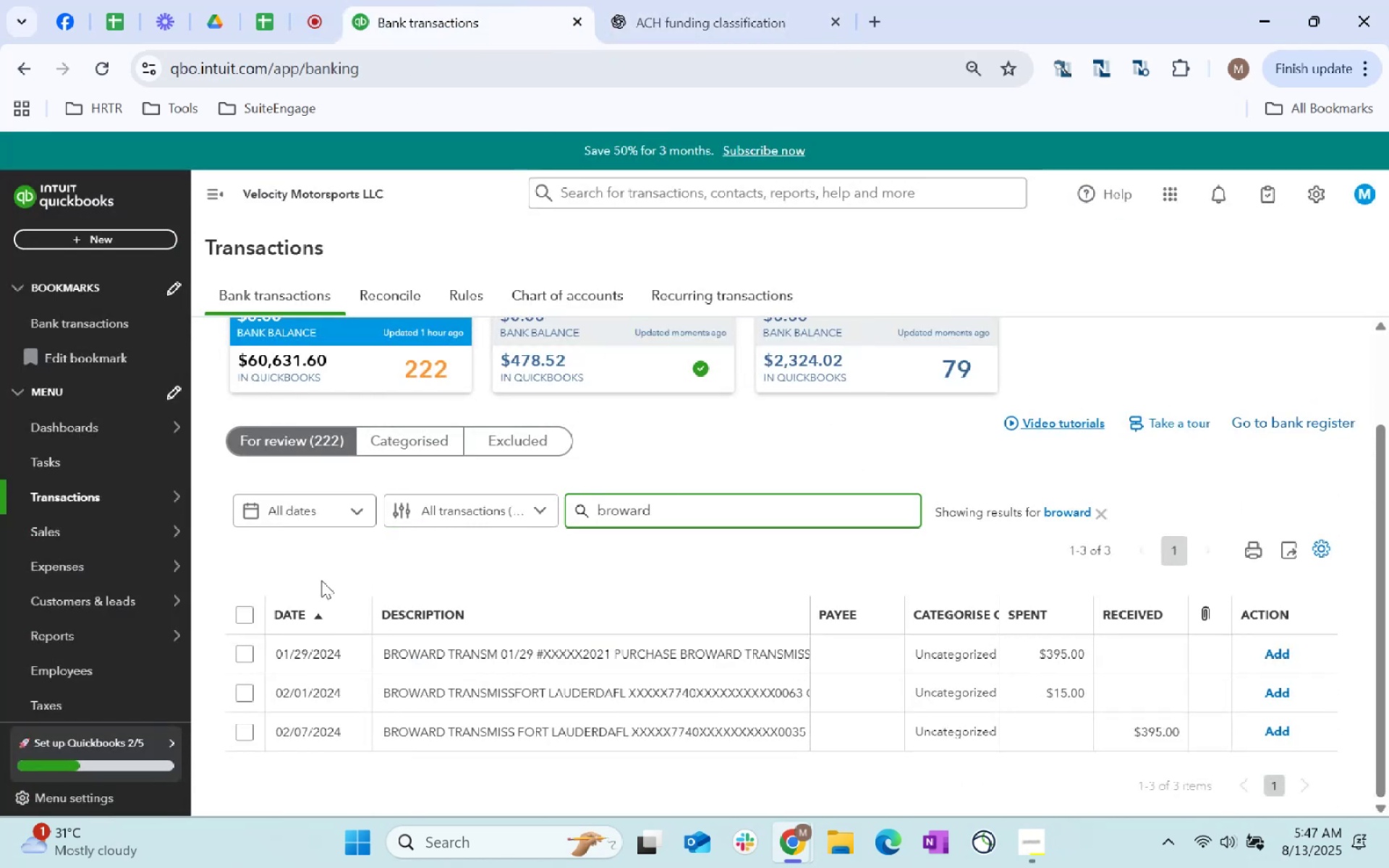 
left_click([251, 689])
 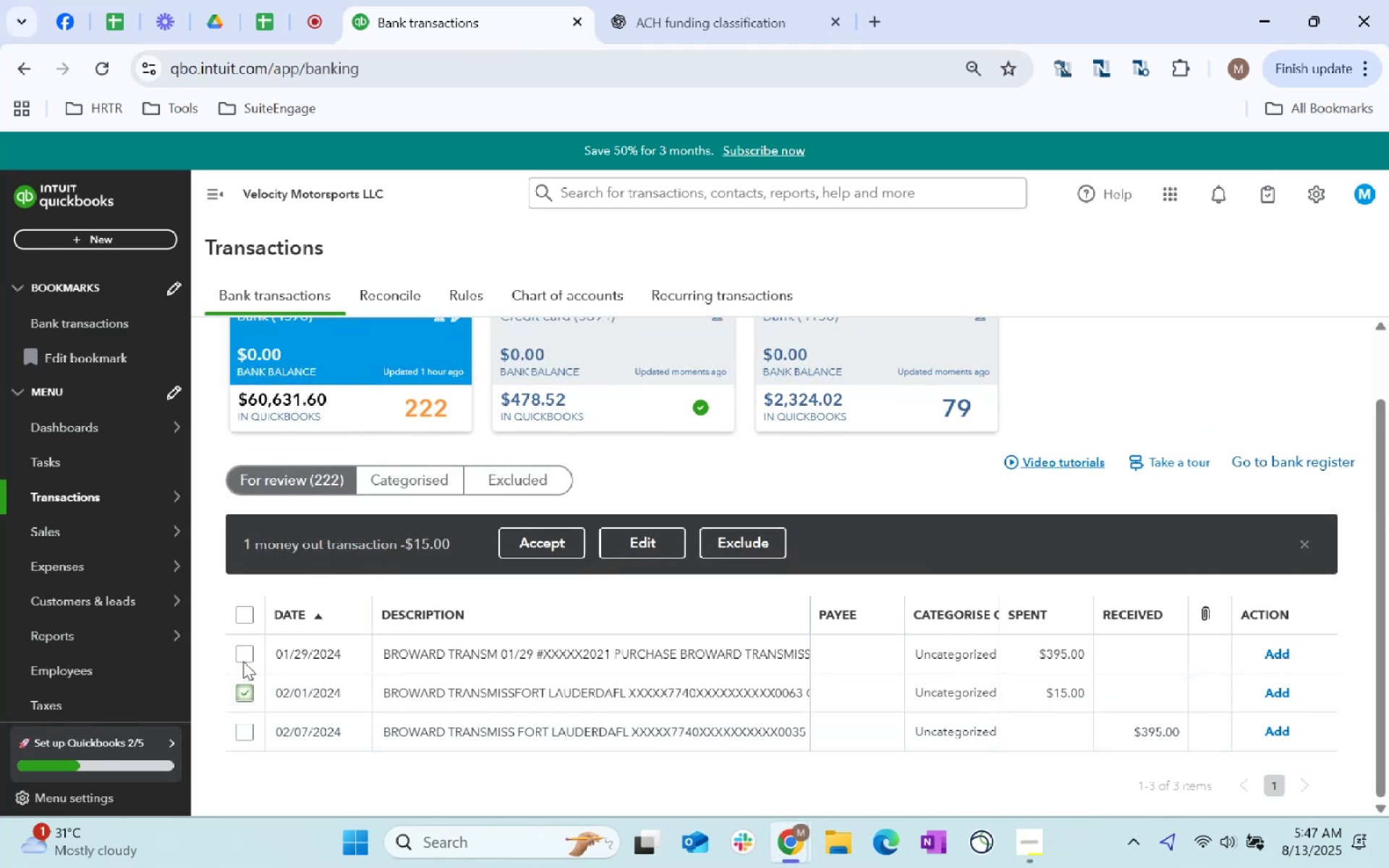 
left_click([243, 660])
 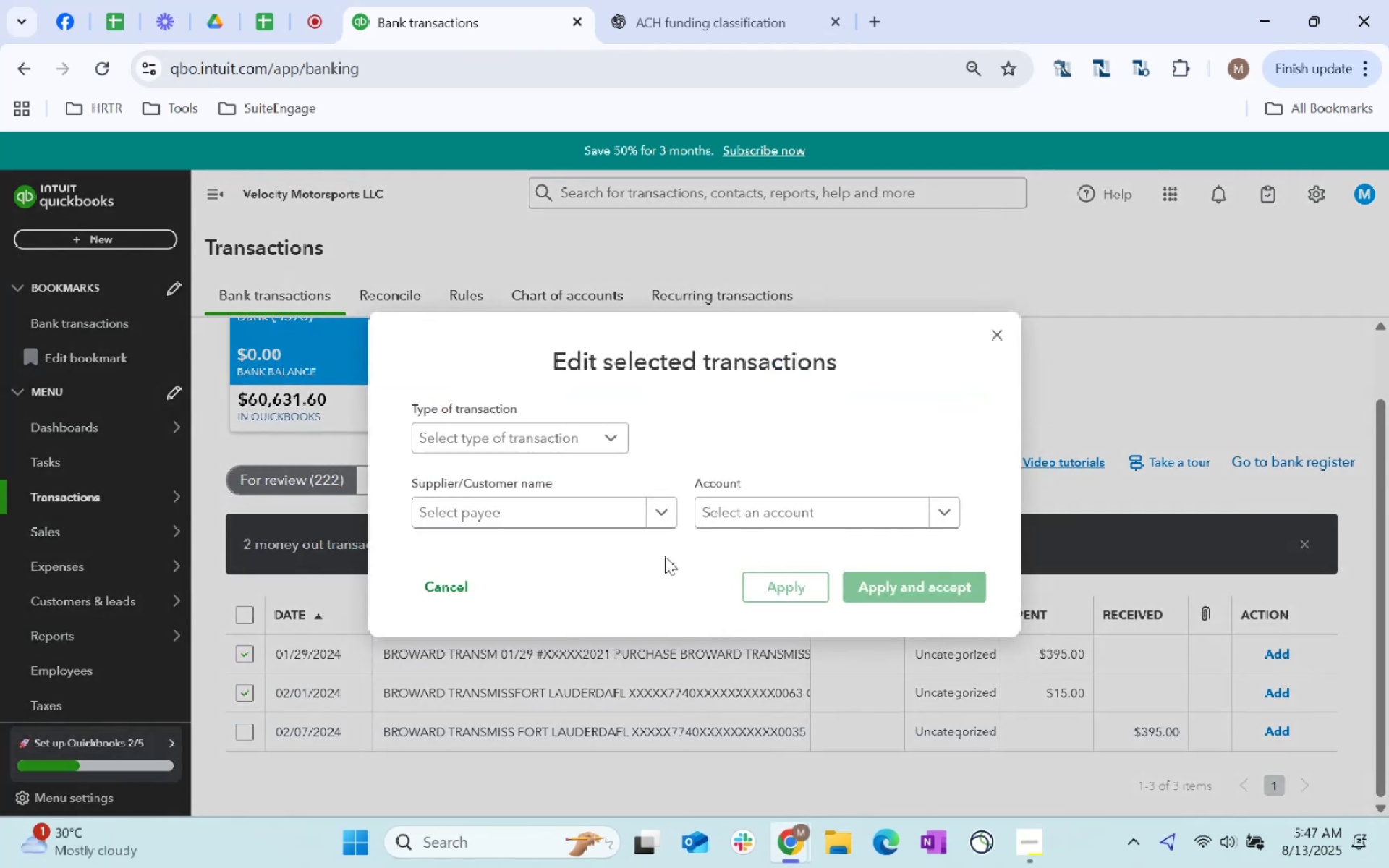 
left_click([561, 441])
 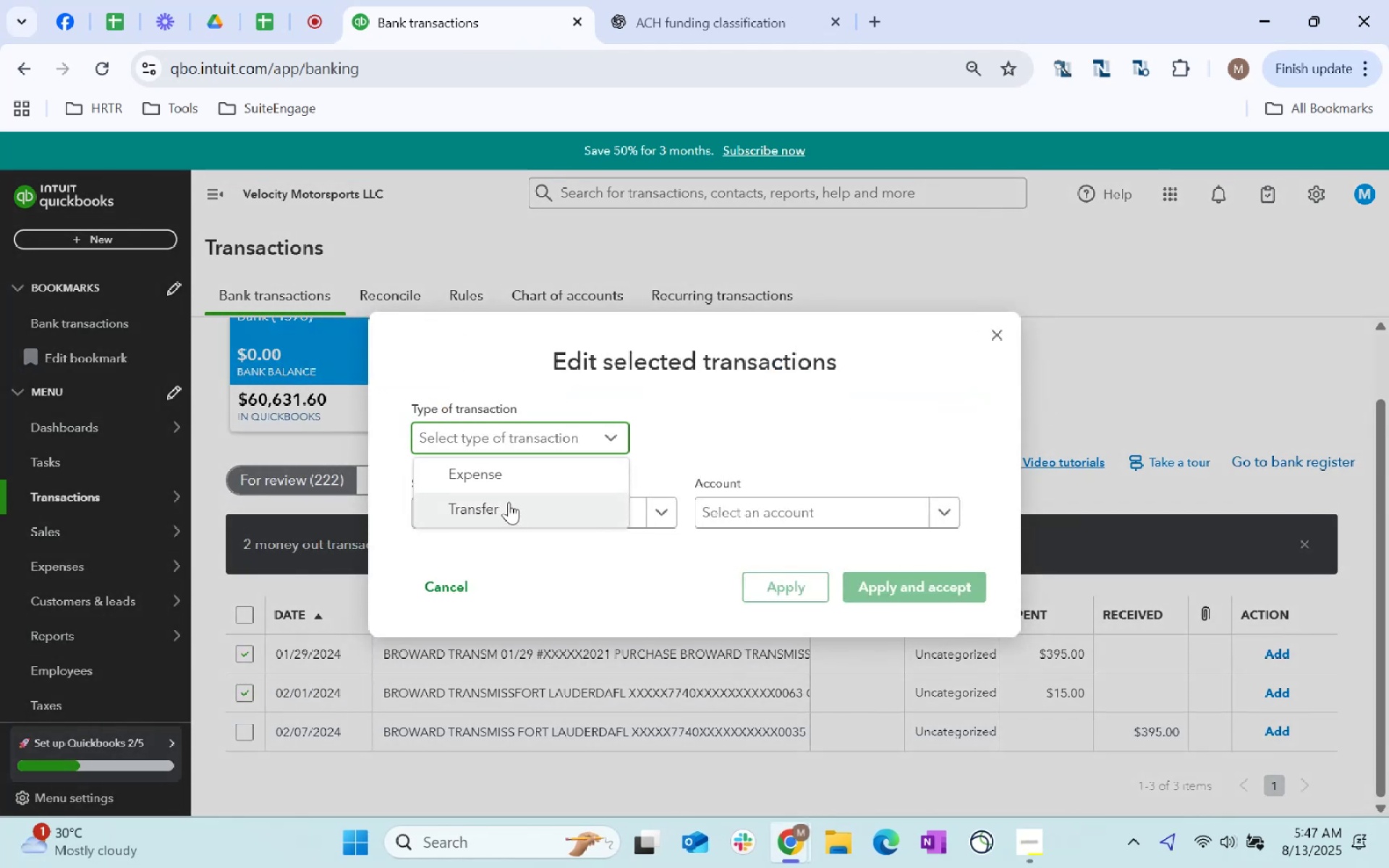 
left_click([506, 489])
 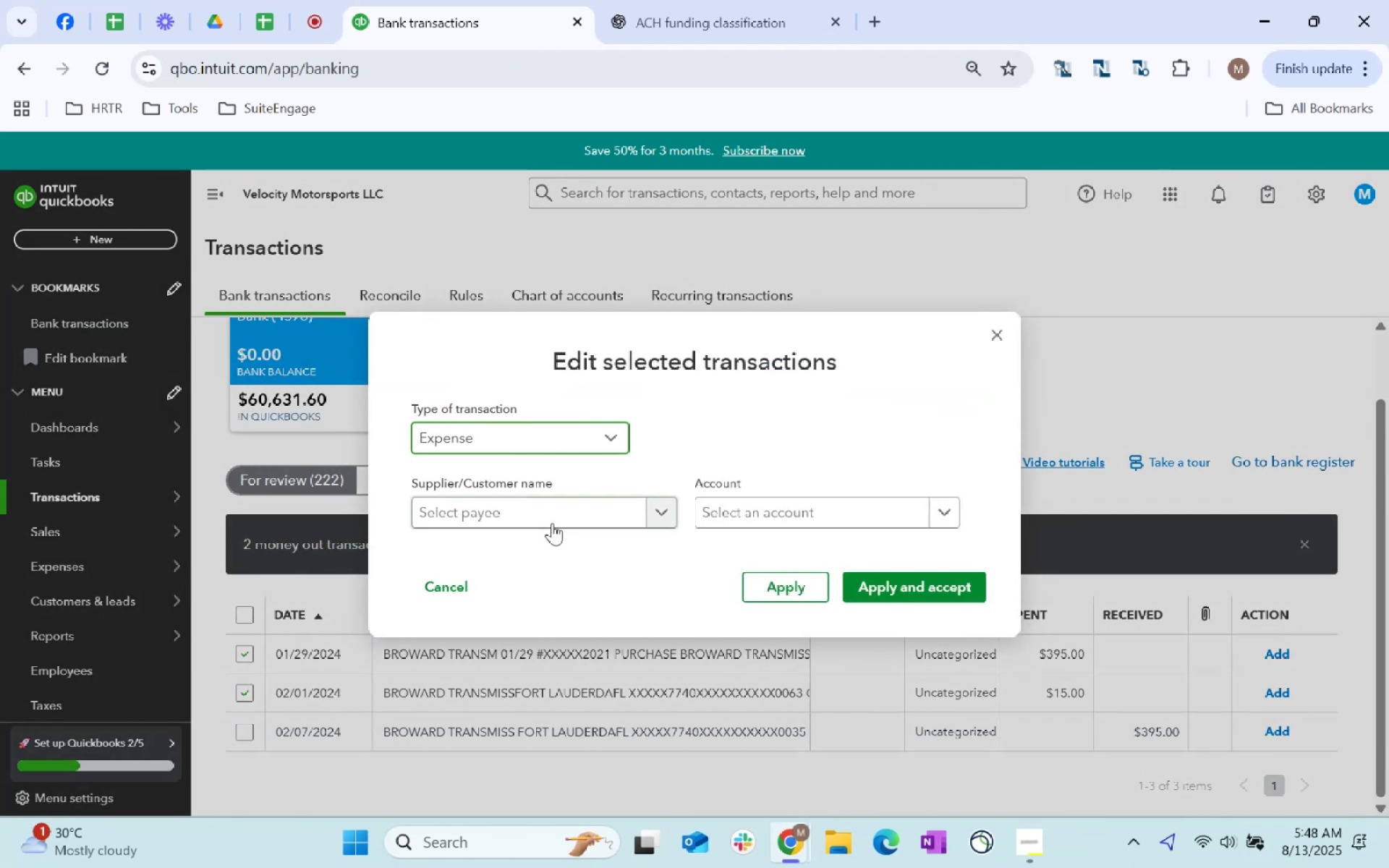 
left_click([553, 519])
 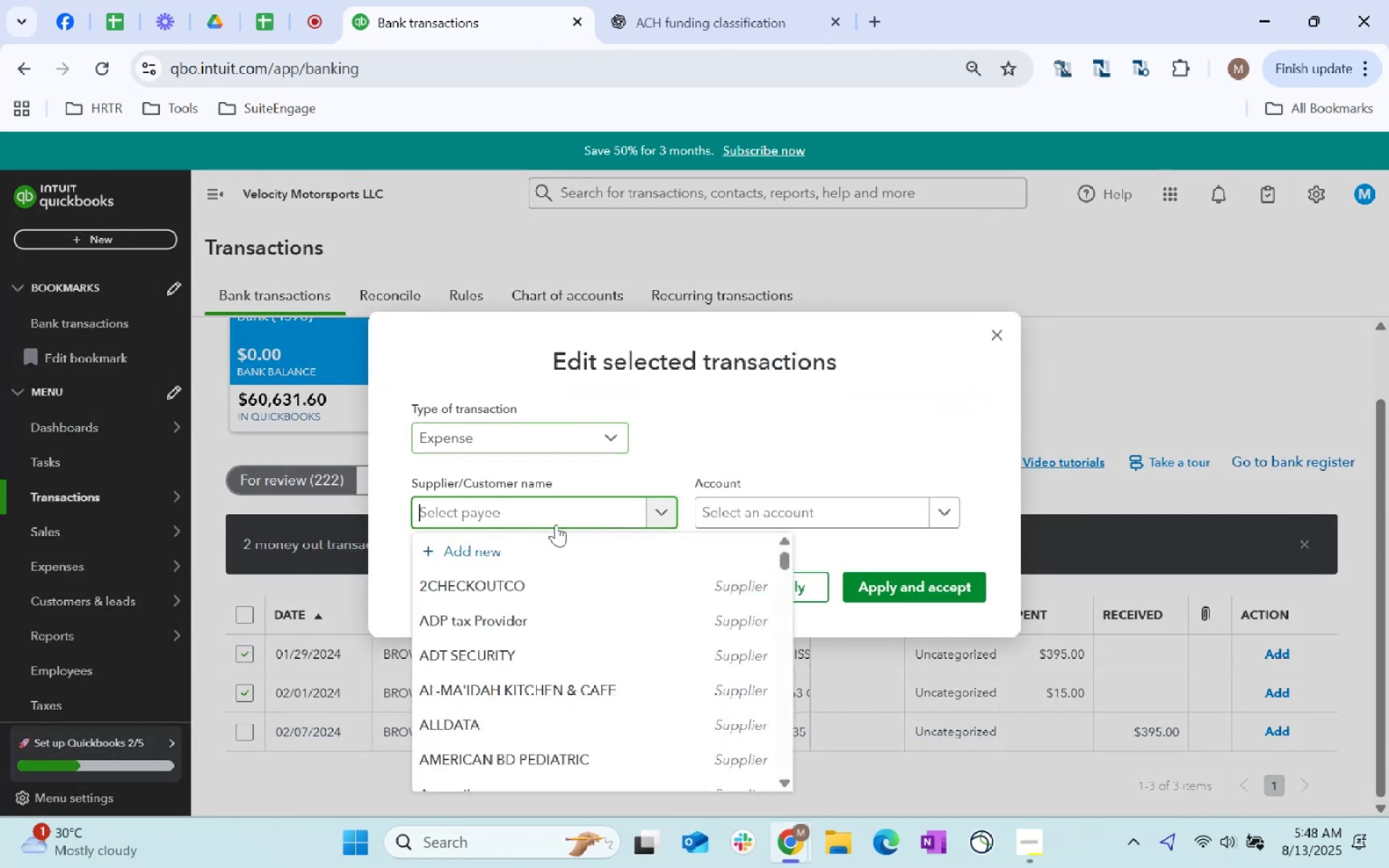 
key(Control+ControlLeft)
 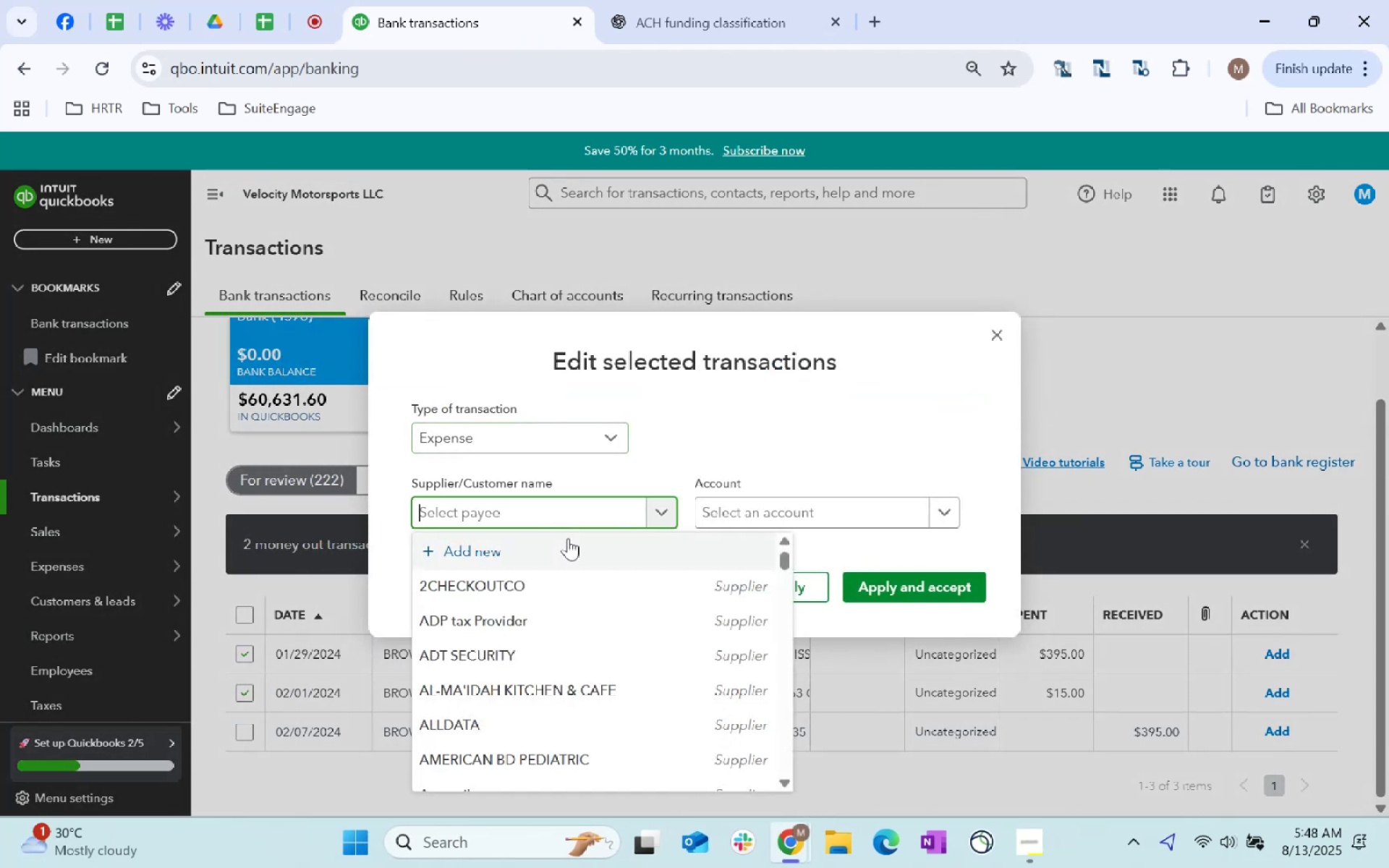 
key(Control+V)
 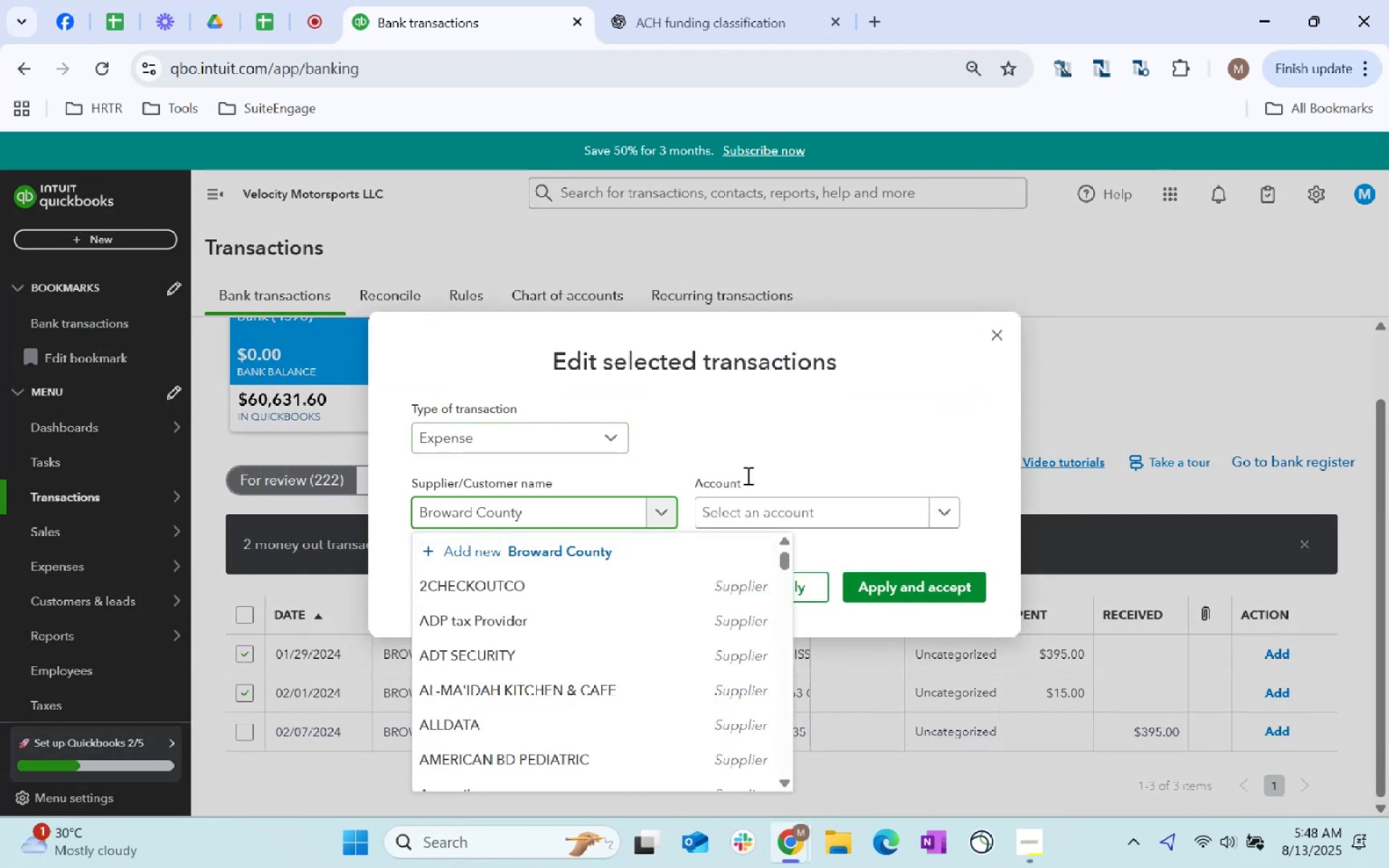 
key(Tab)
 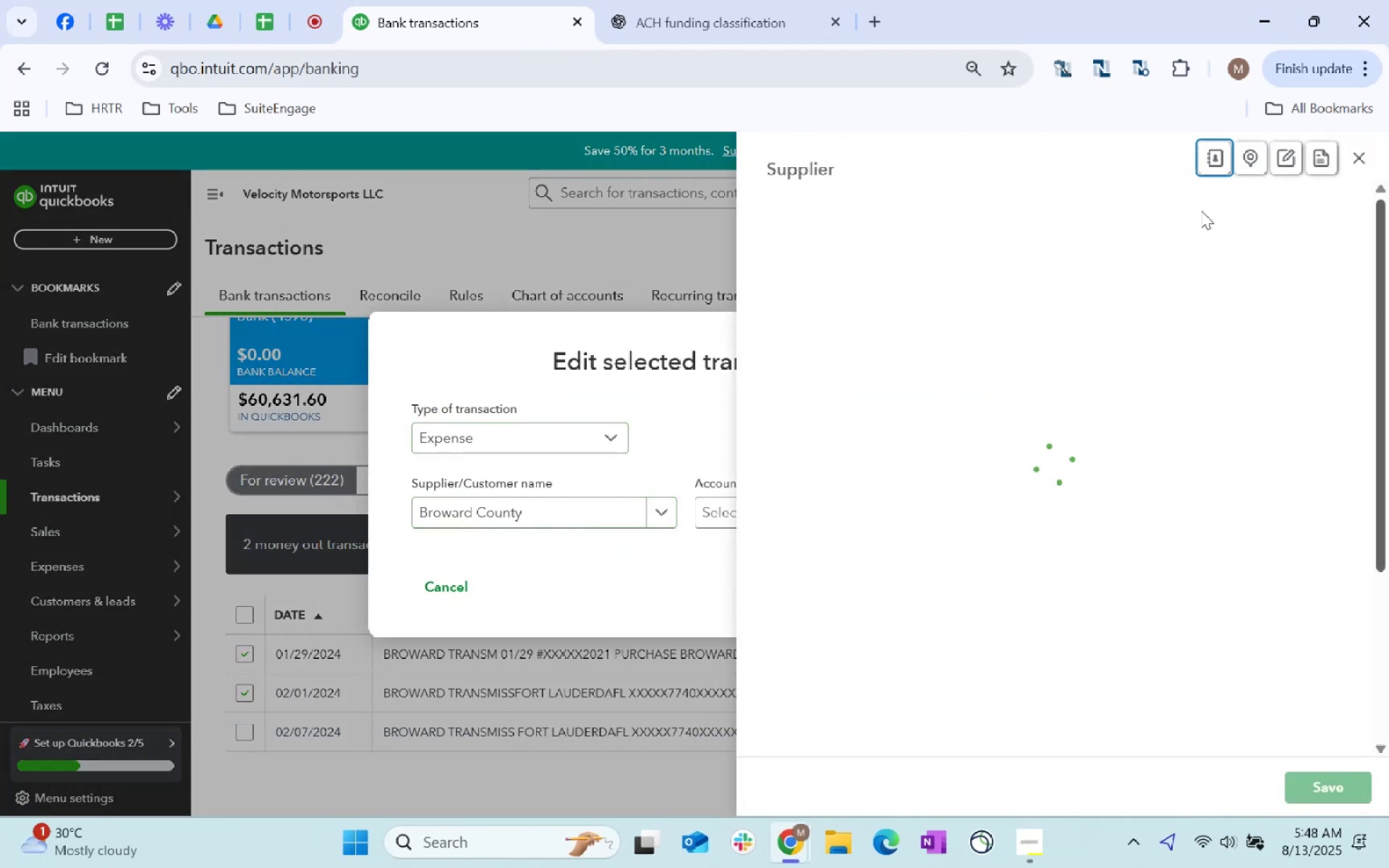 
scroll: coordinate [1076, 544], scroll_direction: down, amount: 218.0
 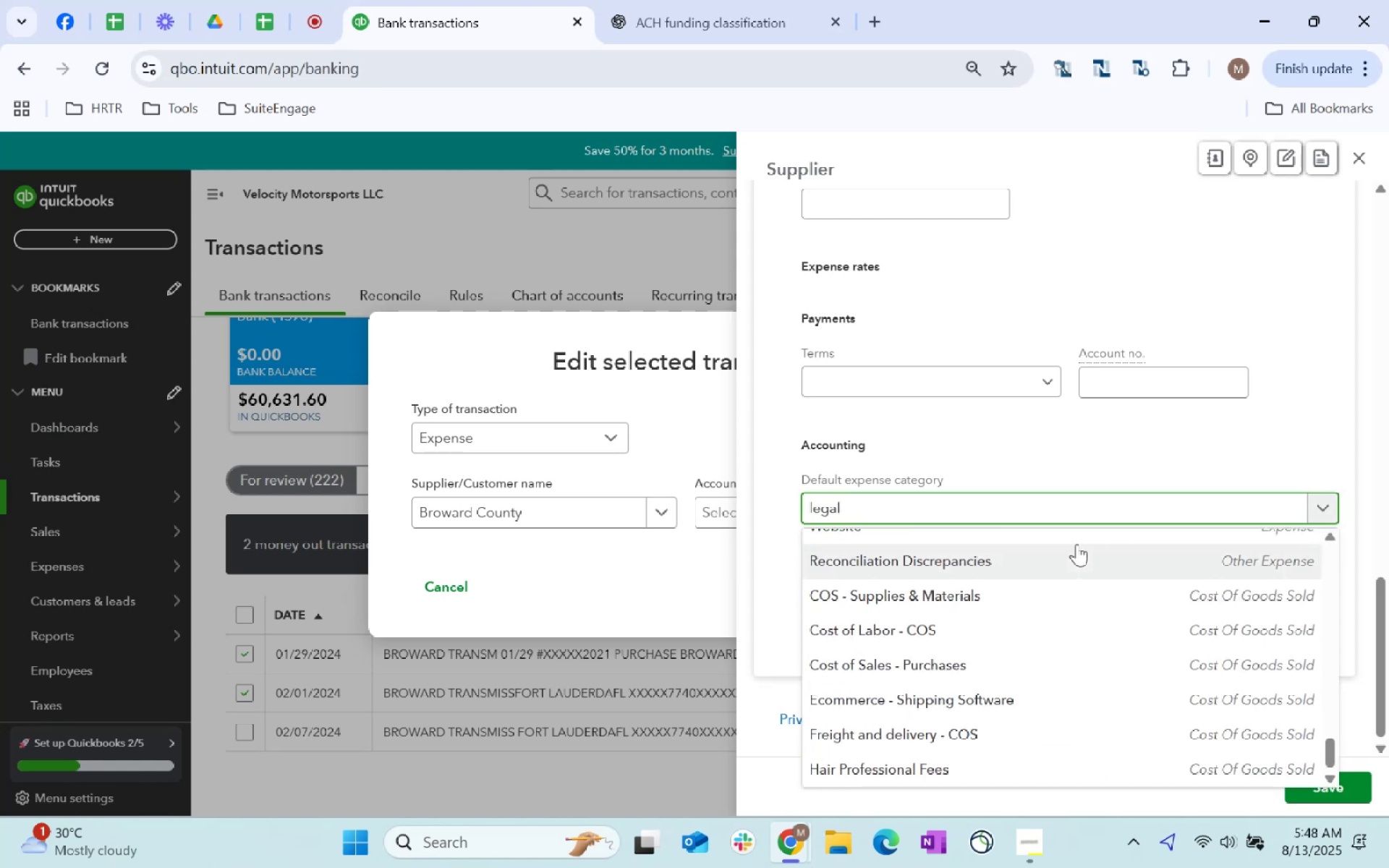 
left_click([1025, 506])
 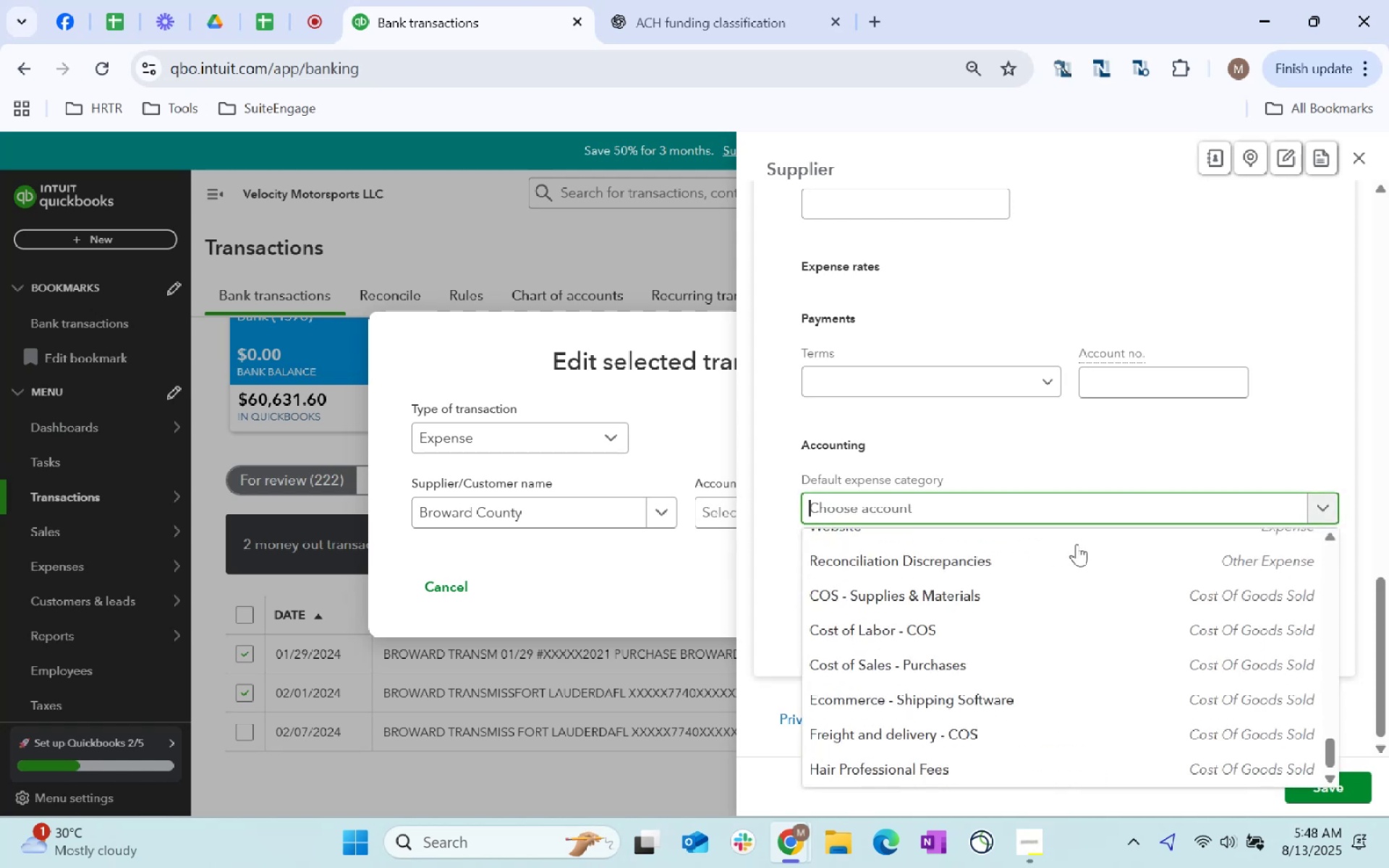 
type(legal)
 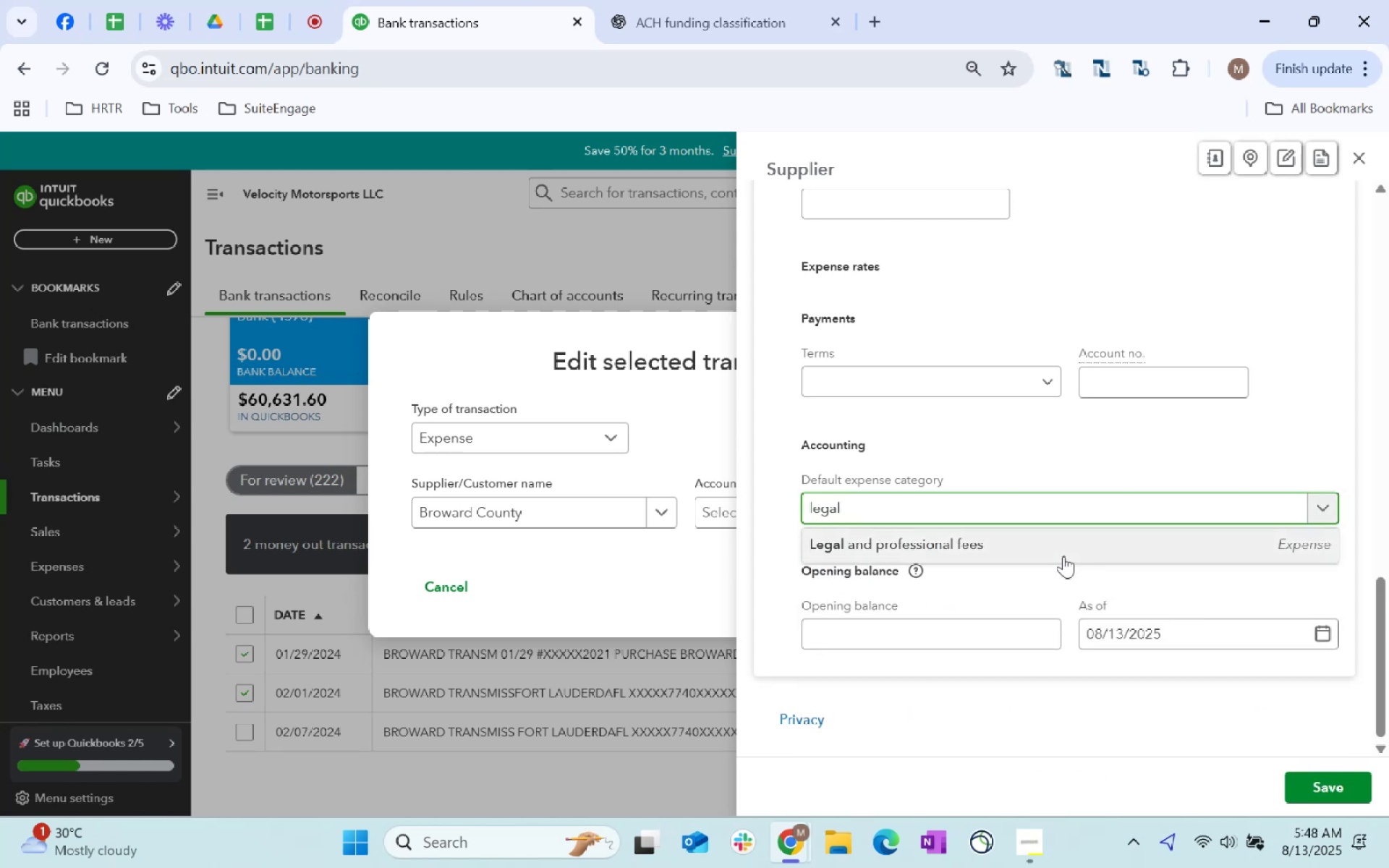 
left_click([1027, 541])
 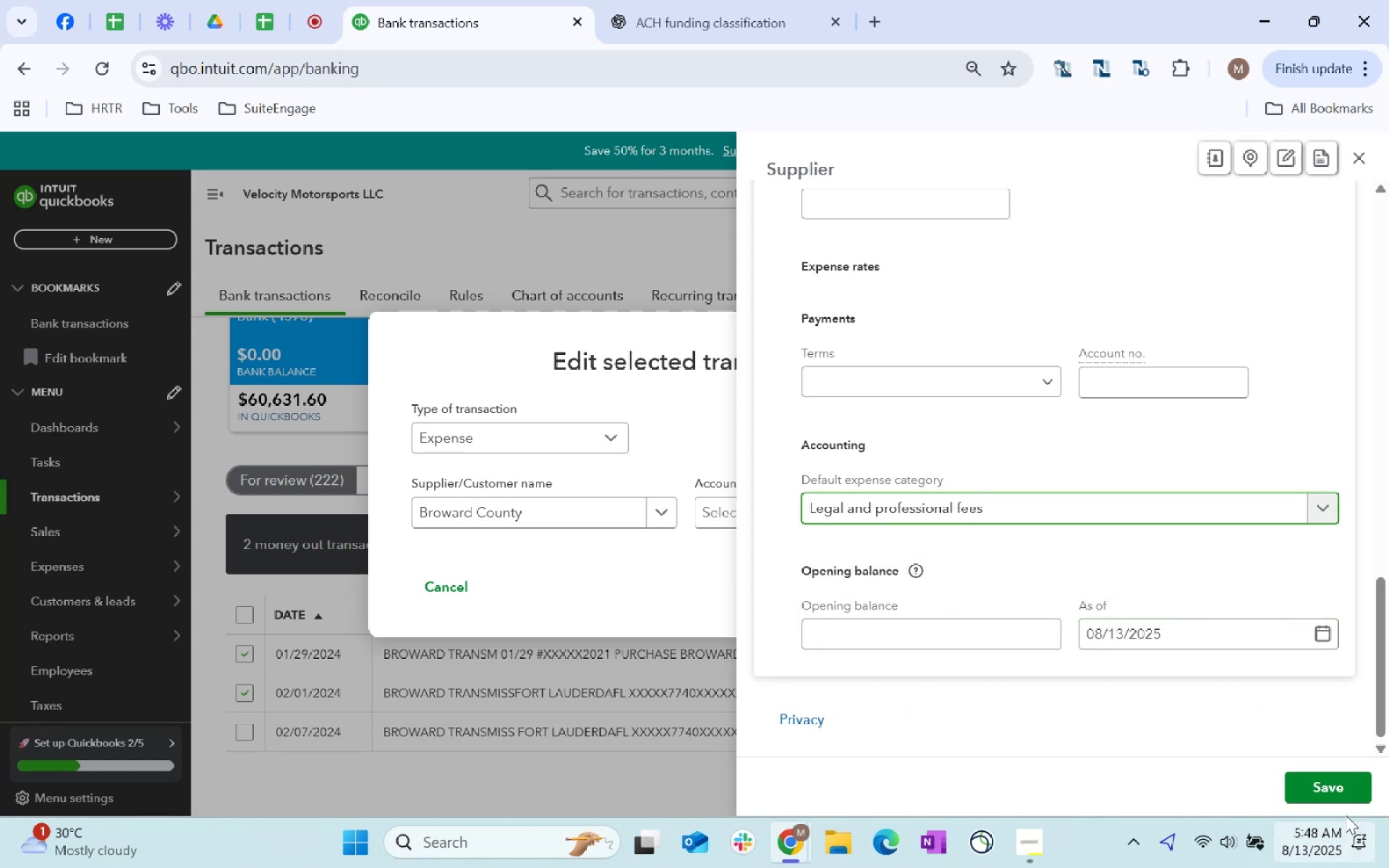 
left_click([1325, 791])
 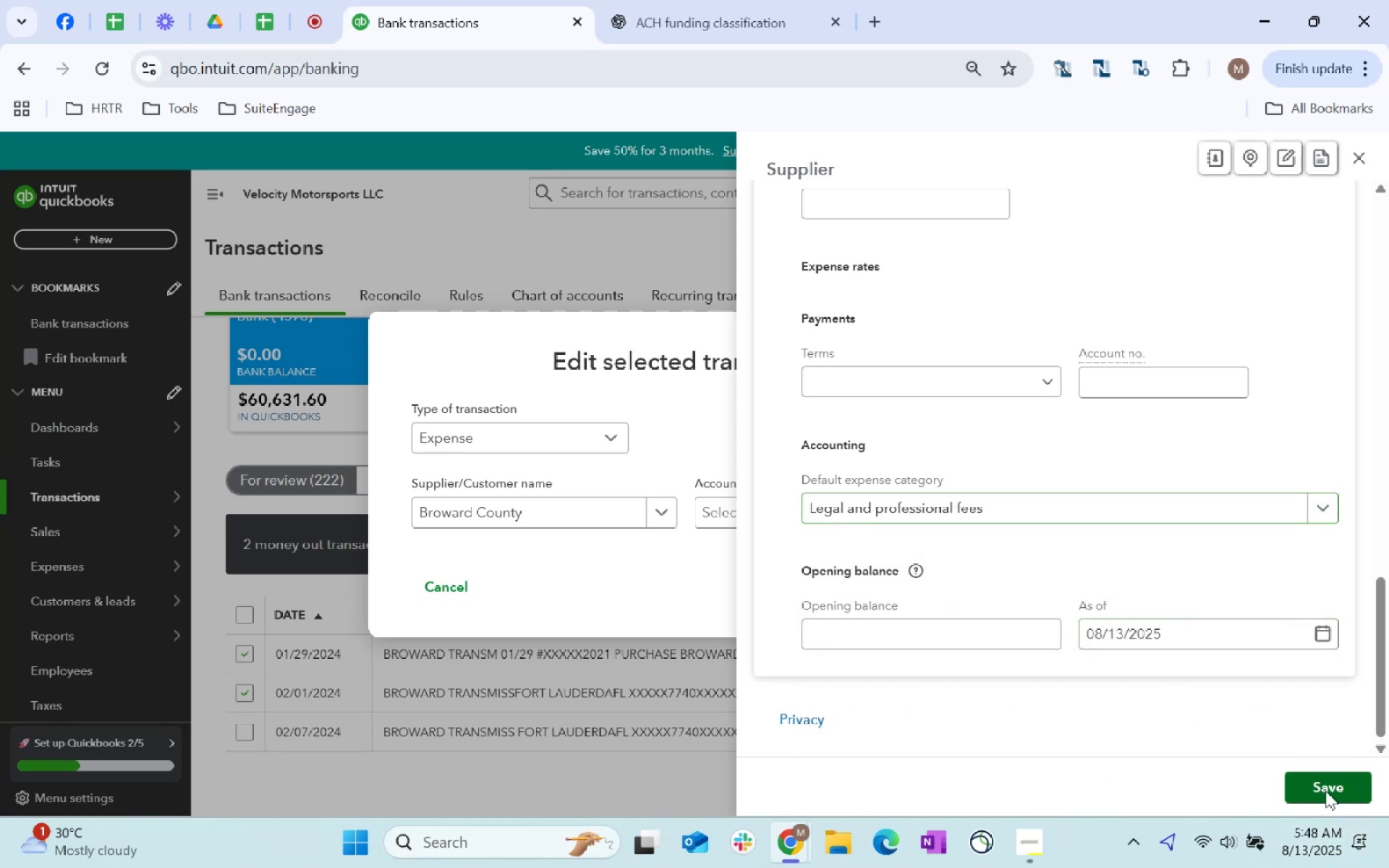 
left_click_drag(start_coordinate=[1325, 791], to_coordinate=[1316, 791])
 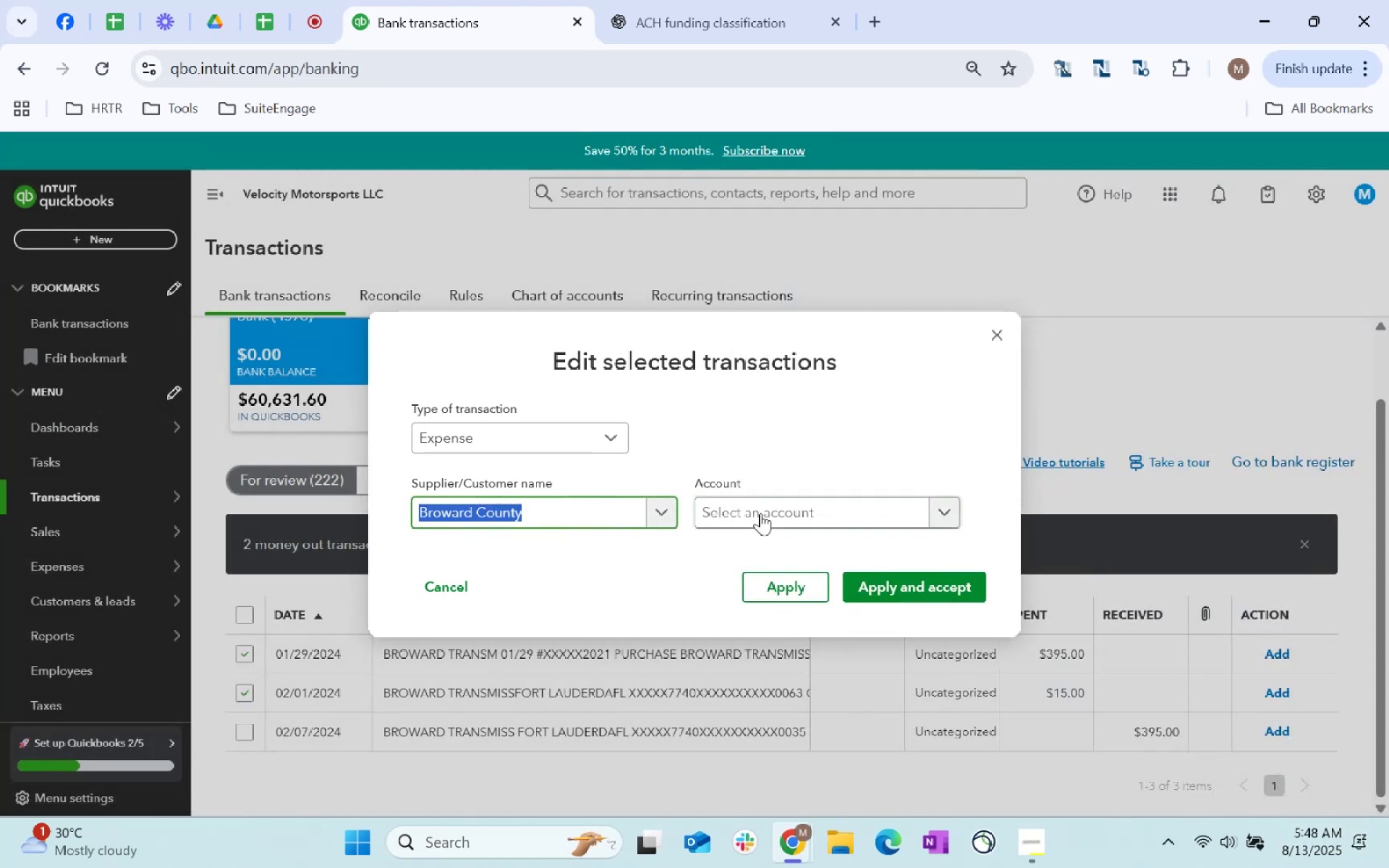 
left_click([773, 512])
 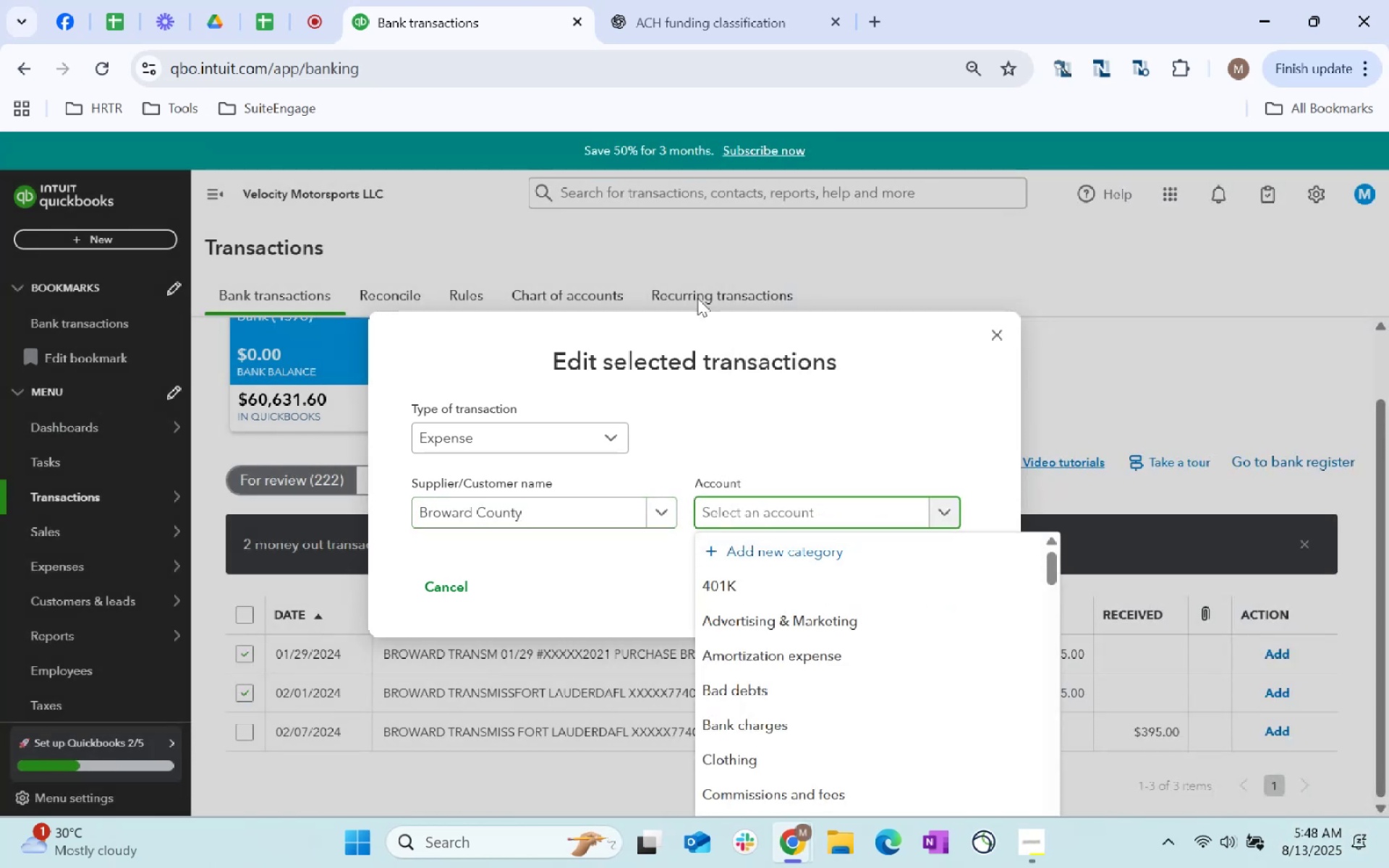 
type(licen)
key(Tab)
 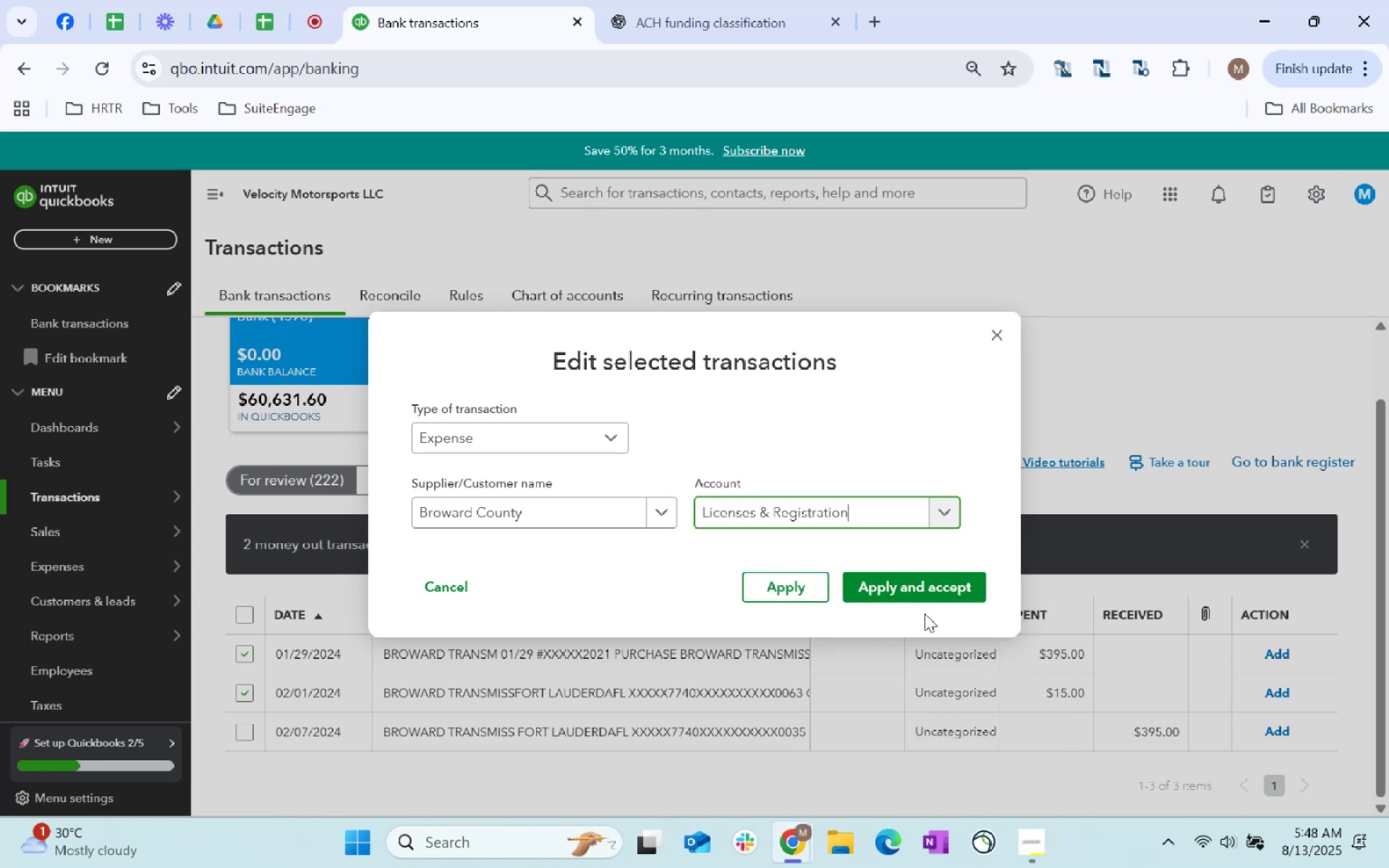 
left_click([918, 574])
 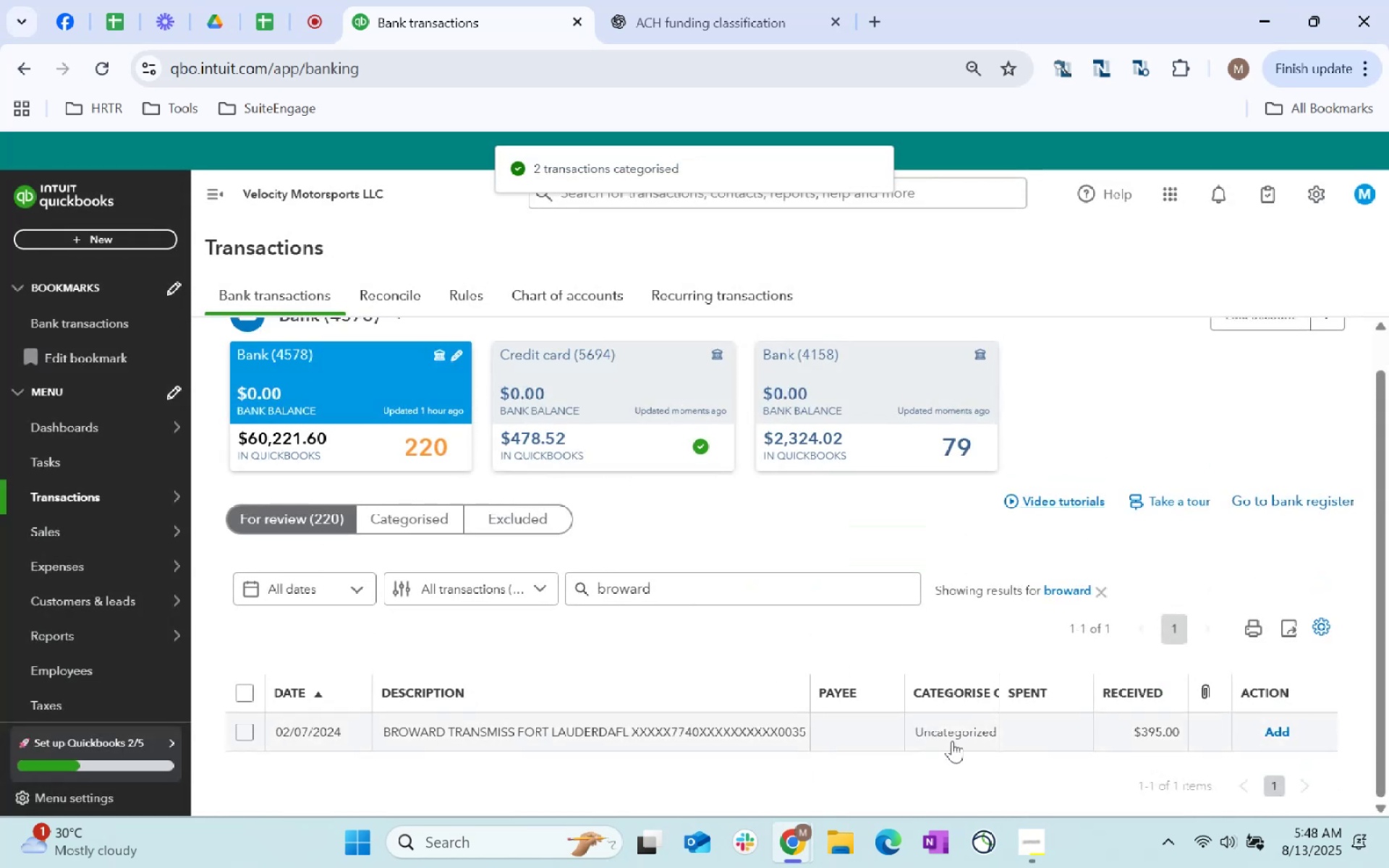 
left_click([244, 730])
 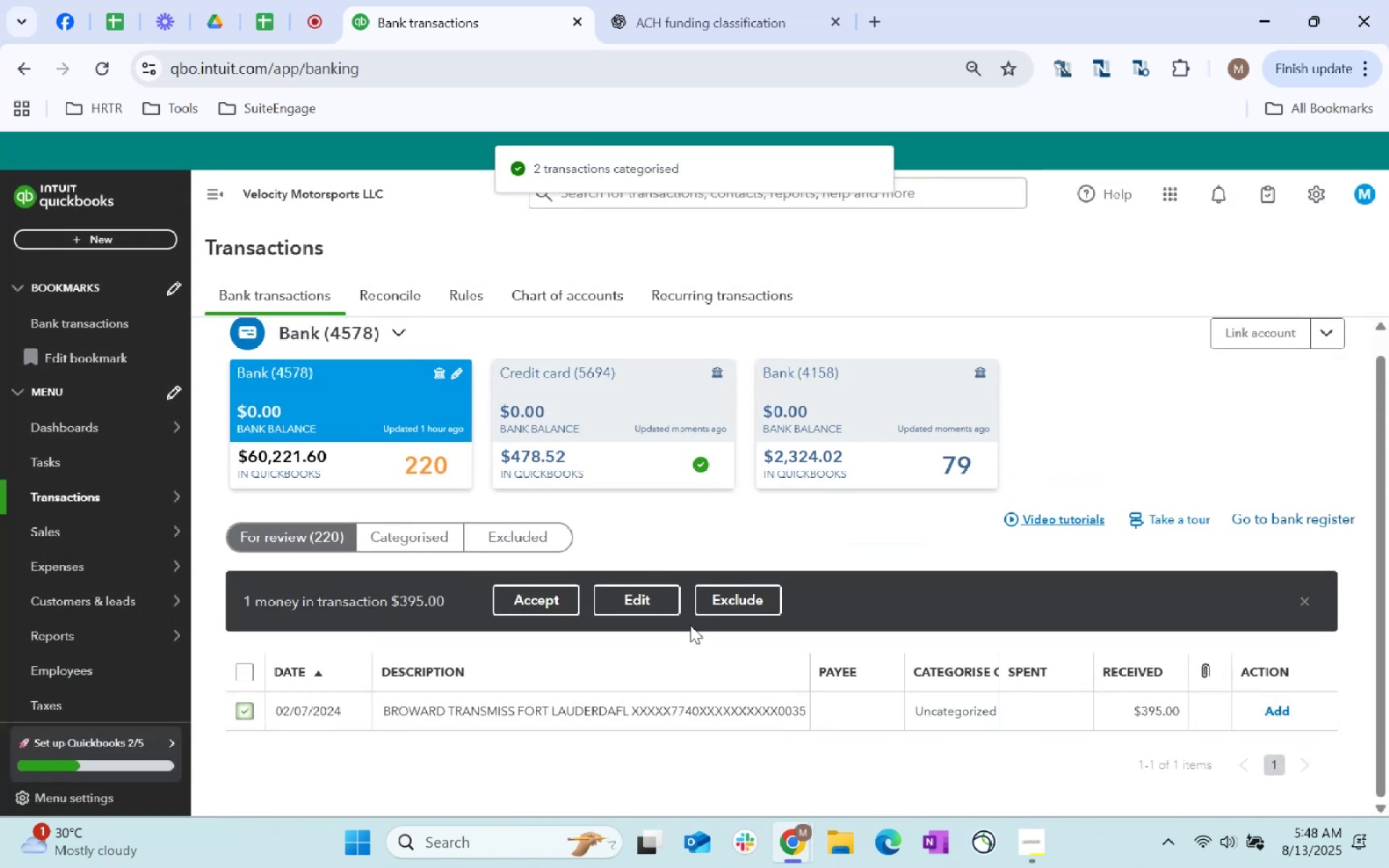 
left_click([655, 603])
 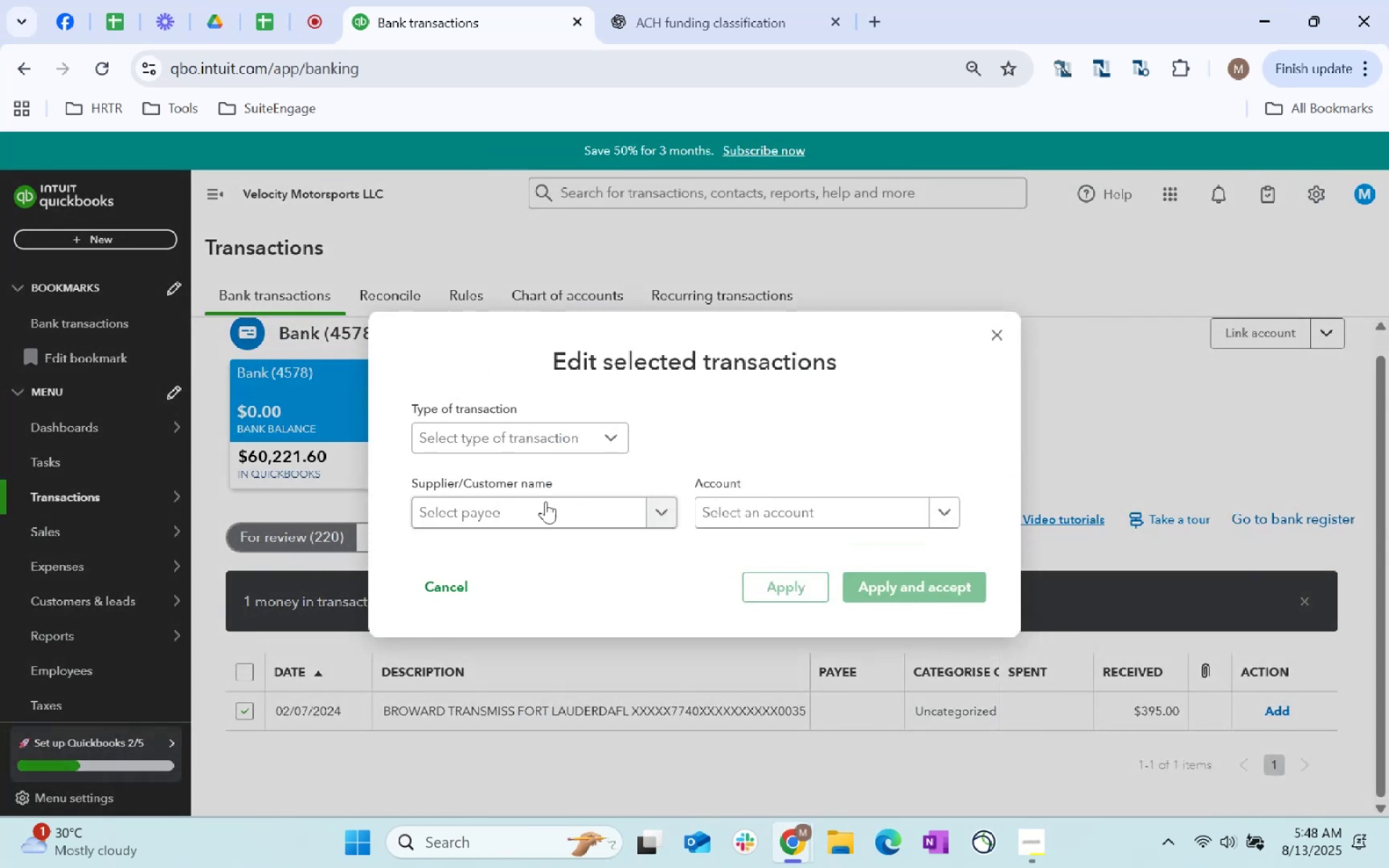 
left_click([546, 509])
 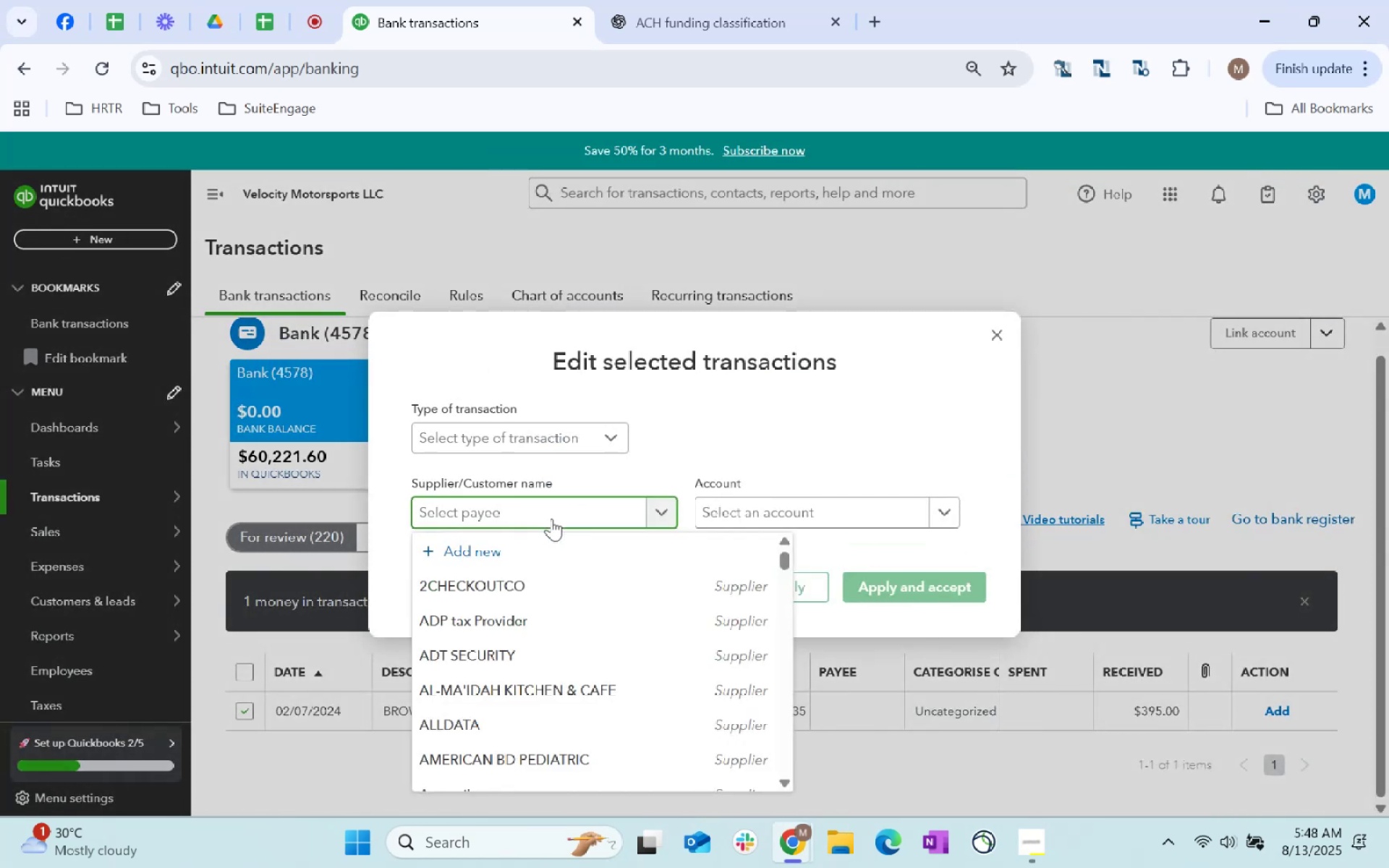 
type(broward)
key(Tab)
type(other income)
 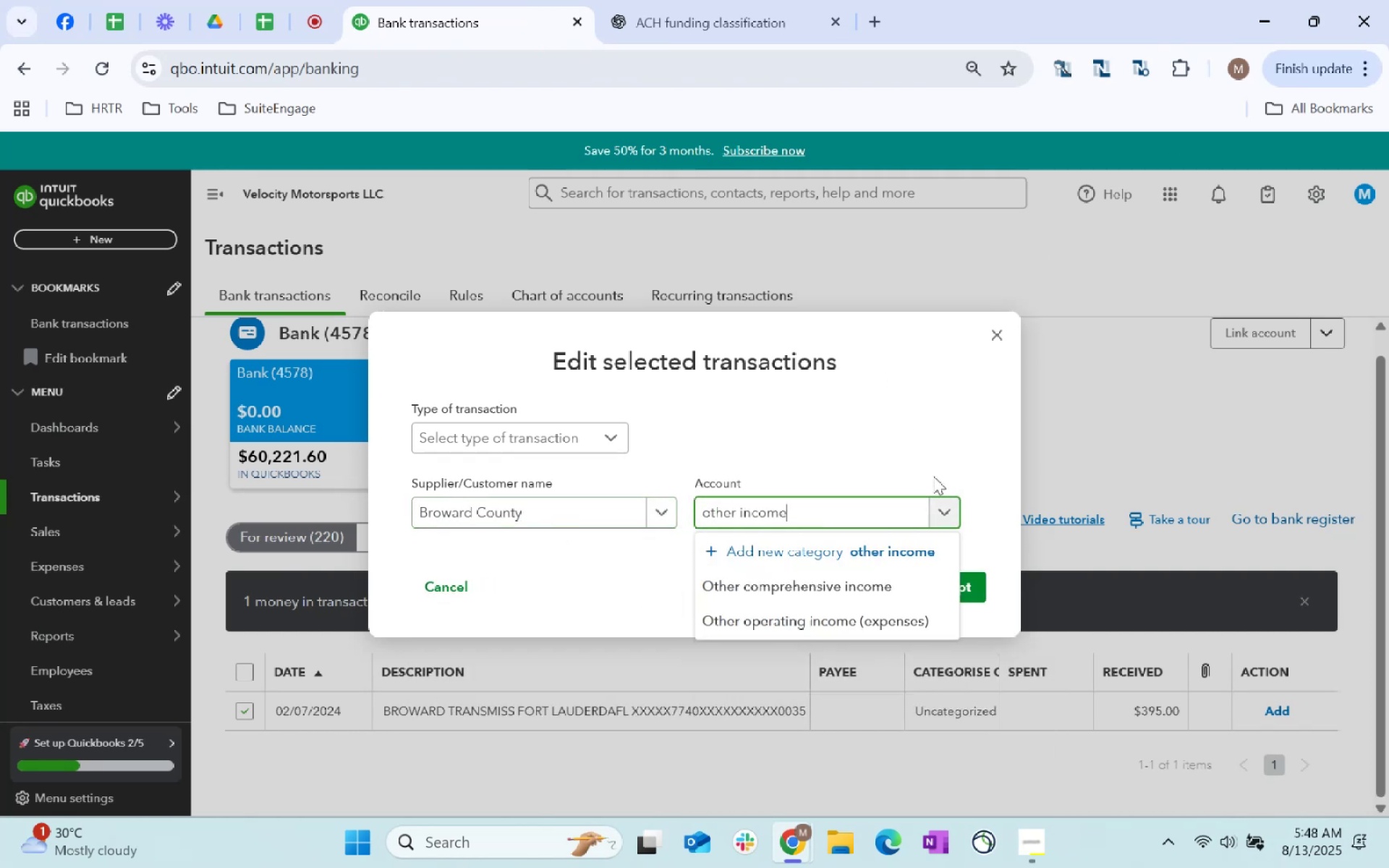 
left_click([896, 582])
 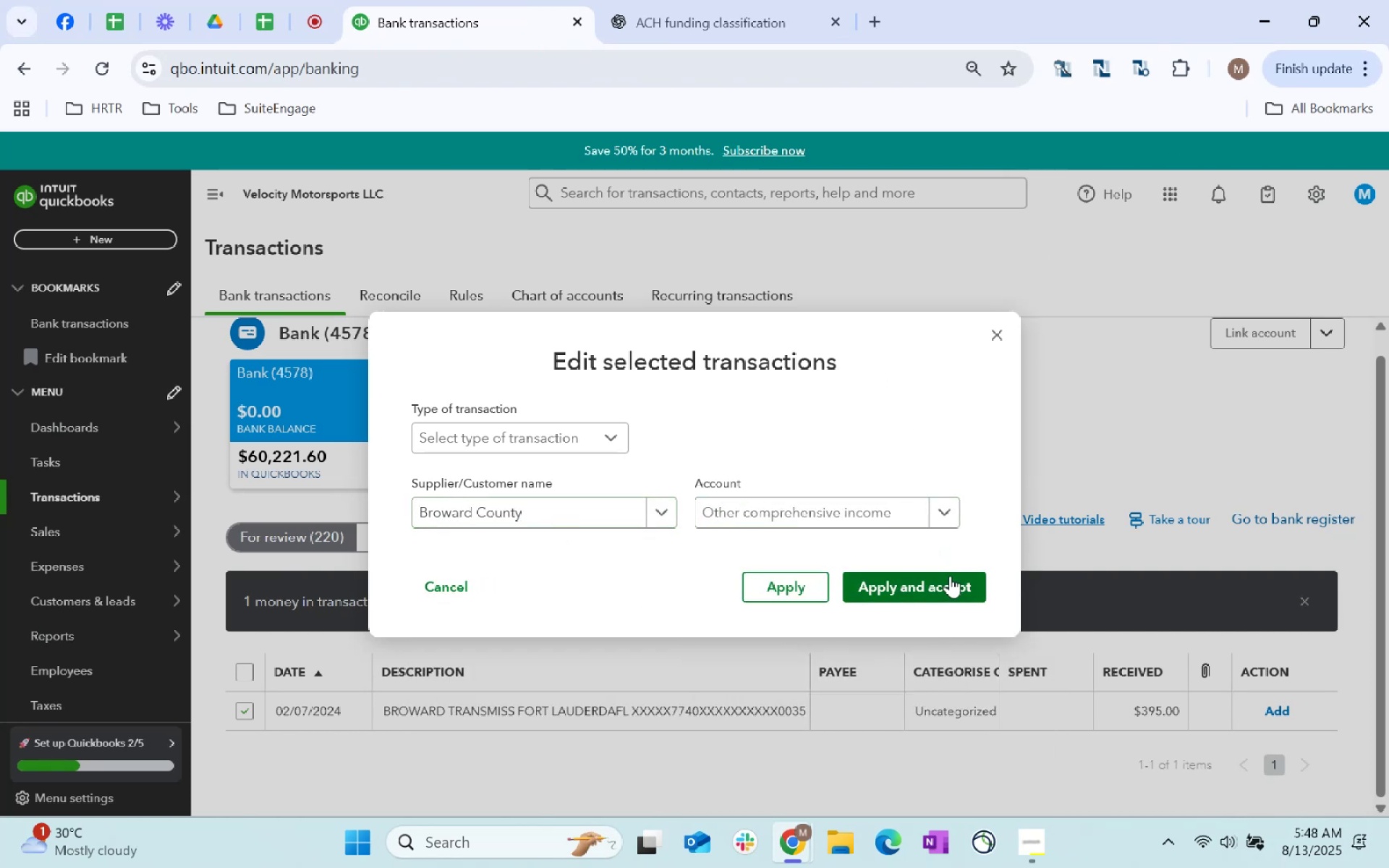 
left_click([950, 576])
 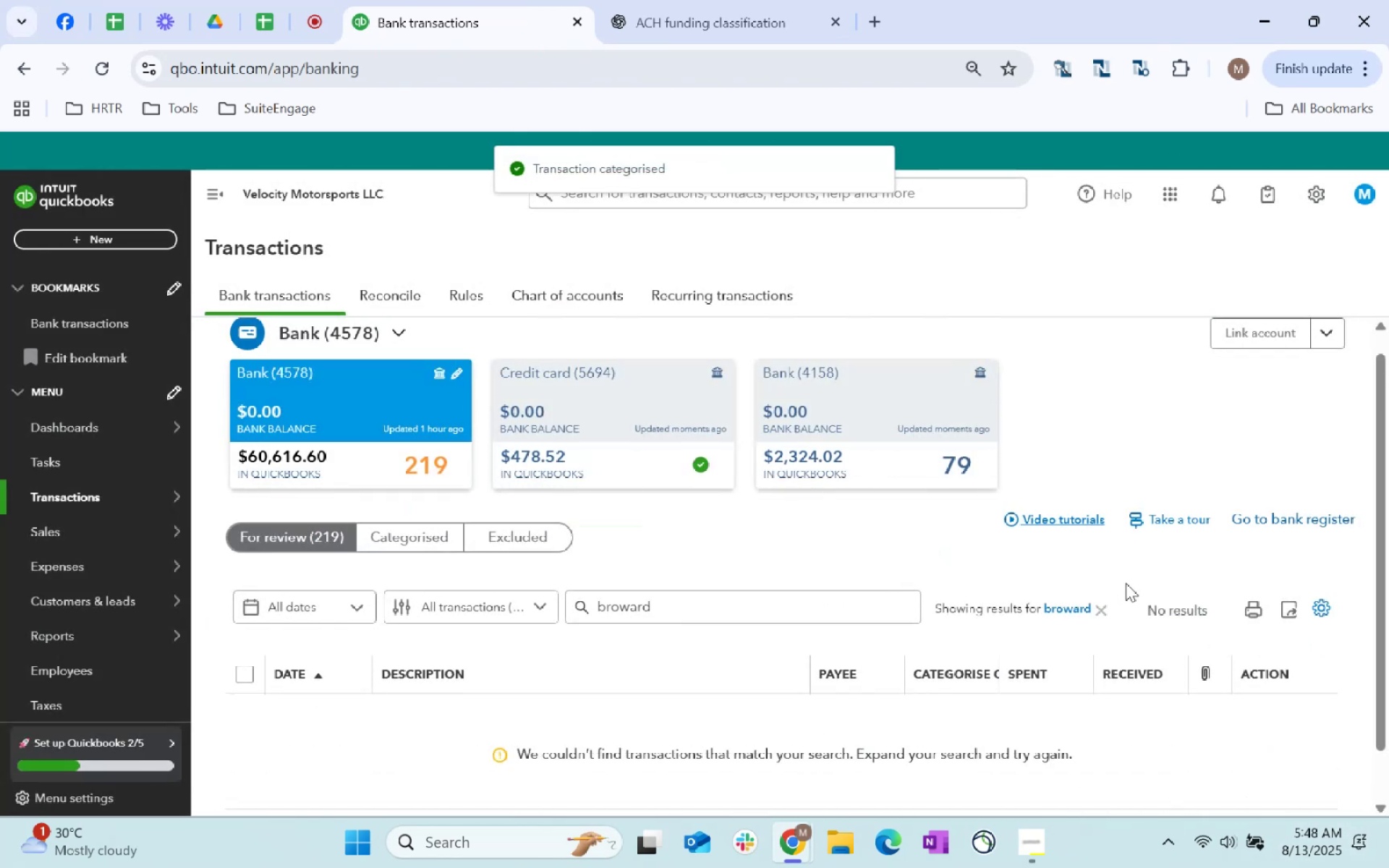 
left_click([1097, 611])
 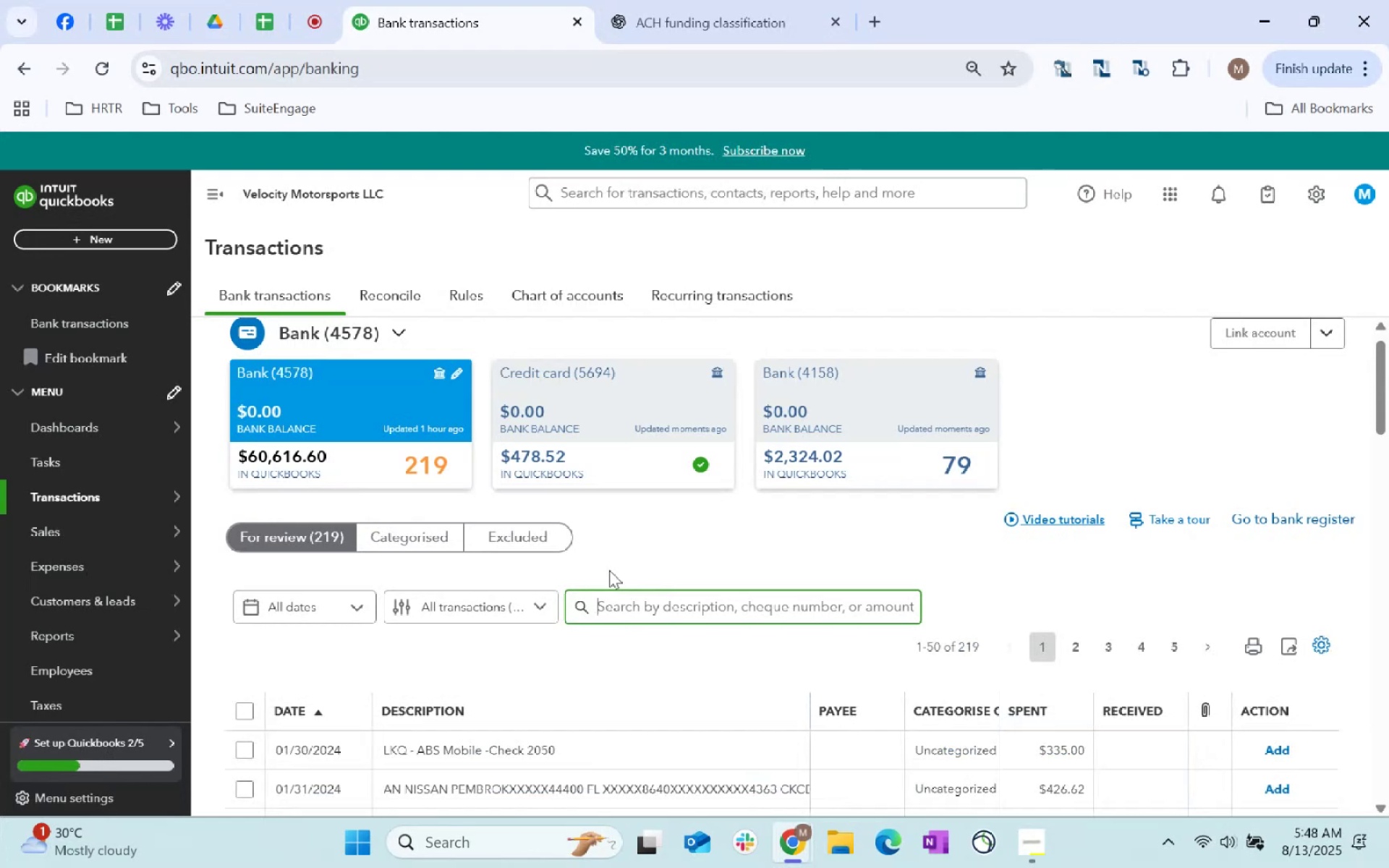 
scroll: coordinate [609, 570], scroll_direction: down, amount: 2.0
 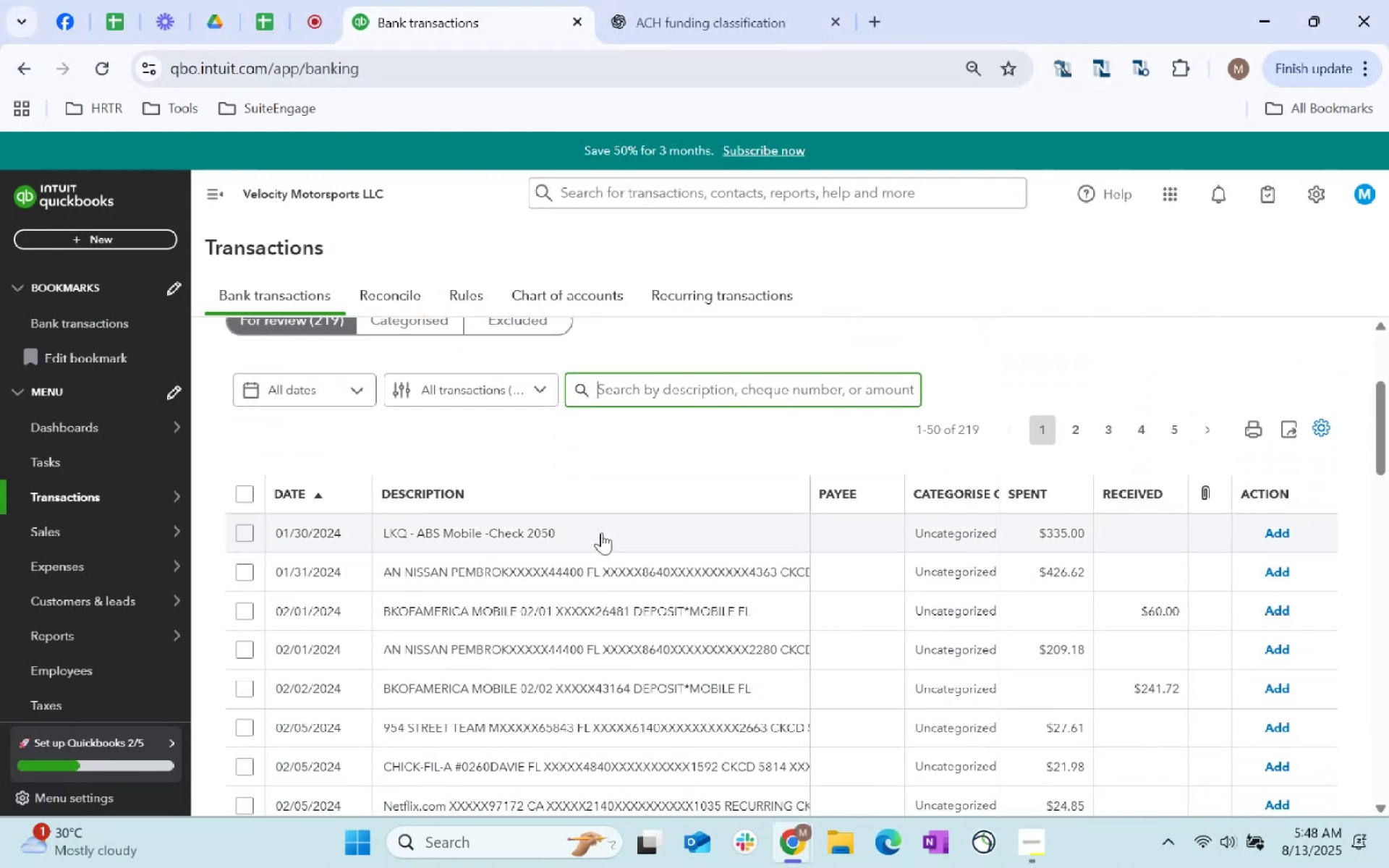 
left_click_drag(start_coordinate=[598, 528], to_coordinate=[642, 522])
 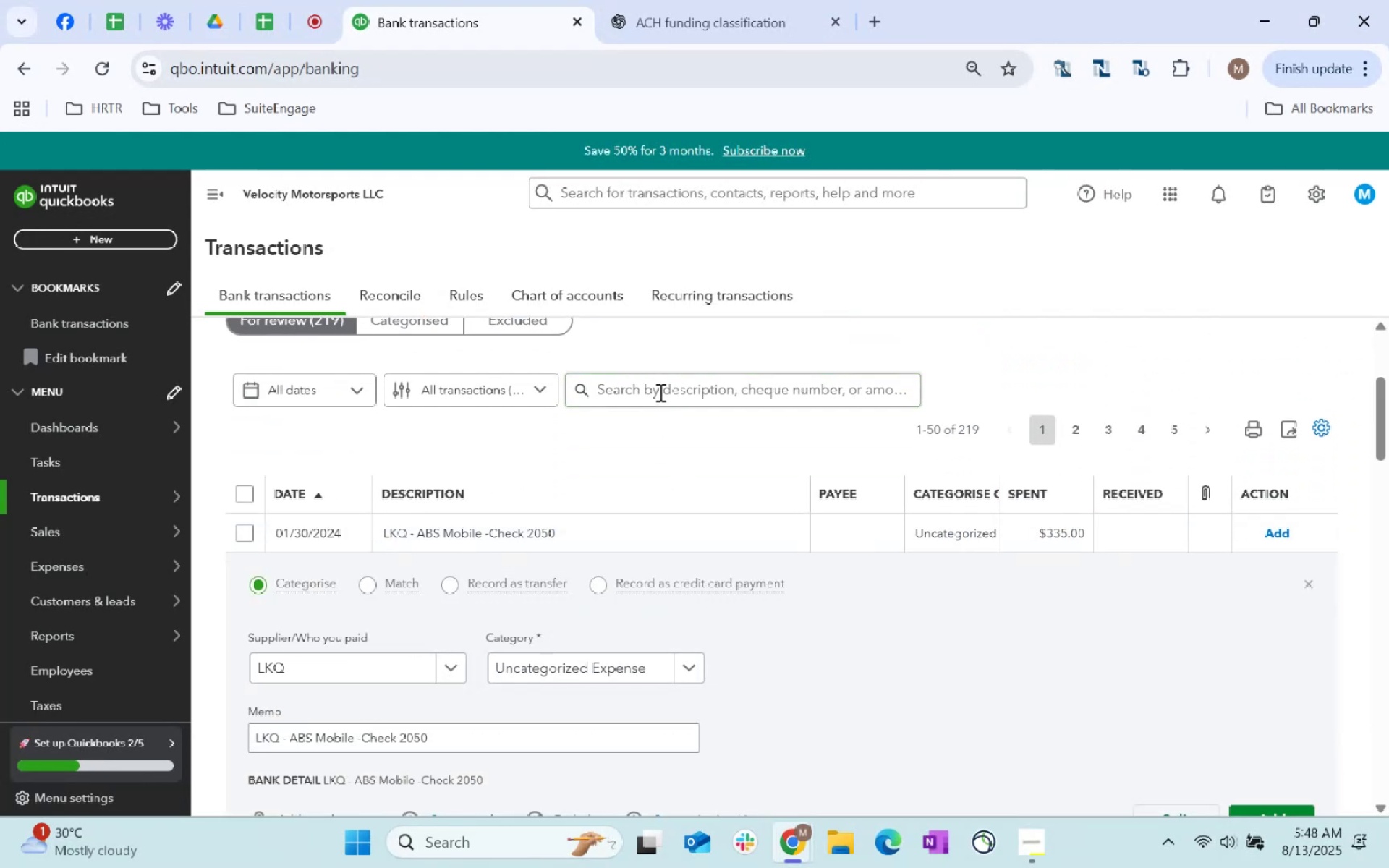 
left_click([658, 399])
 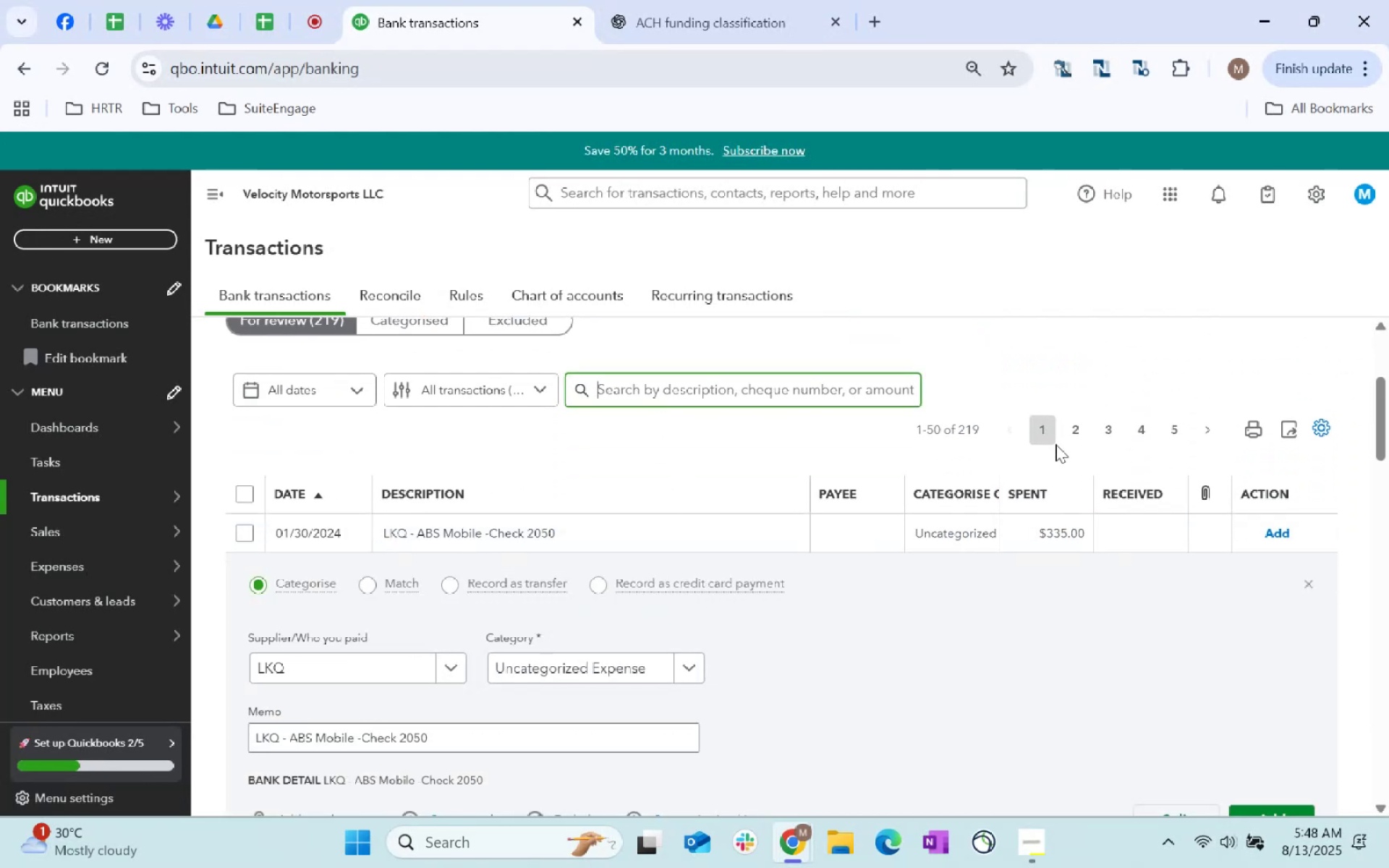 
type(LKQ)
 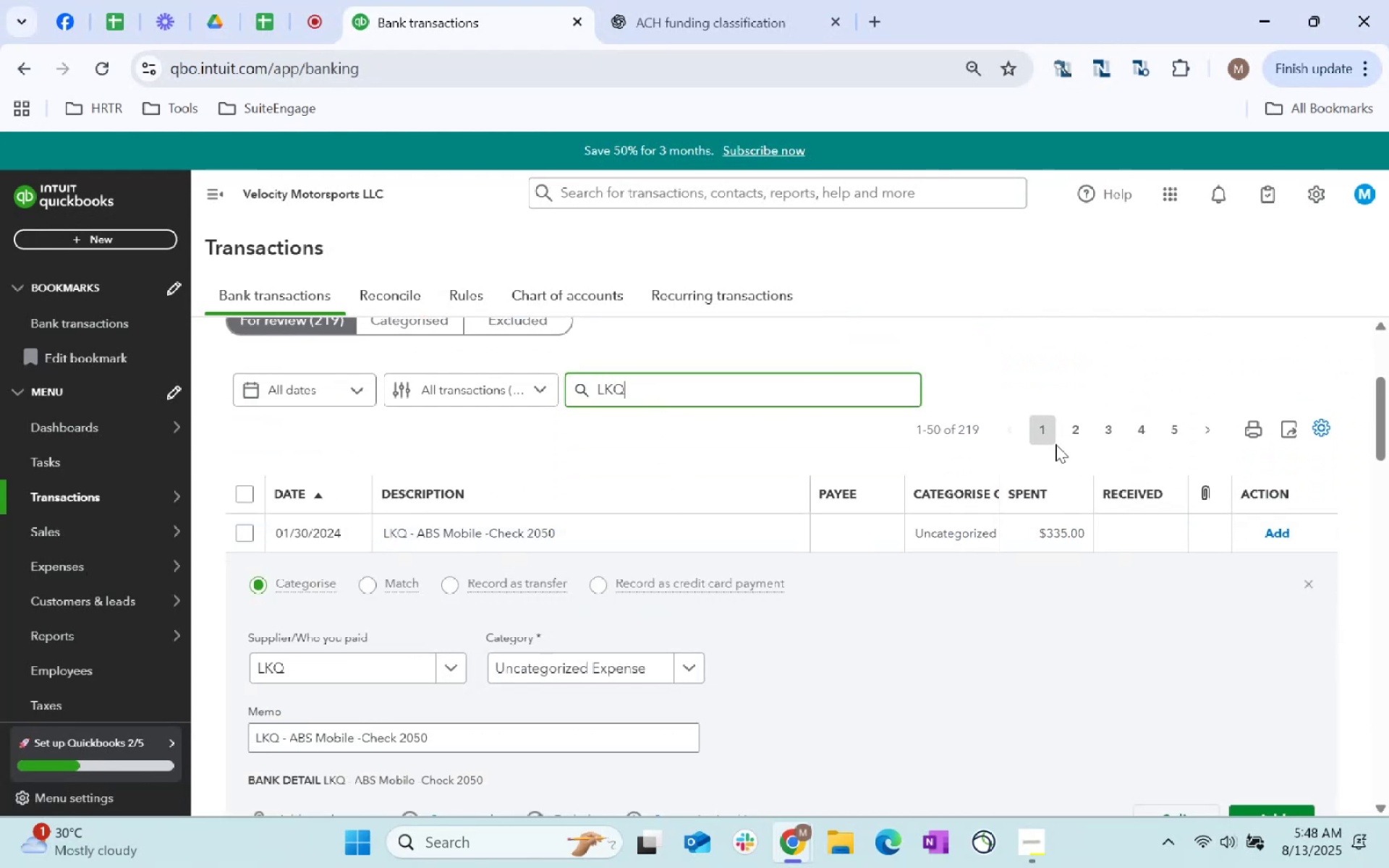 
key(Enter)
 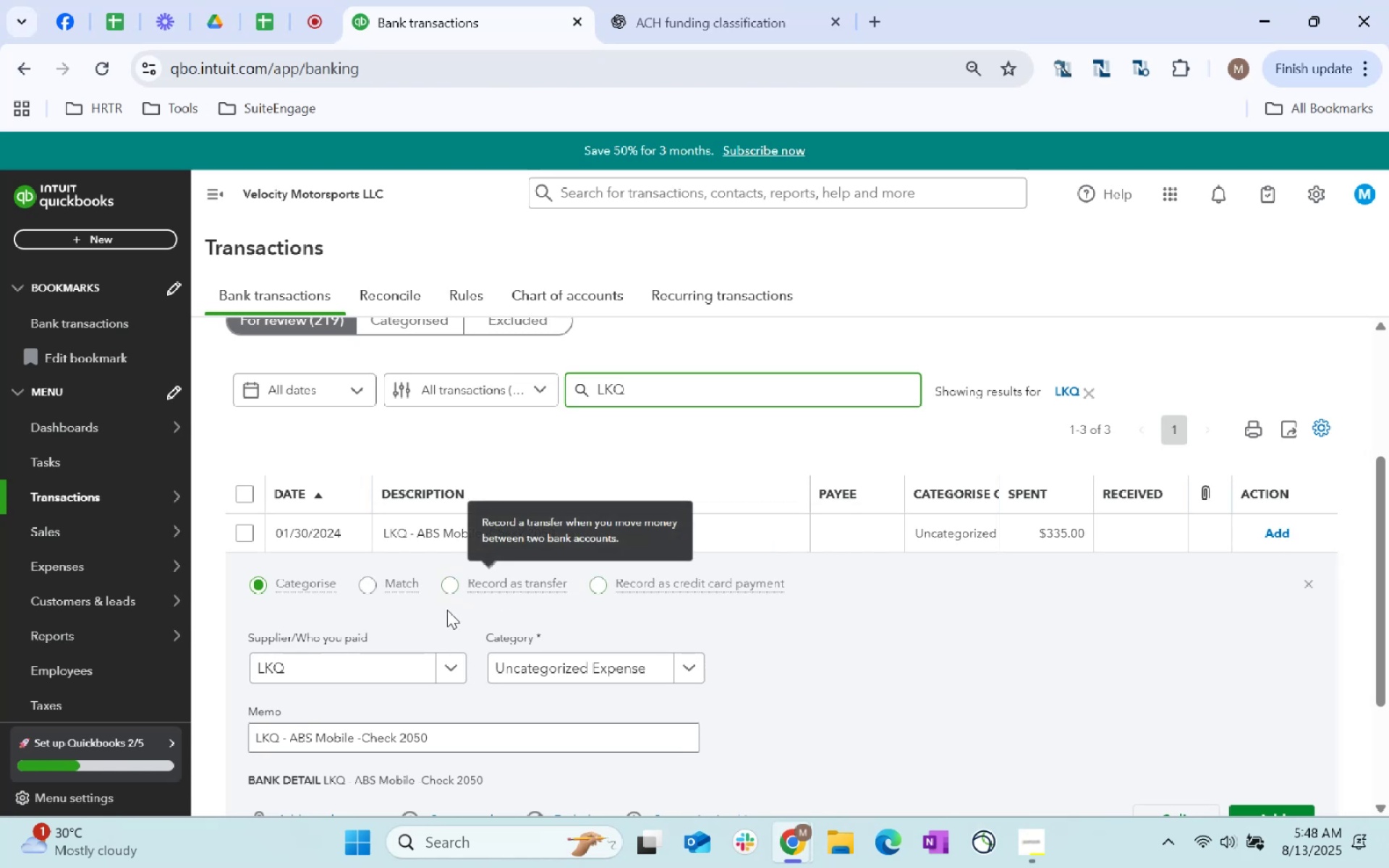 
left_click([242, 495])
 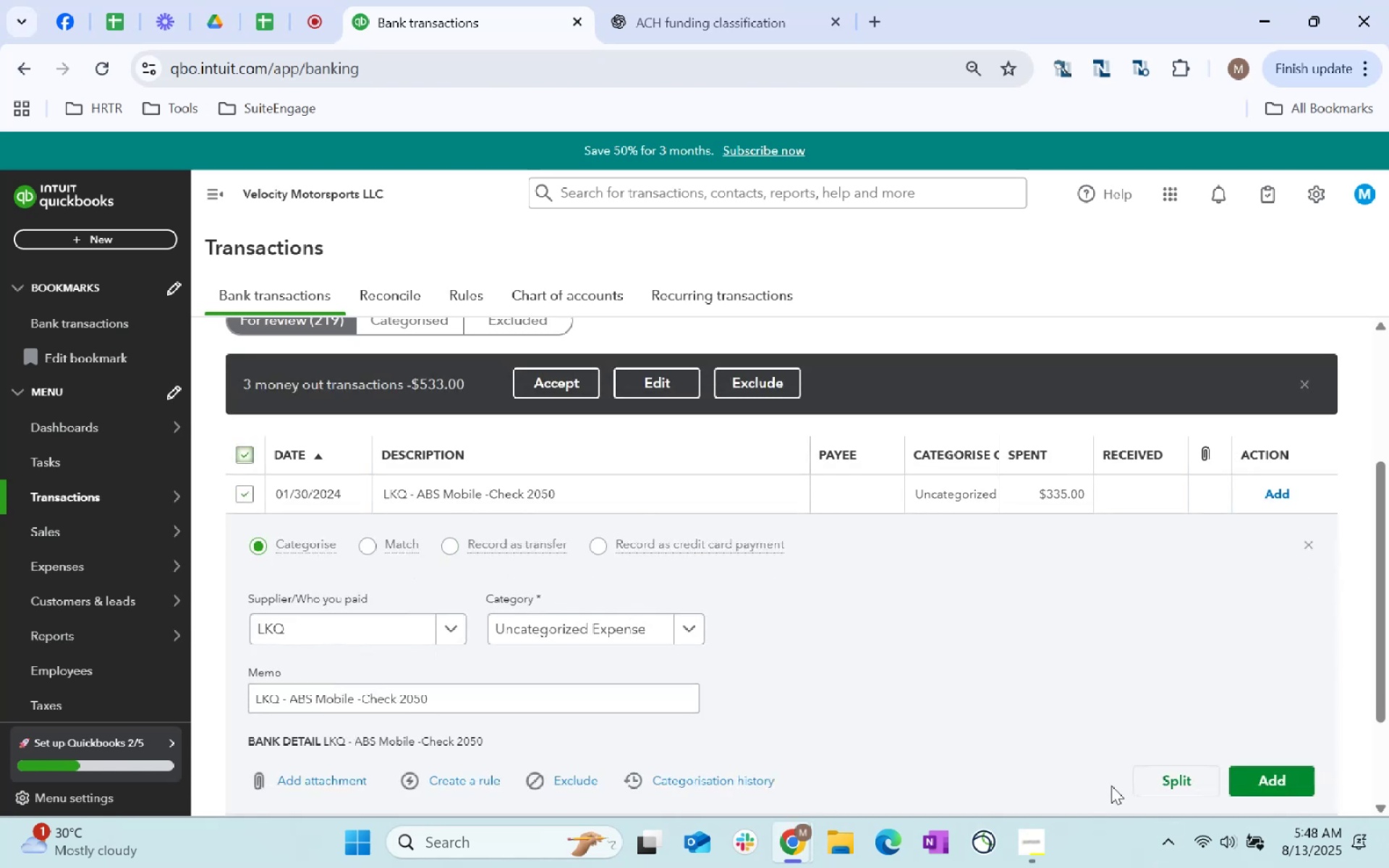 
scroll: coordinate [1104, 711], scroll_direction: down, amount: 11.0
 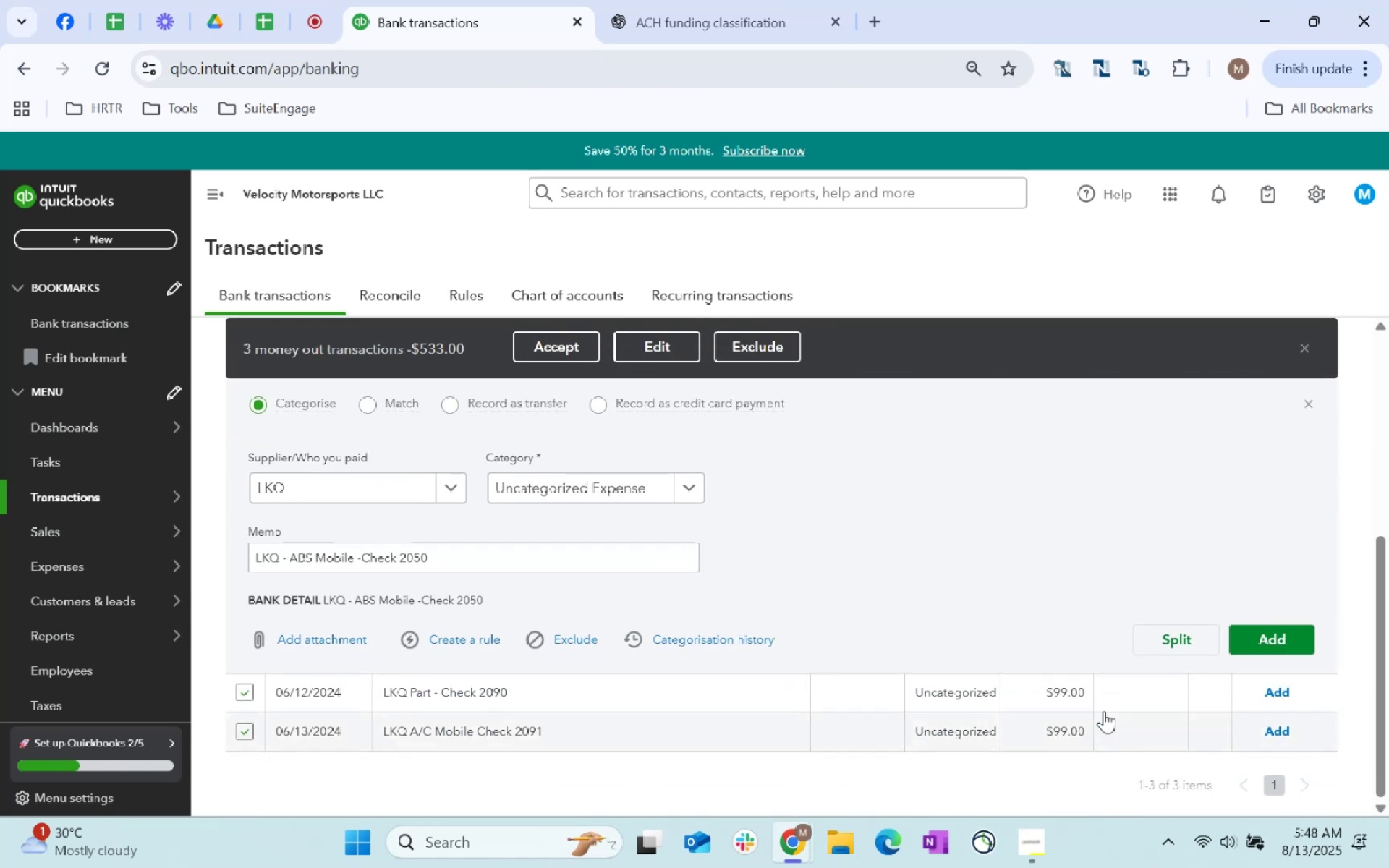 
scroll: coordinate [768, 37], scroll_direction: up, amount: 7.0
 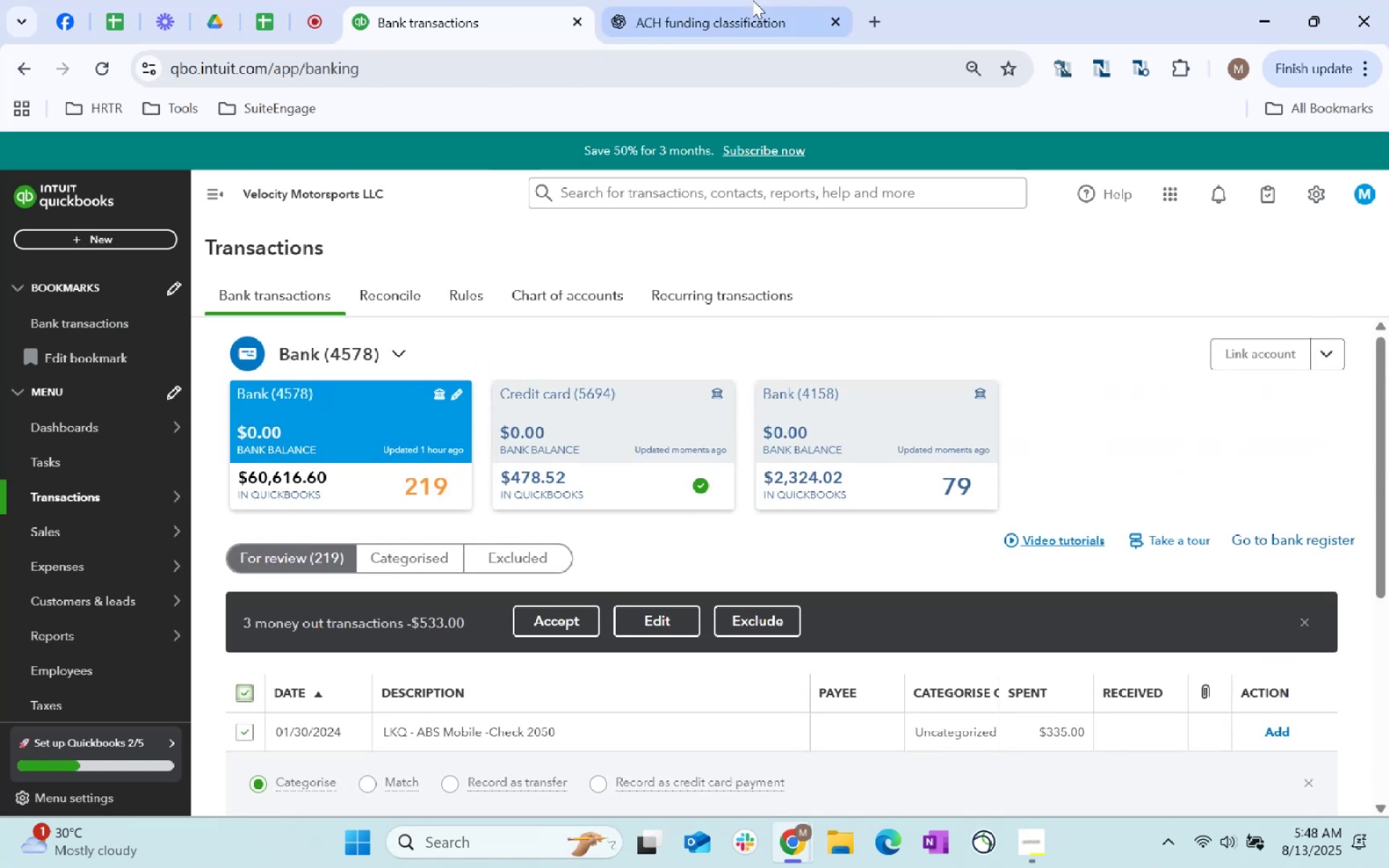 
left_click([748, 0])
 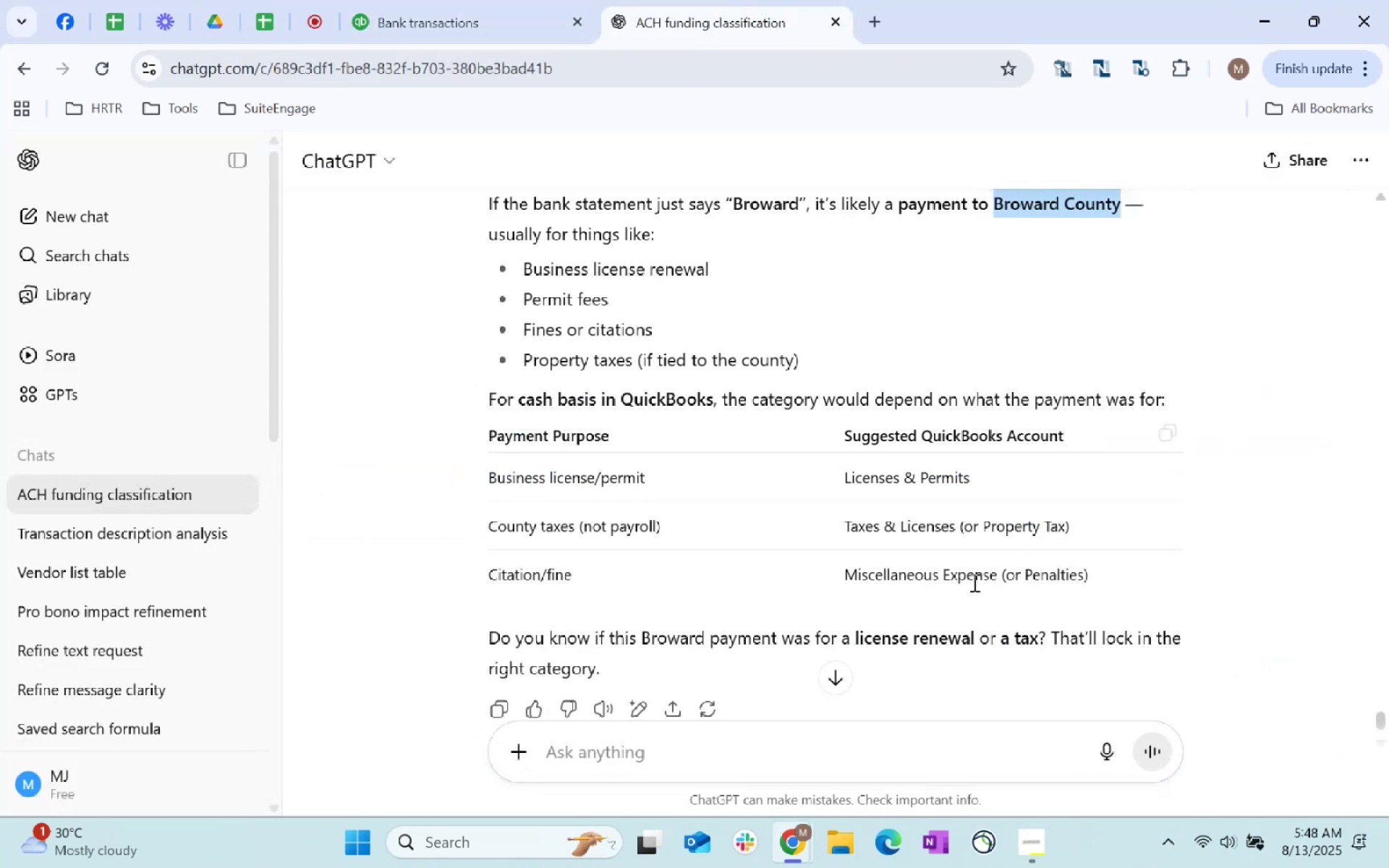 
key(Control+F)
 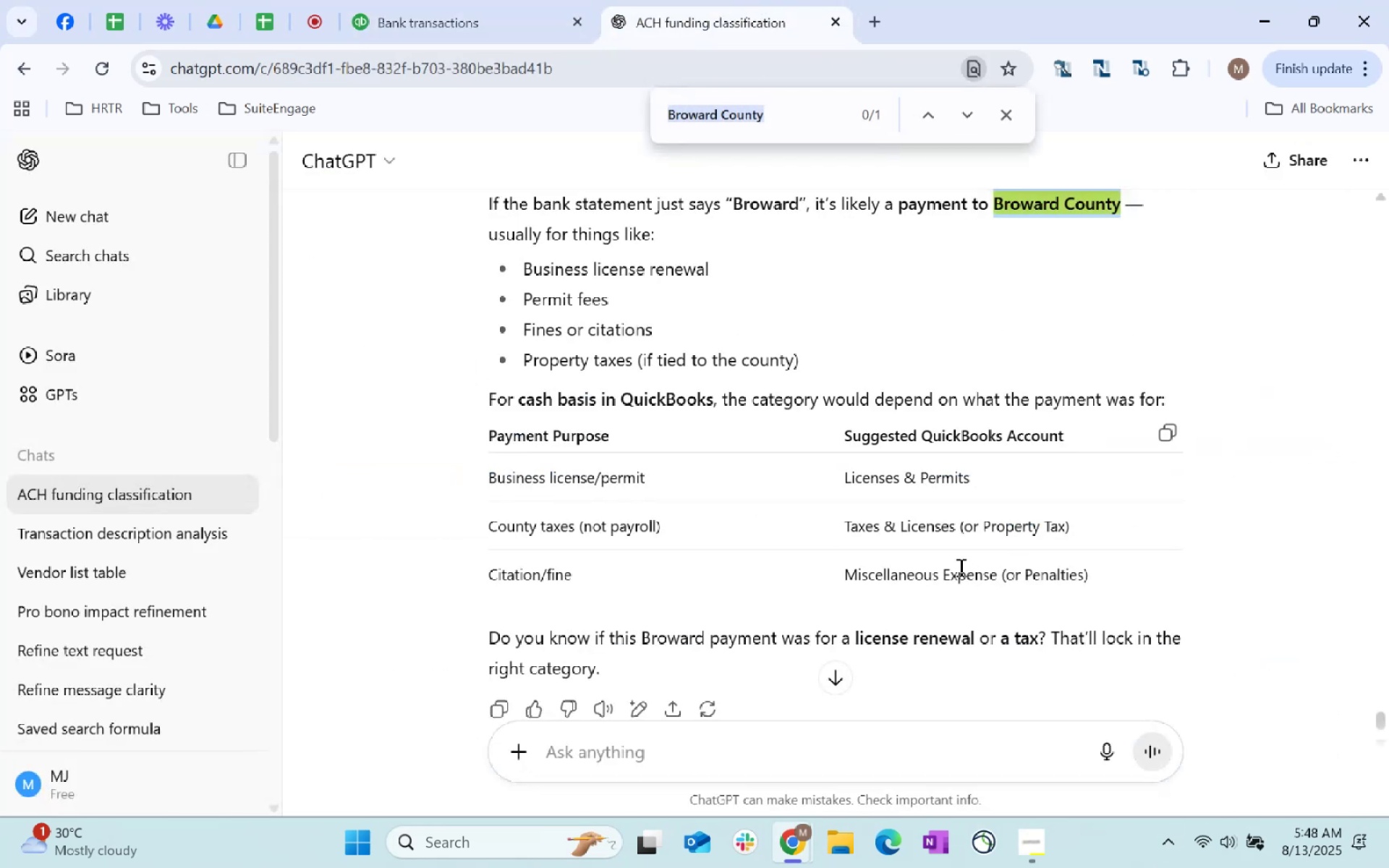 
key(Control+Shift+L)
 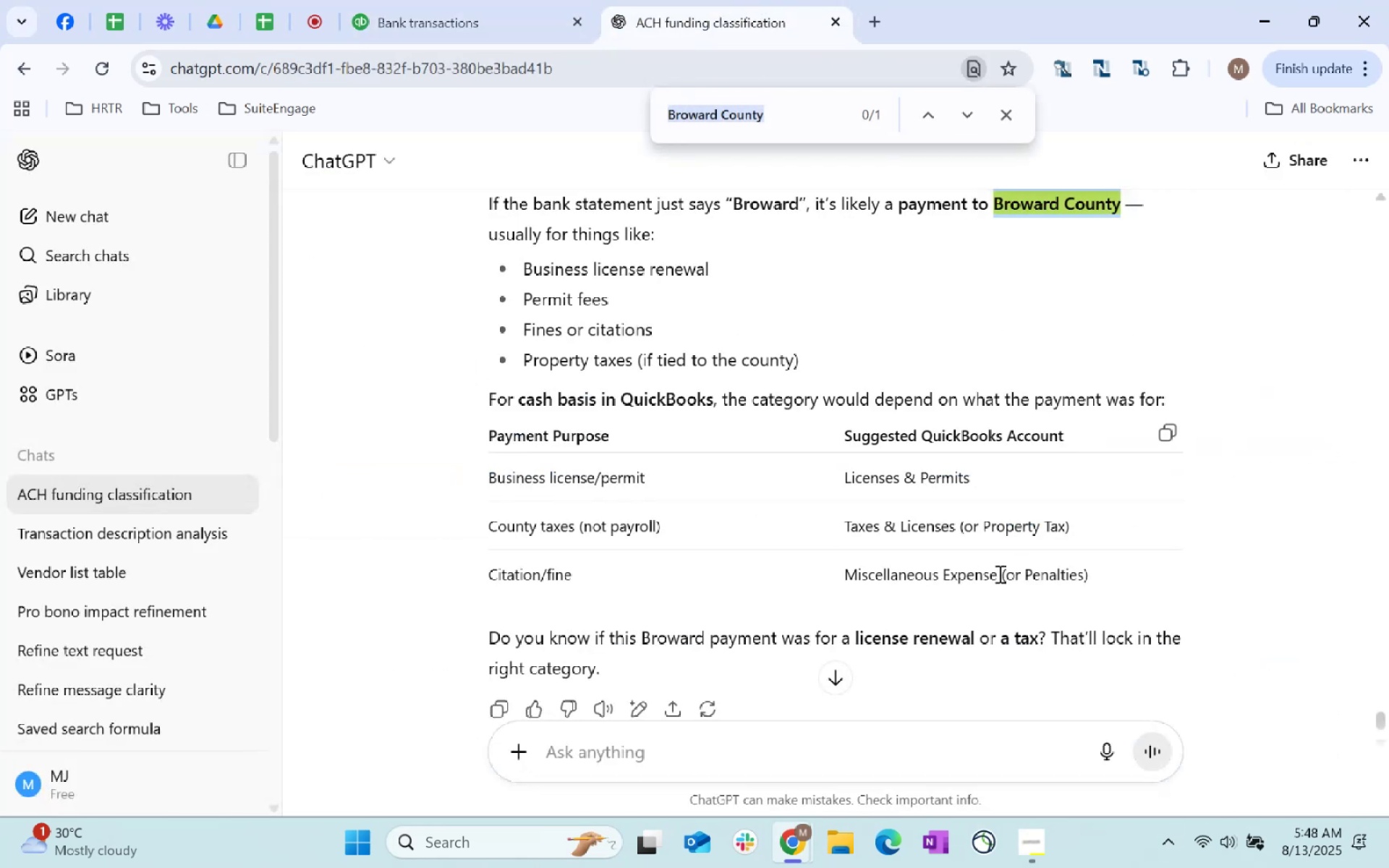 
type(KQ)
 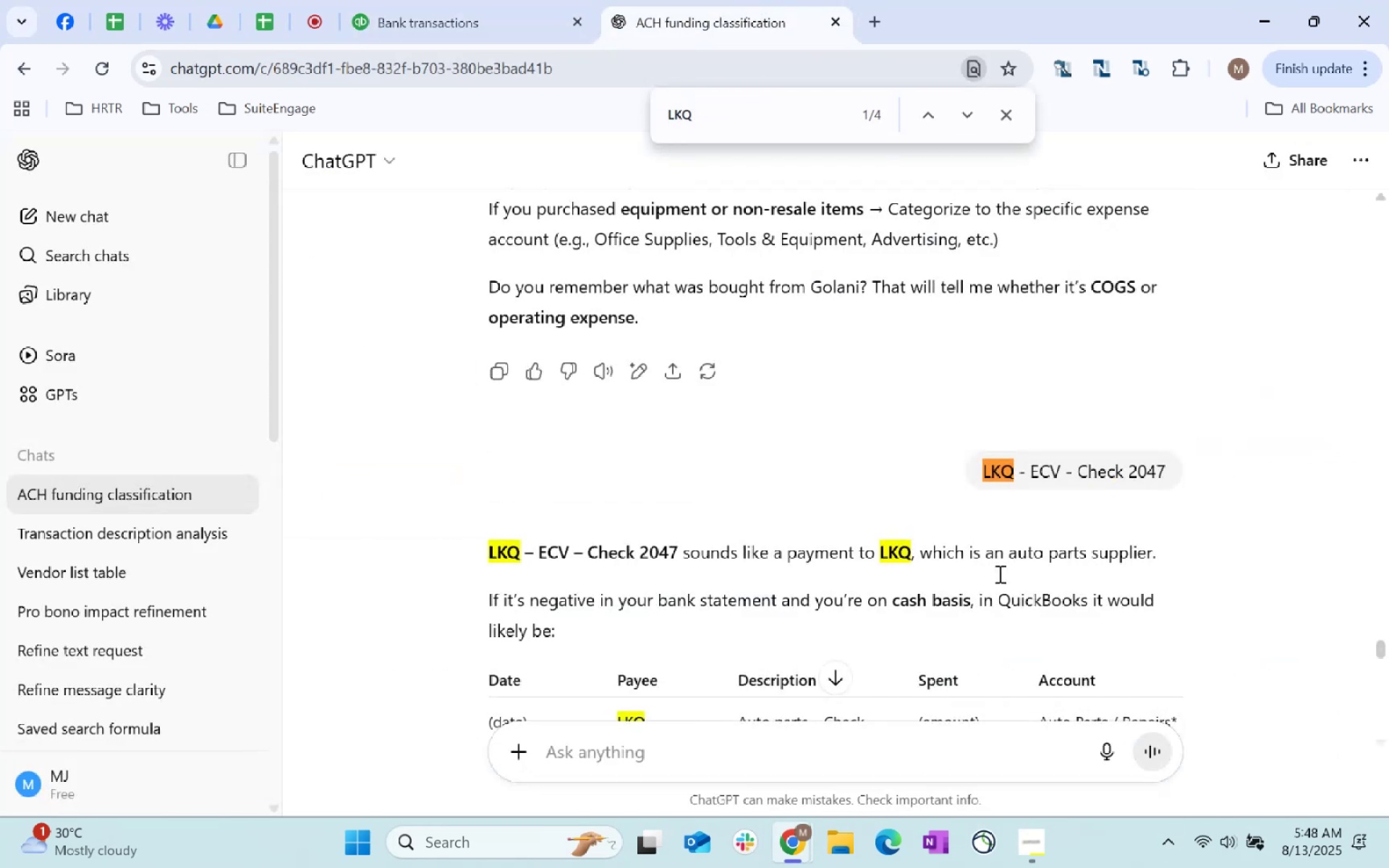 
scroll: coordinate [985, 522], scroll_direction: down, amount: 2.0
 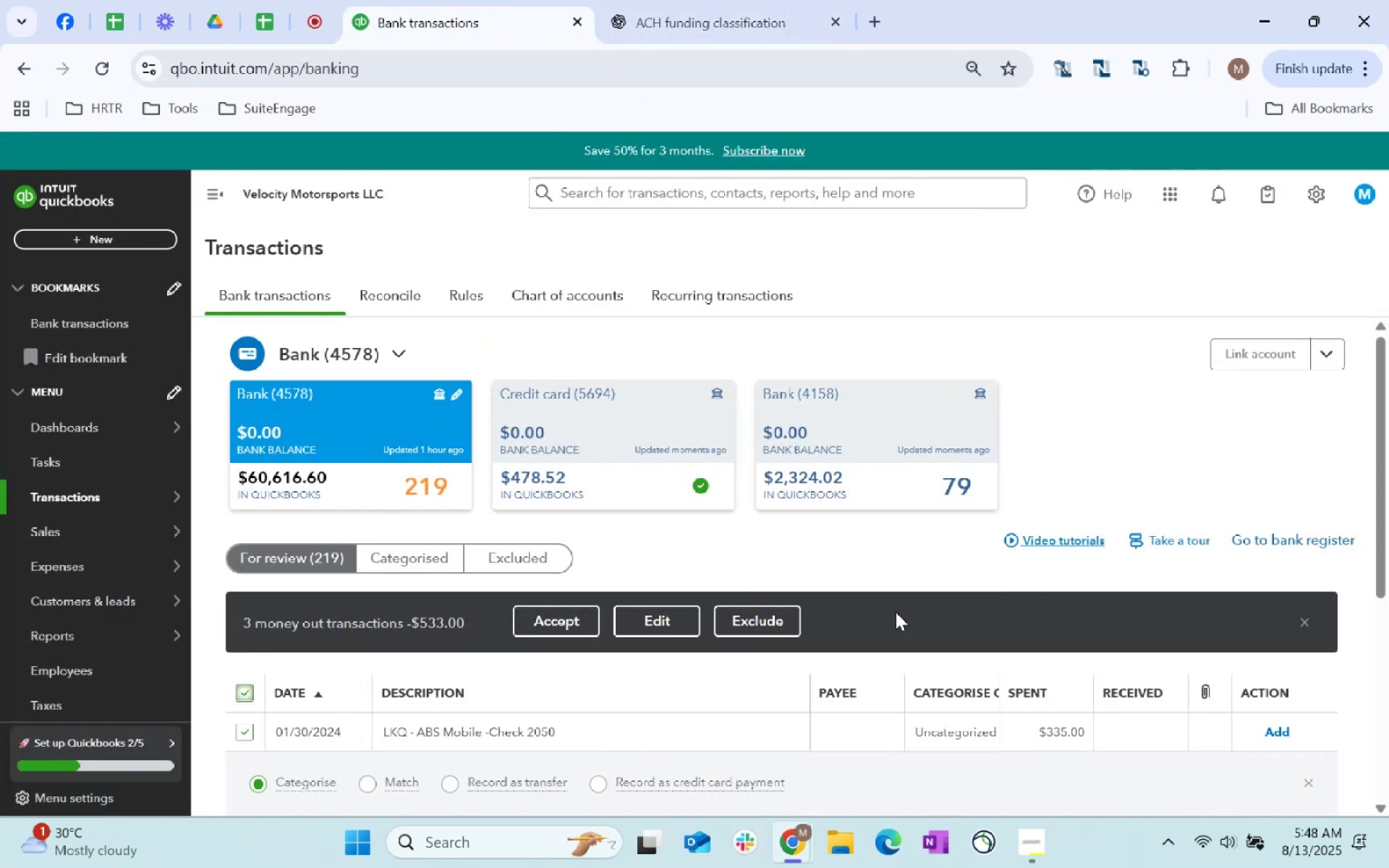 
left_click([686, 626])
 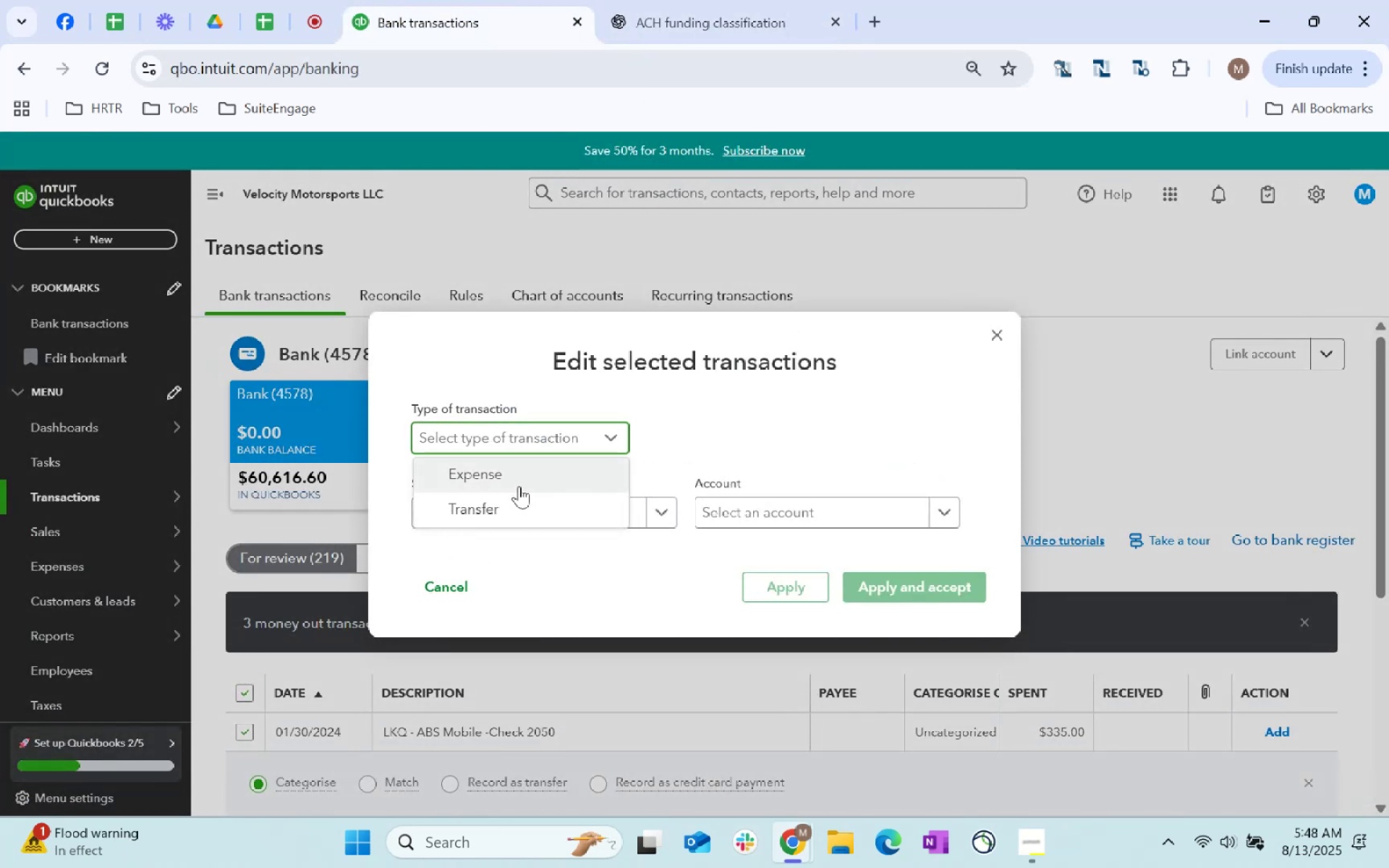 
double_click([553, 514])
 